 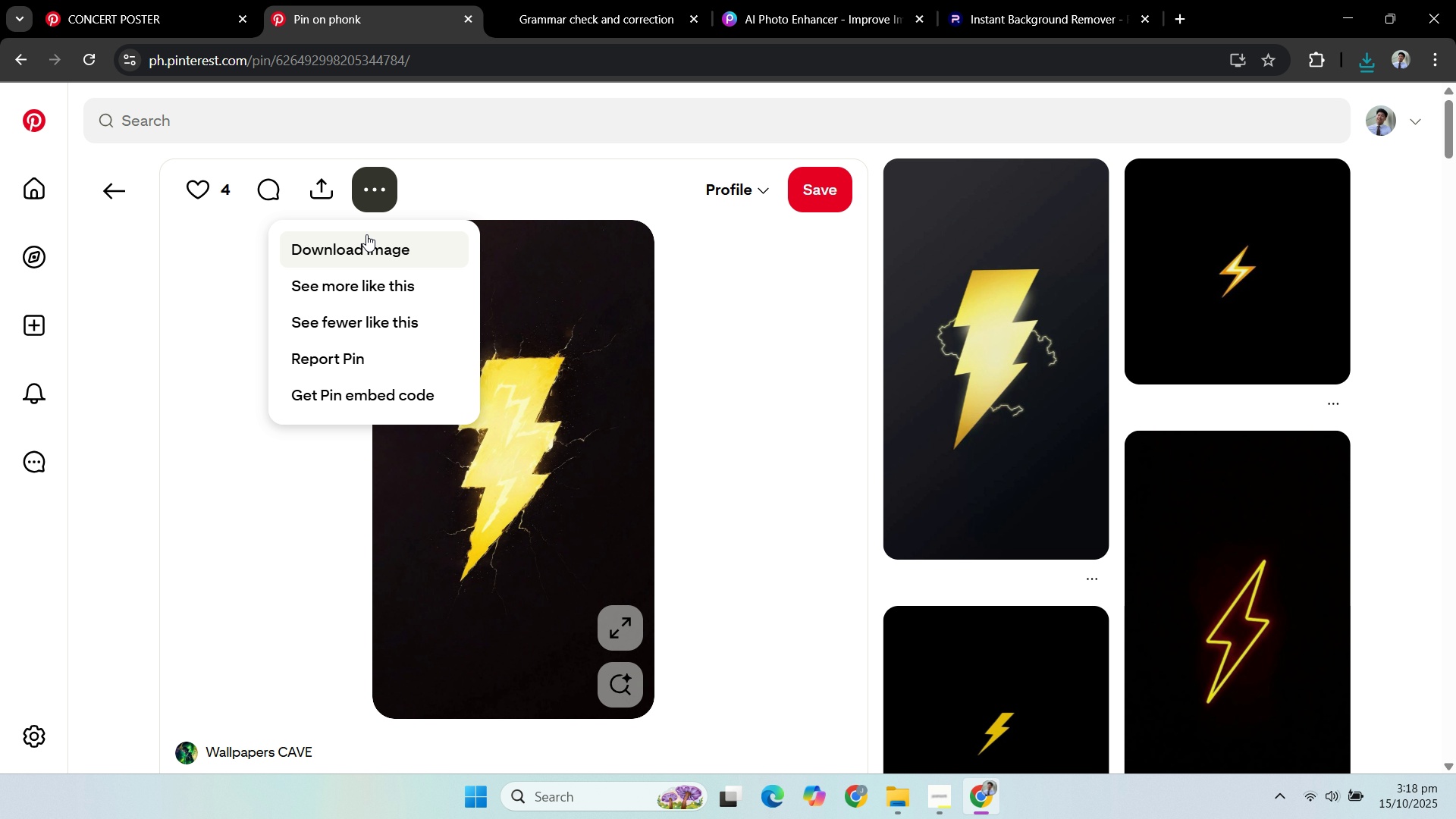 
left_click([366, 239])
 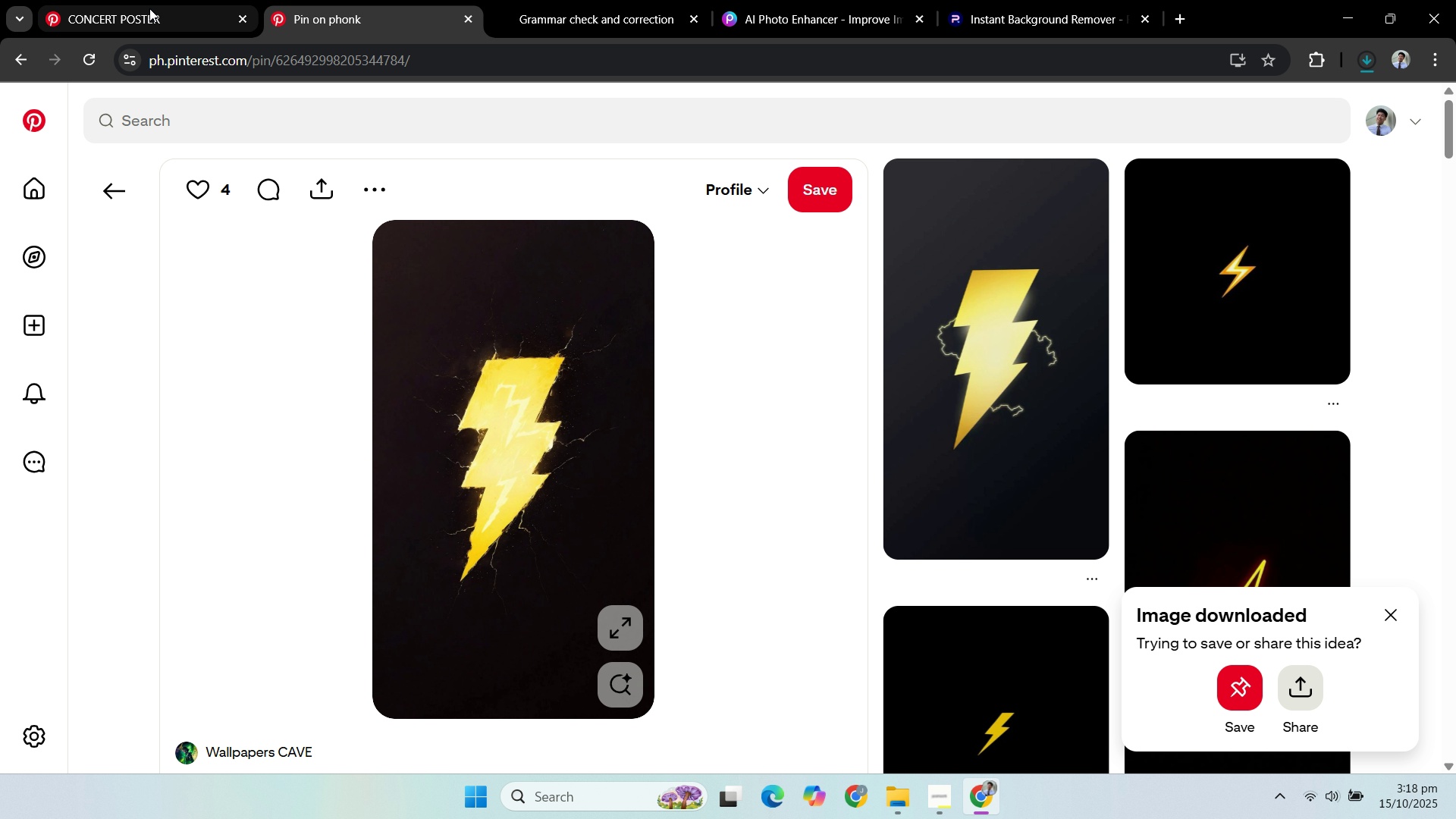 
left_click([149, 14])
 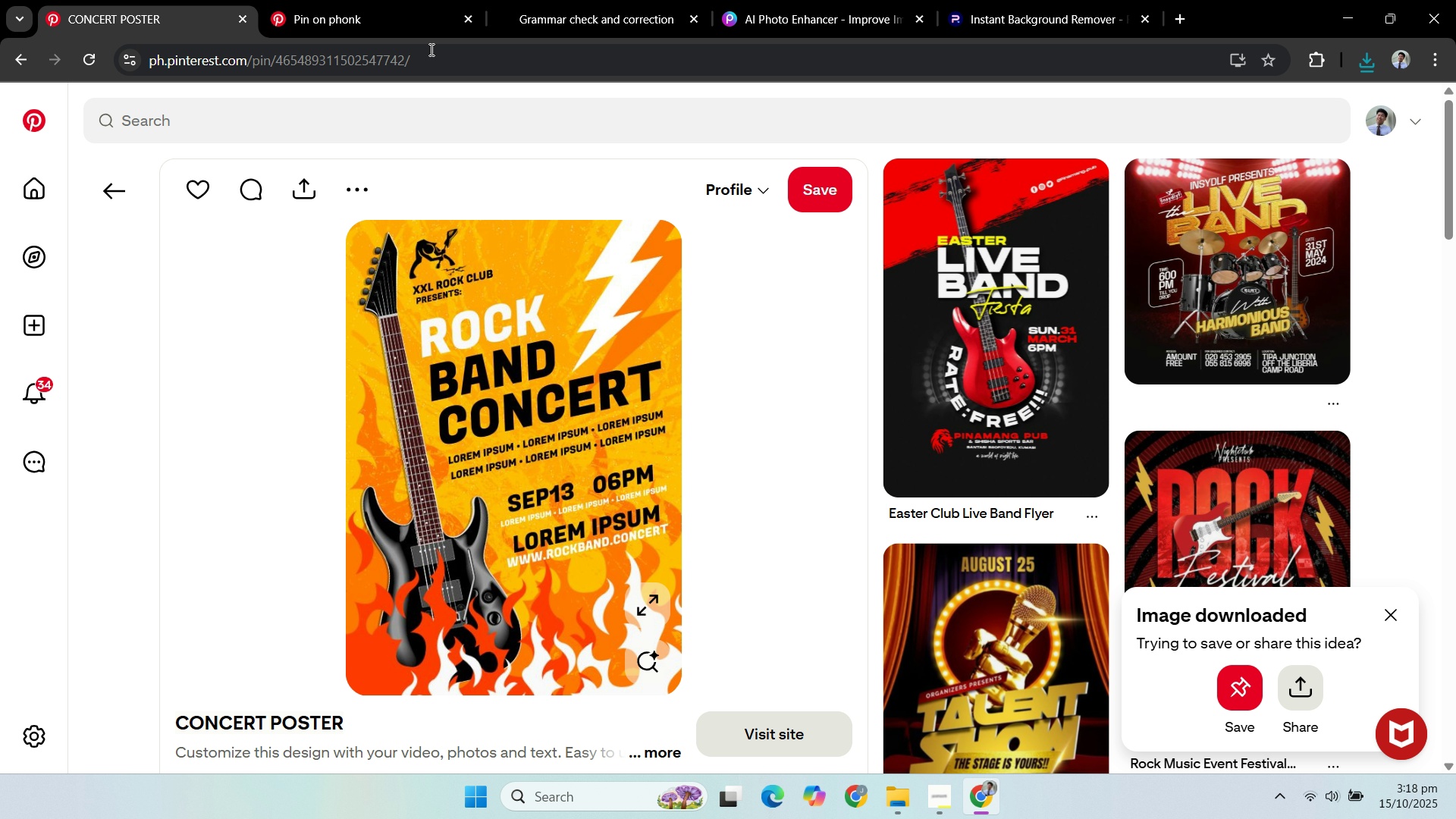 
wait(11.06)
 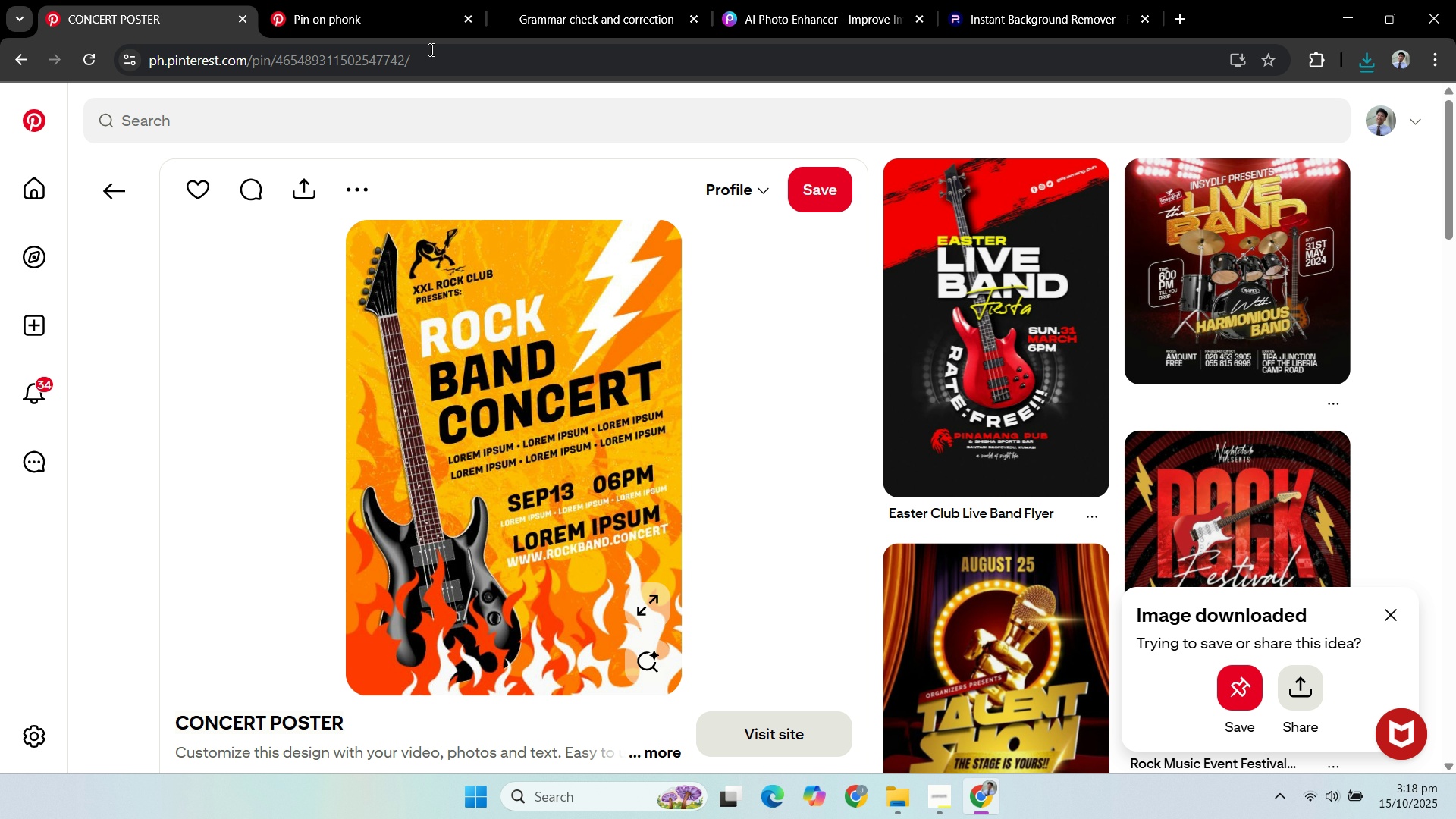 
left_click_drag(start_coordinate=[375, 4], to_coordinate=[378, 8])
 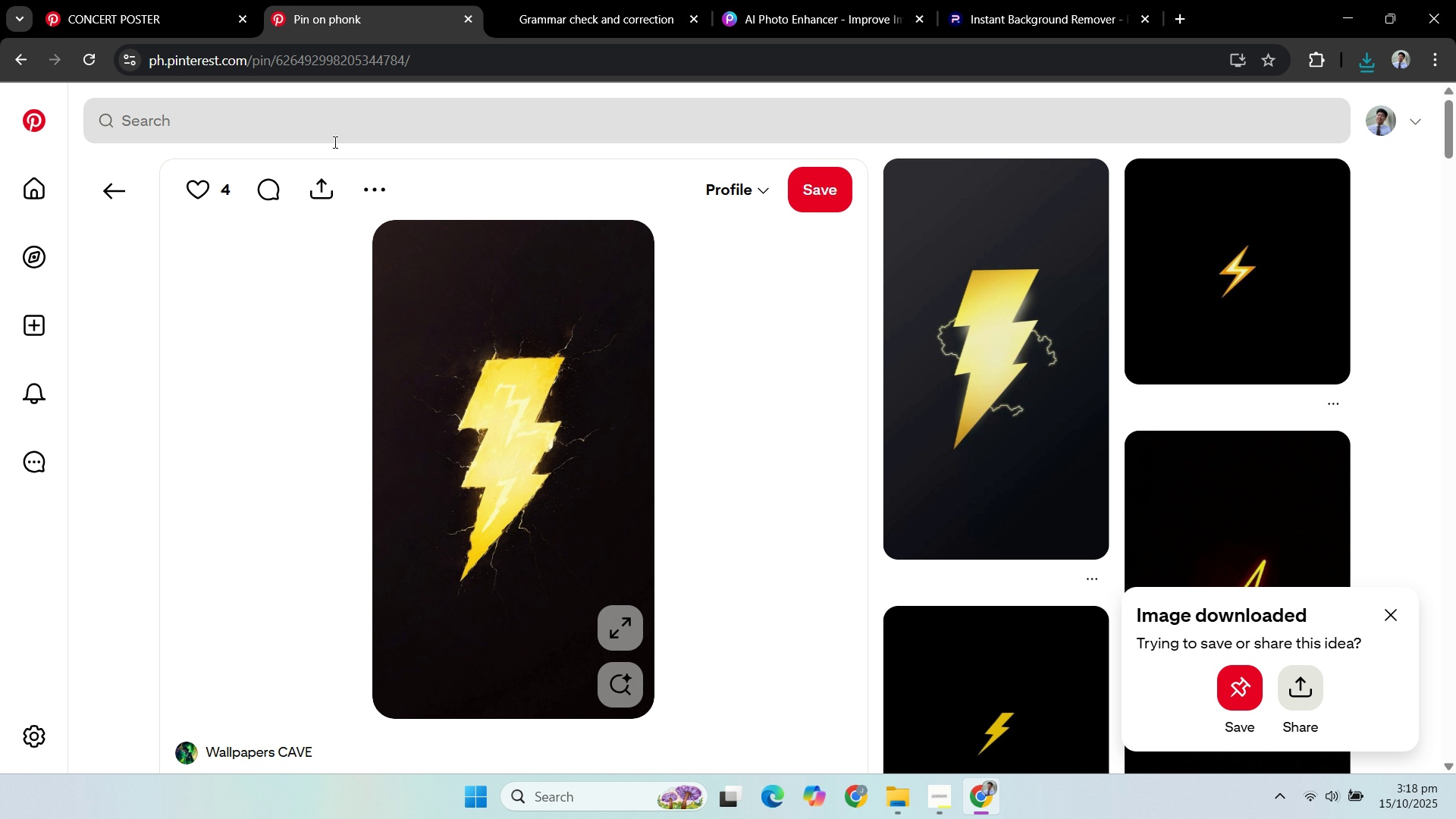 
left_click([334, 142])
 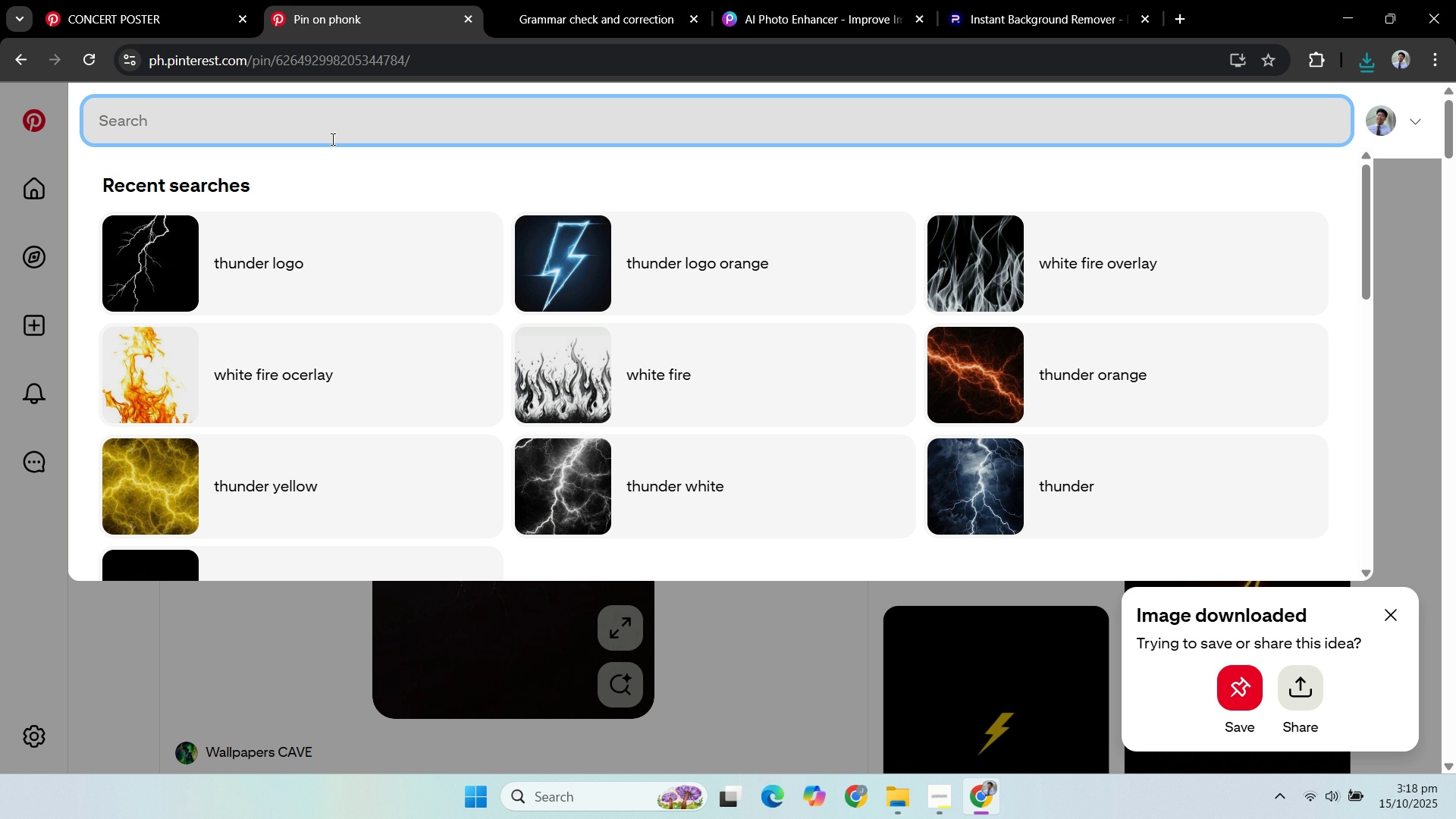 
type(tge)
key(Backspace)
key(Backspace)
key(Backspace)
type(stage backg)
key(Backspace)
type(ground gold)
 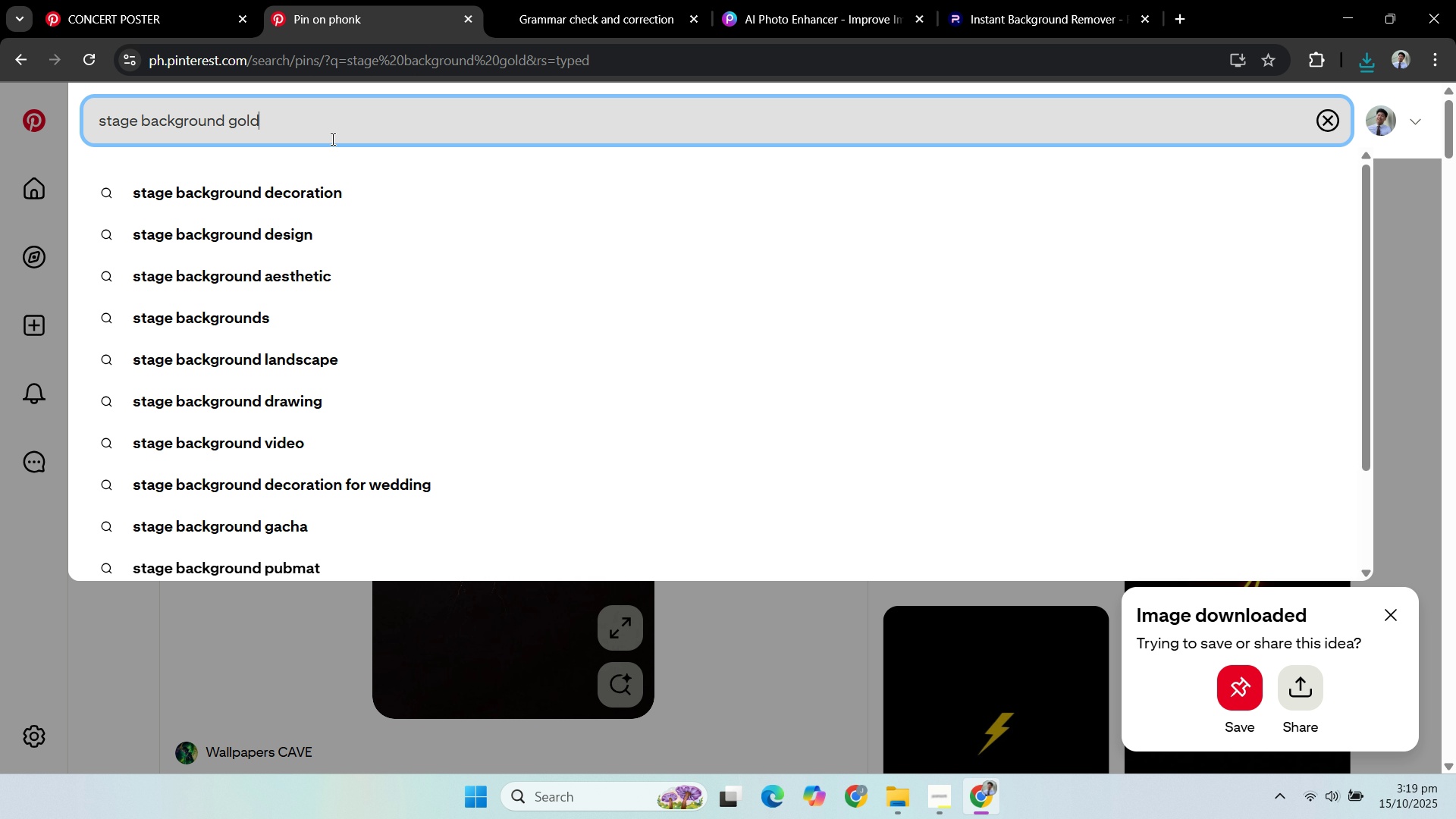 
key(Enter)
 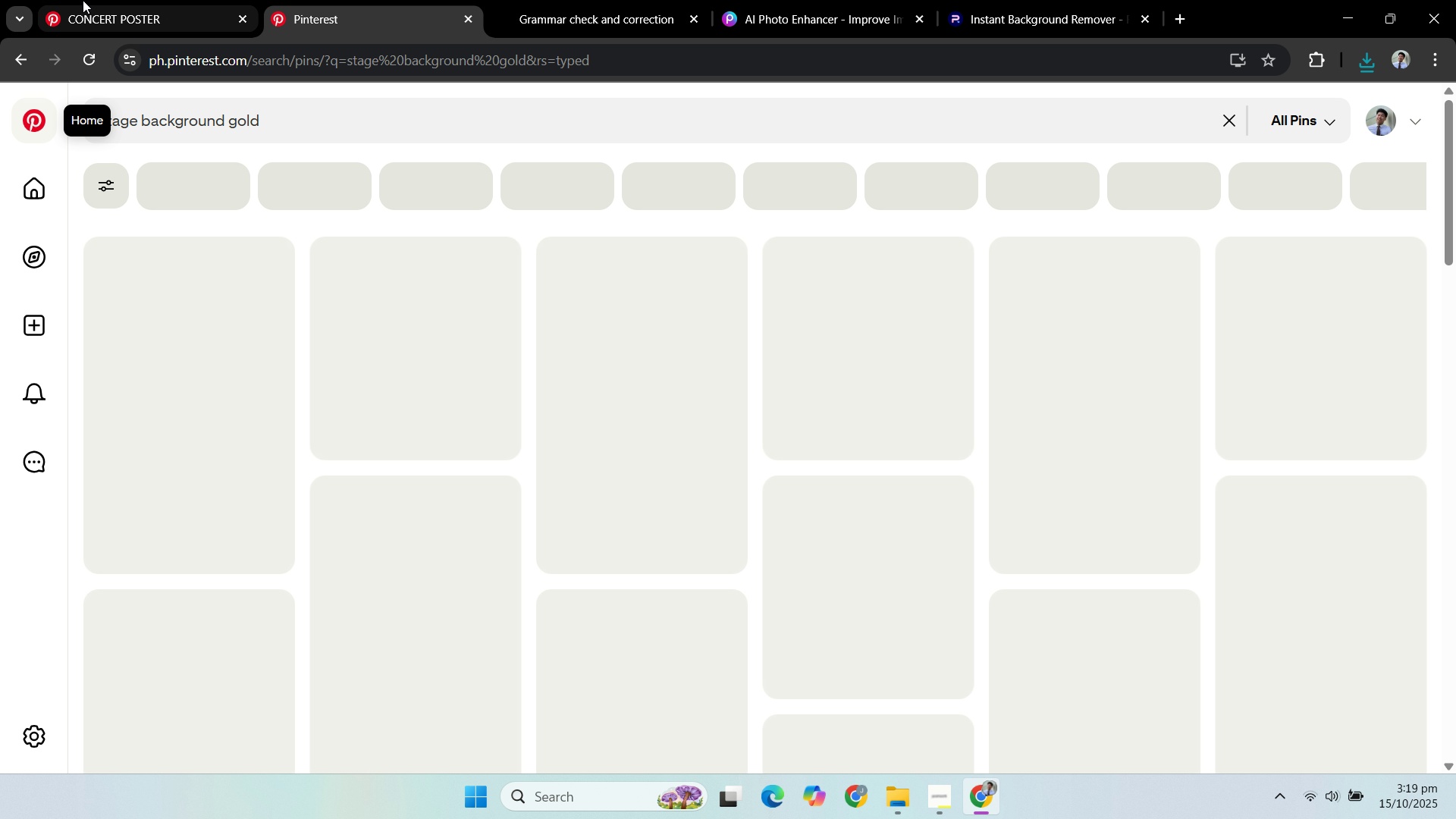 
left_click([101, 0])
 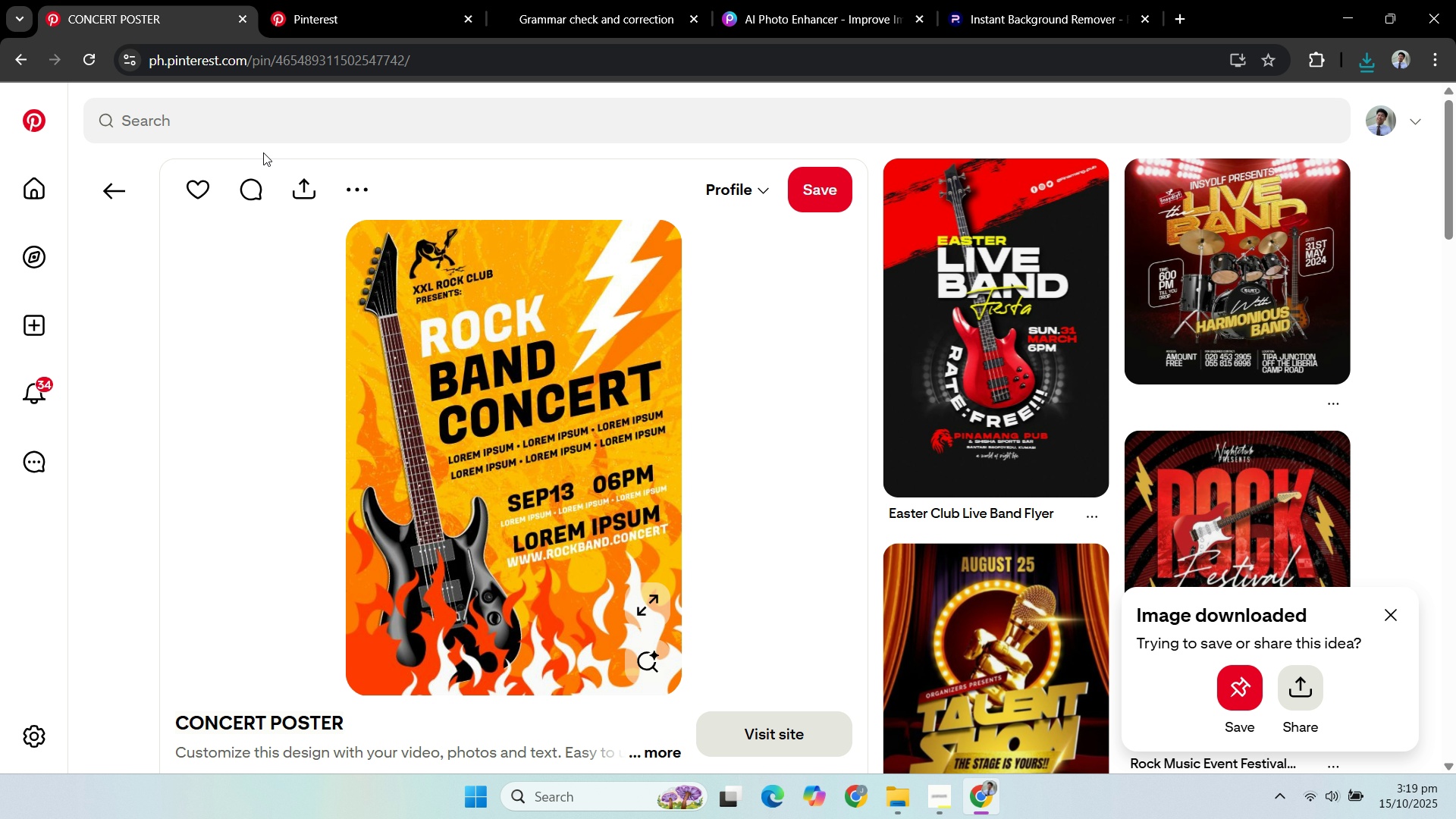 
left_click([344, 2])
 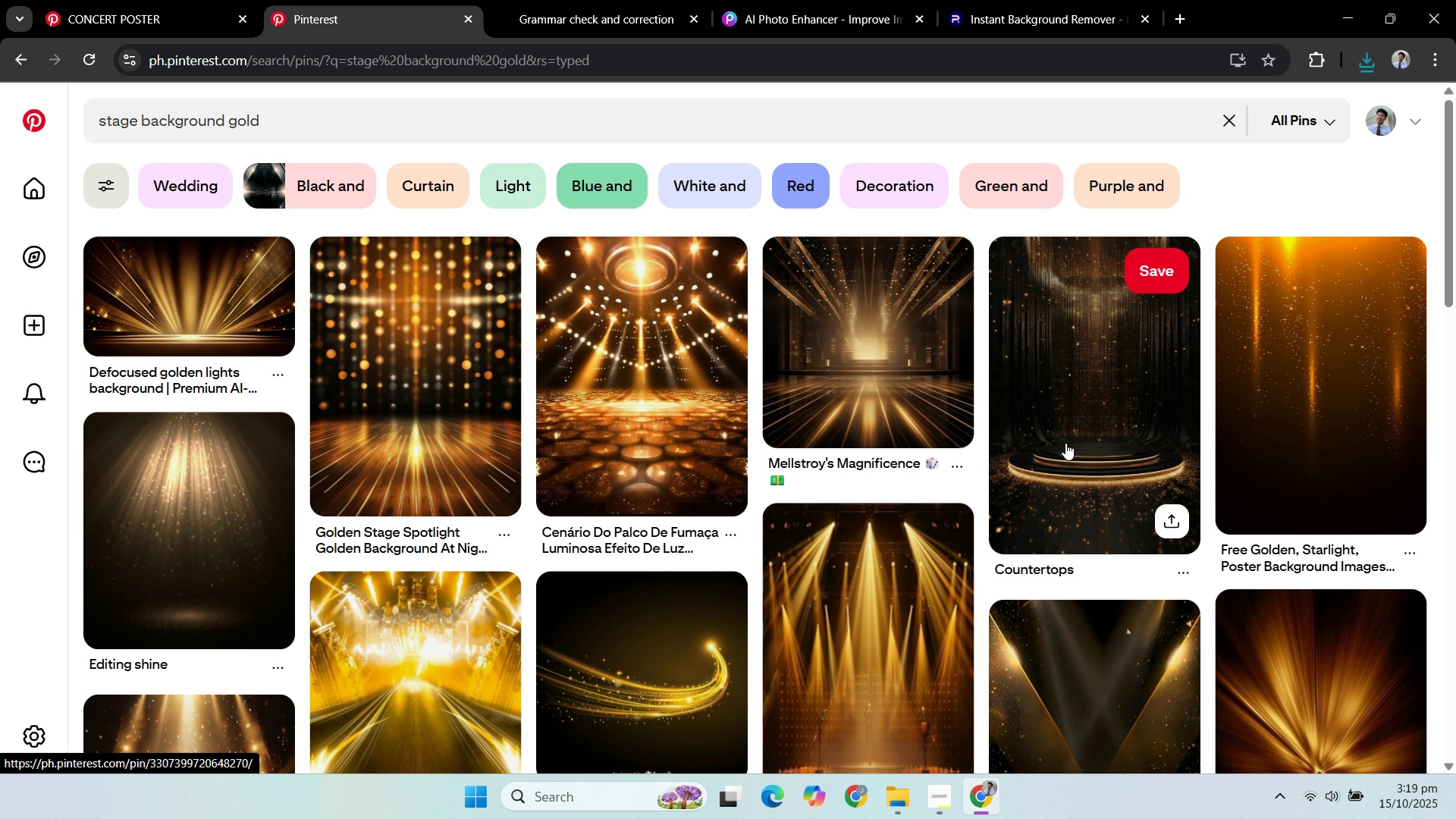 
wait(8.69)
 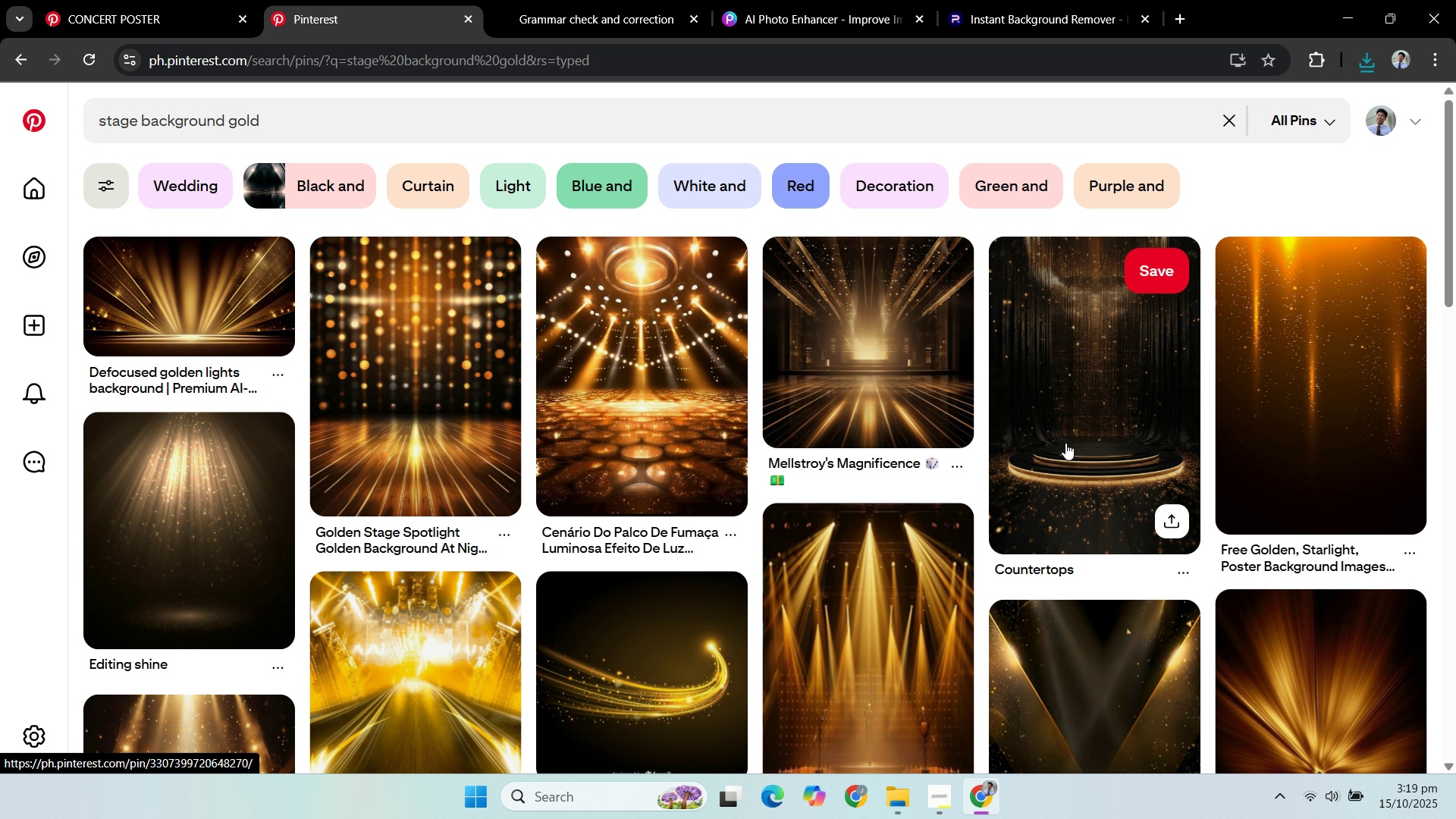 
scroll: coordinate [1217, 340], scroll_direction: down, amount: 5.0
 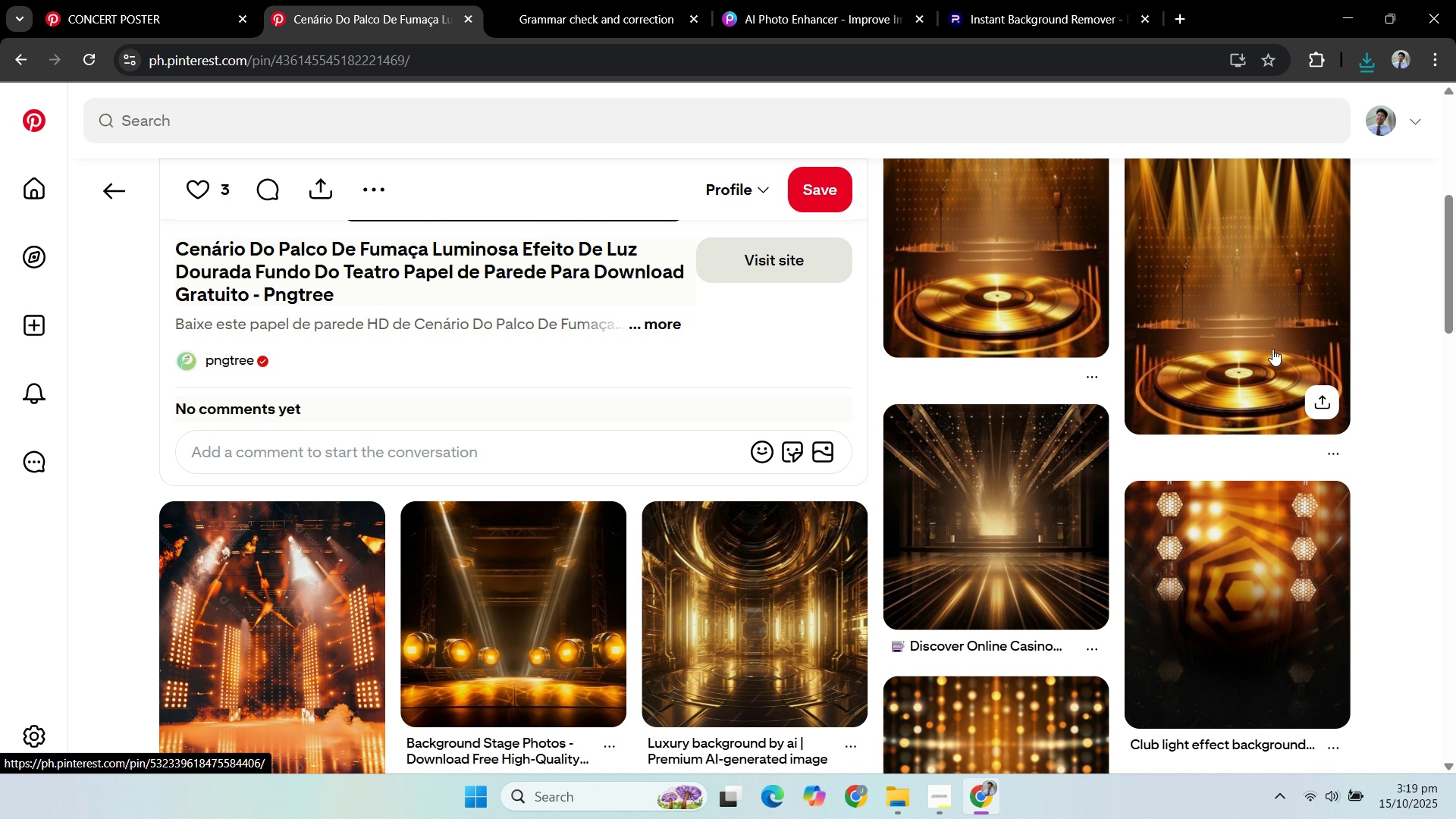 
scroll: coordinate [1177, 340], scroll_direction: up, amount: 6.0
 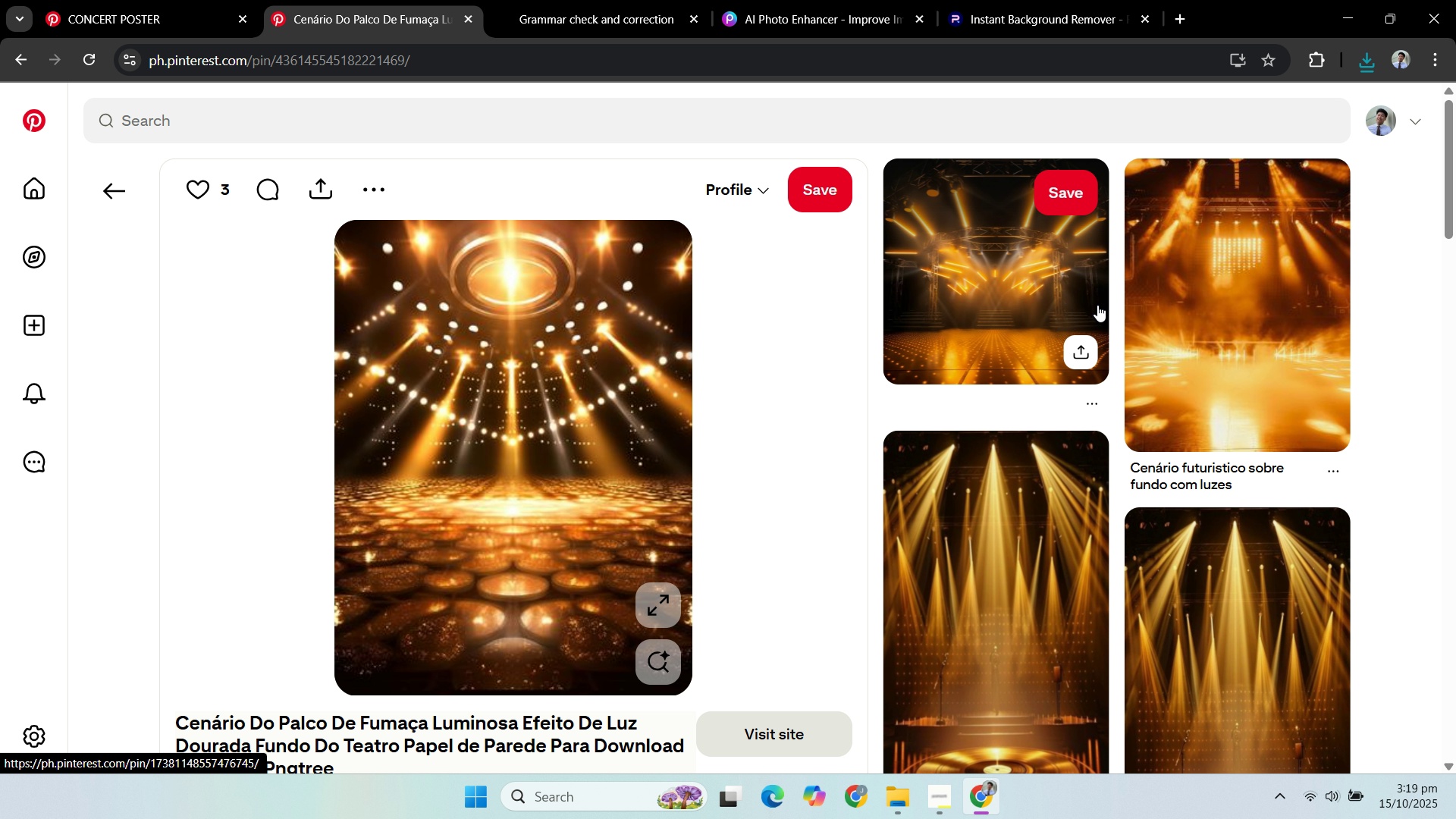 
scroll: coordinate [1204, 300], scroll_direction: down, amount: 10.0
 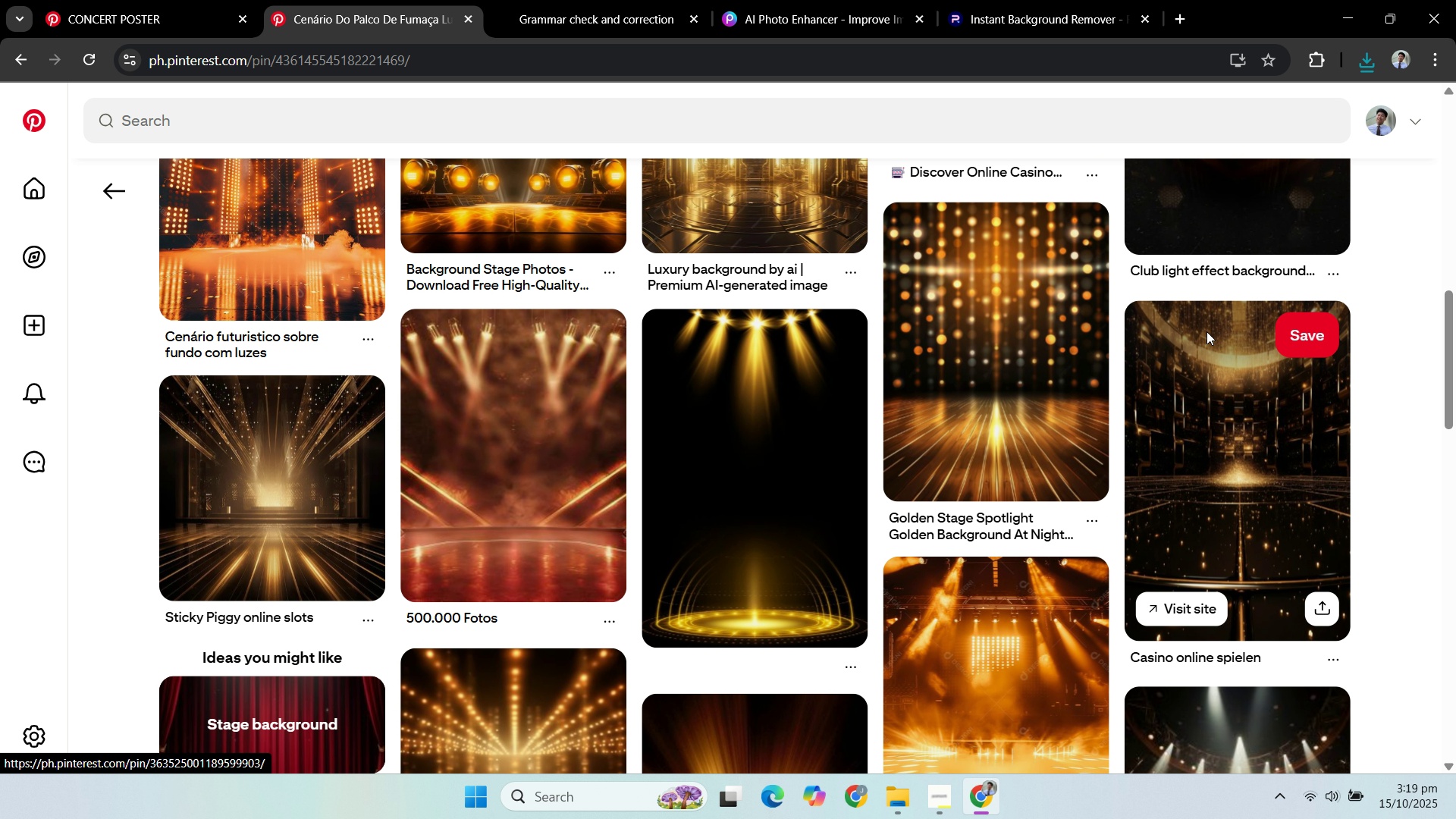 
scroll: coordinate [1210, 325], scroll_direction: up, amount: 13.0
 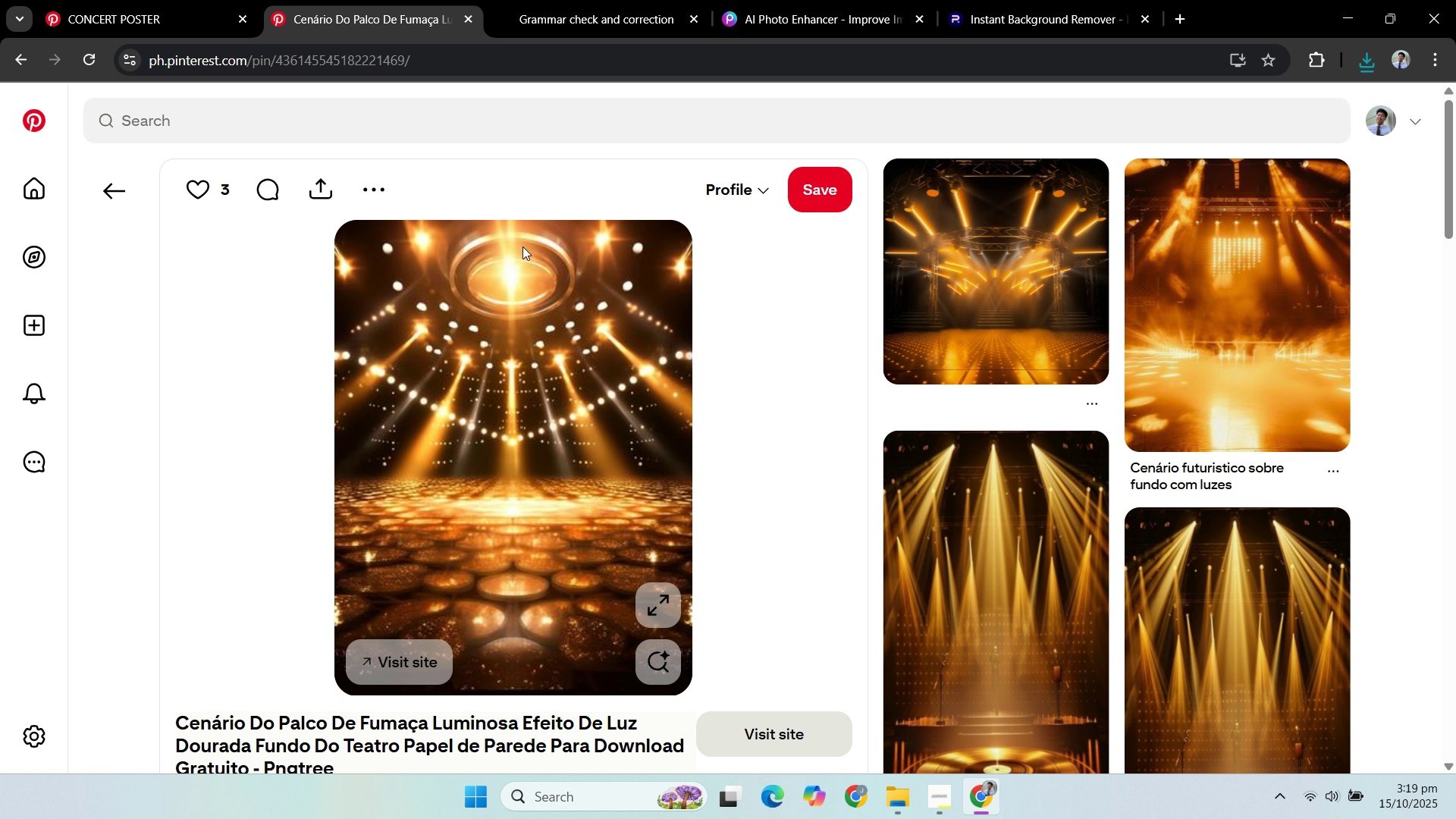 
left_click([364, 197])
 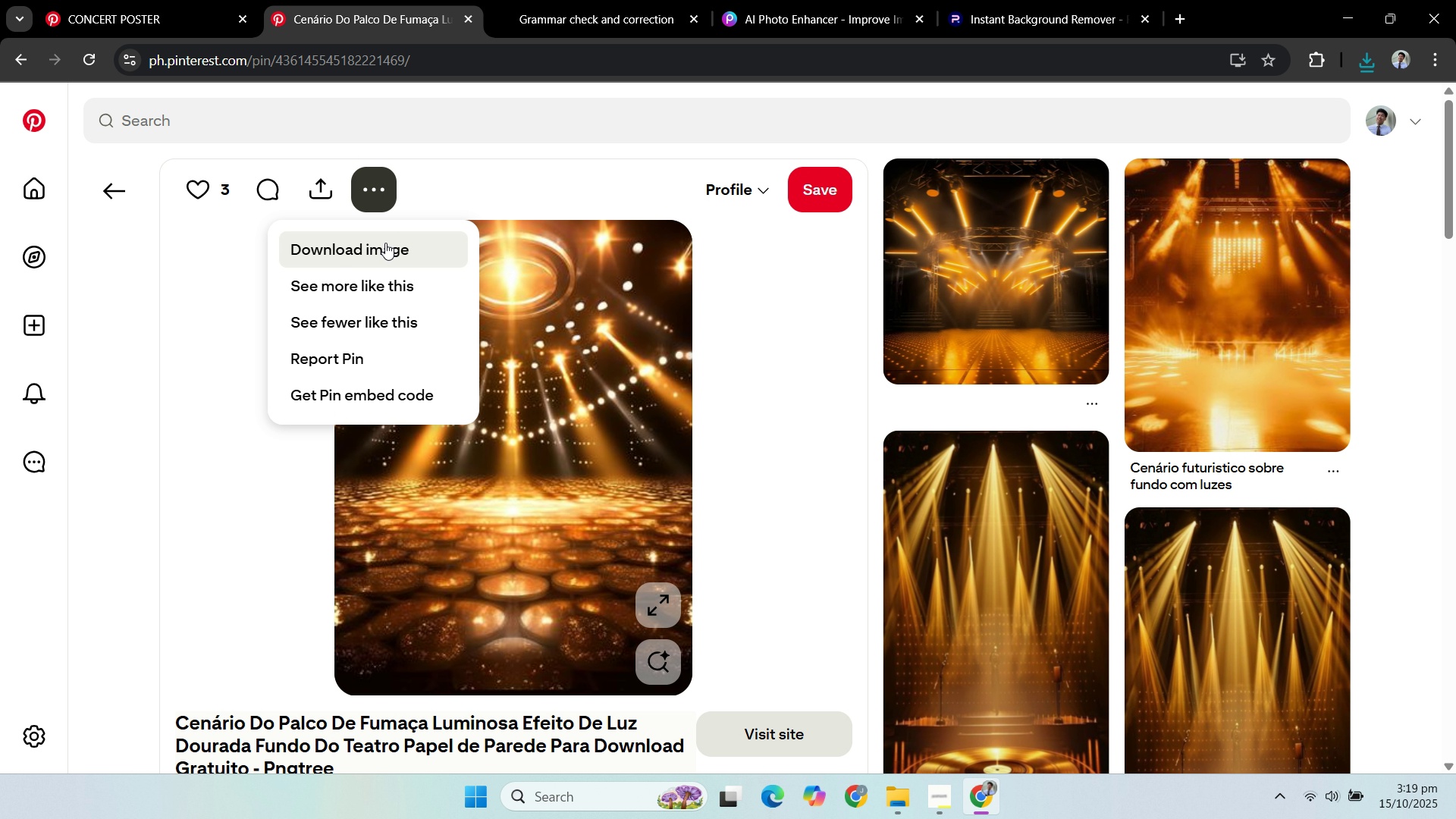 
left_click([385, 243])
 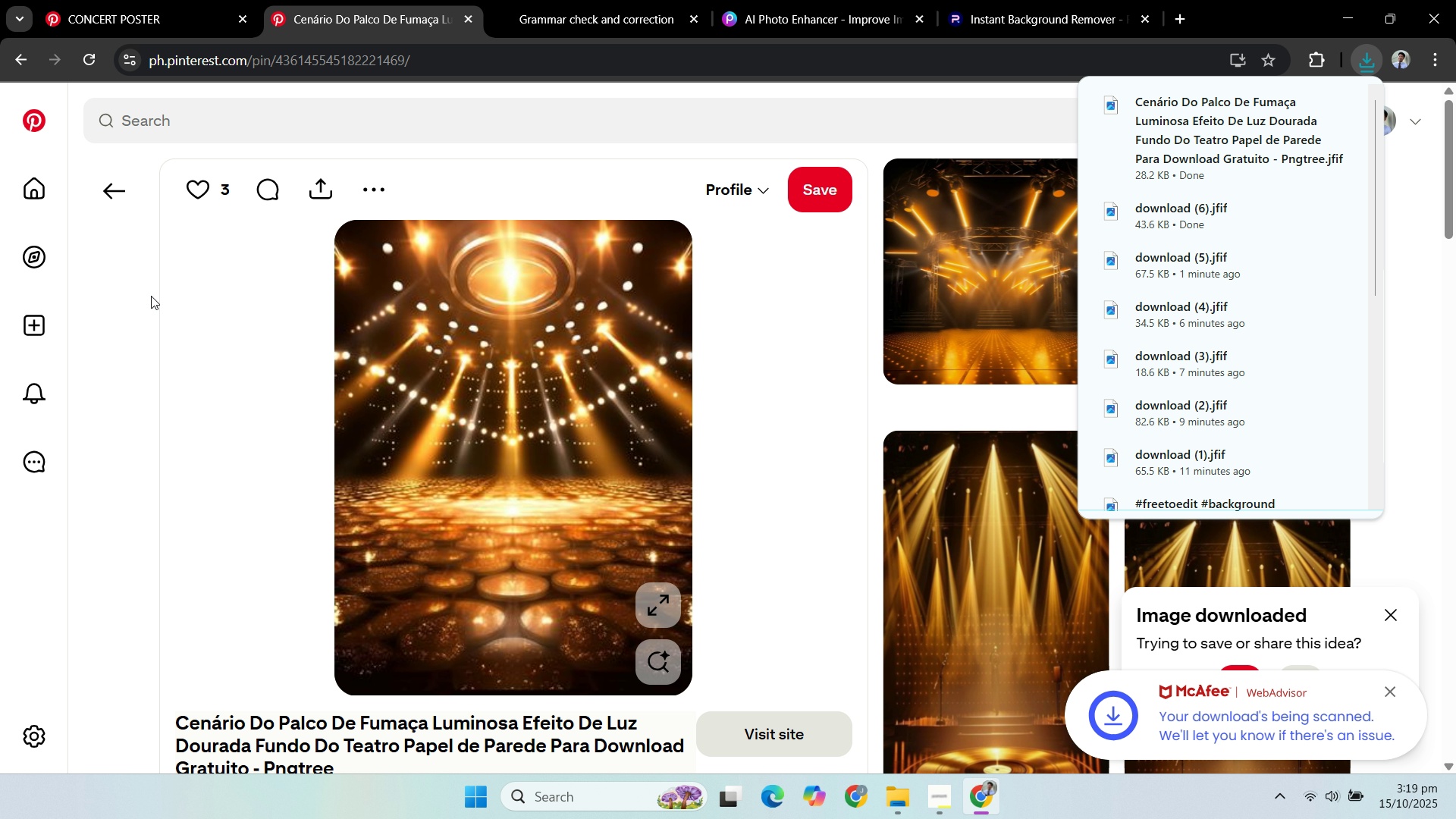 
left_click([180, 327])
 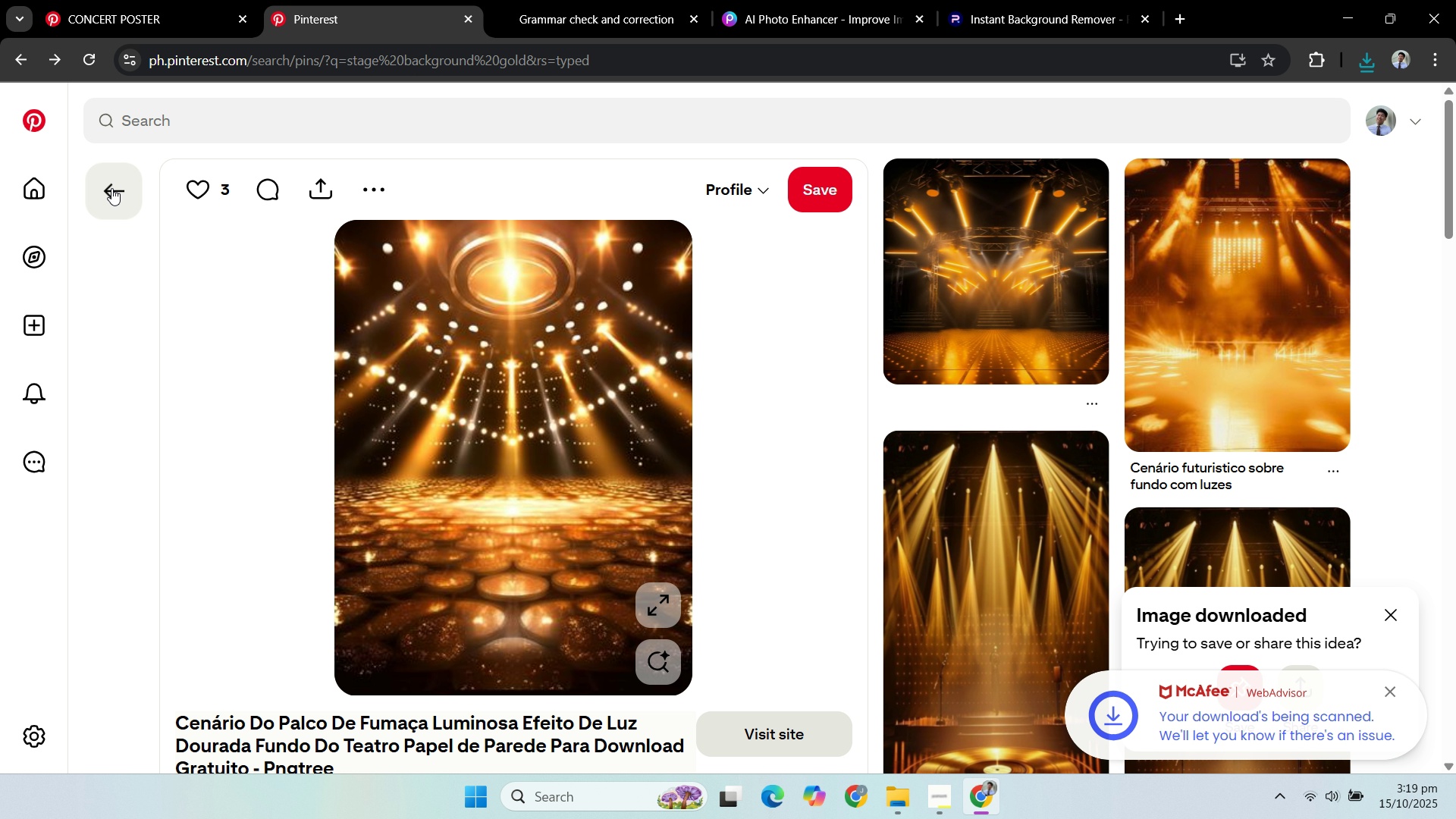 
left_click([125, 27])
 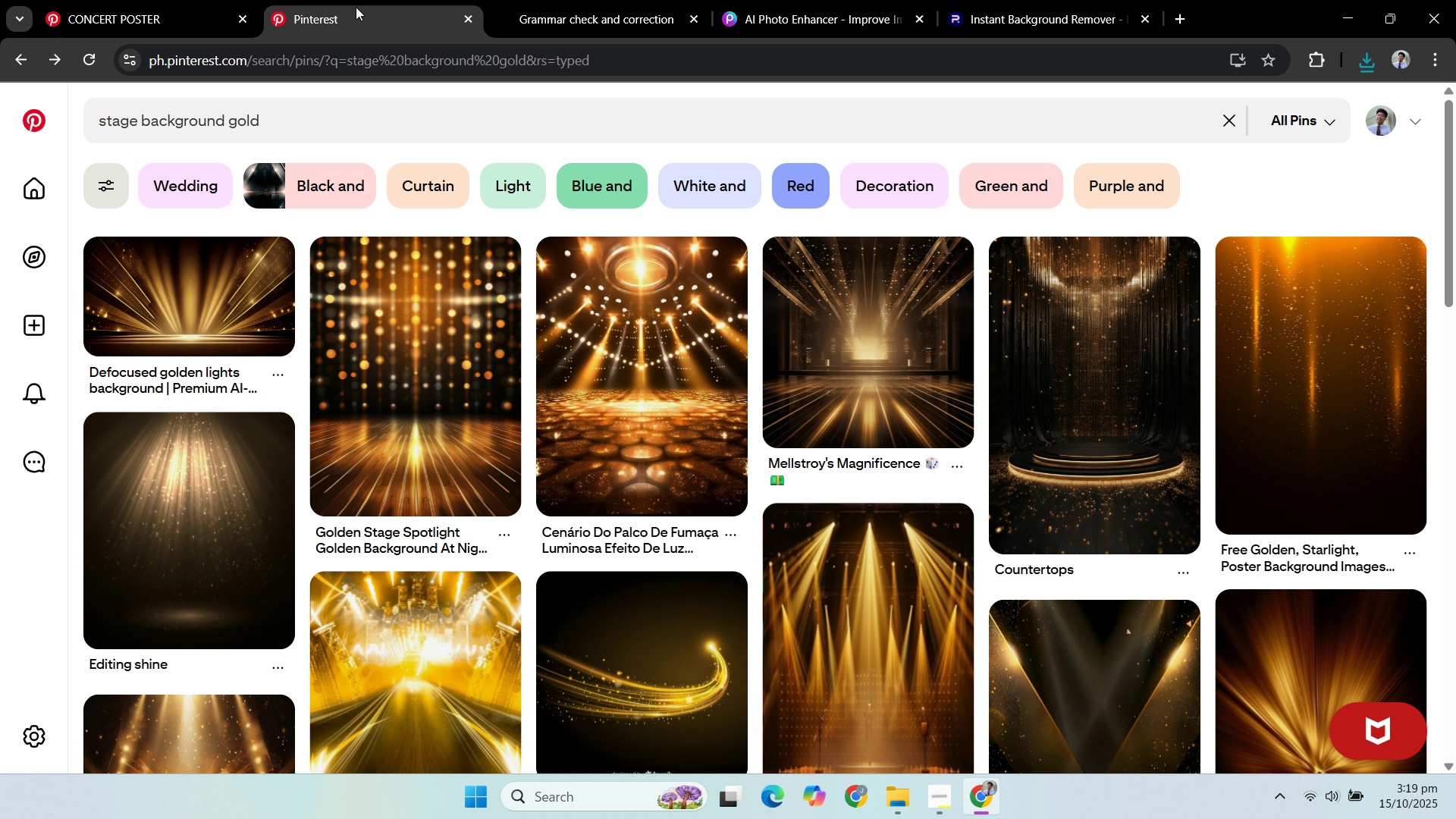 
left_click([356, 7])
 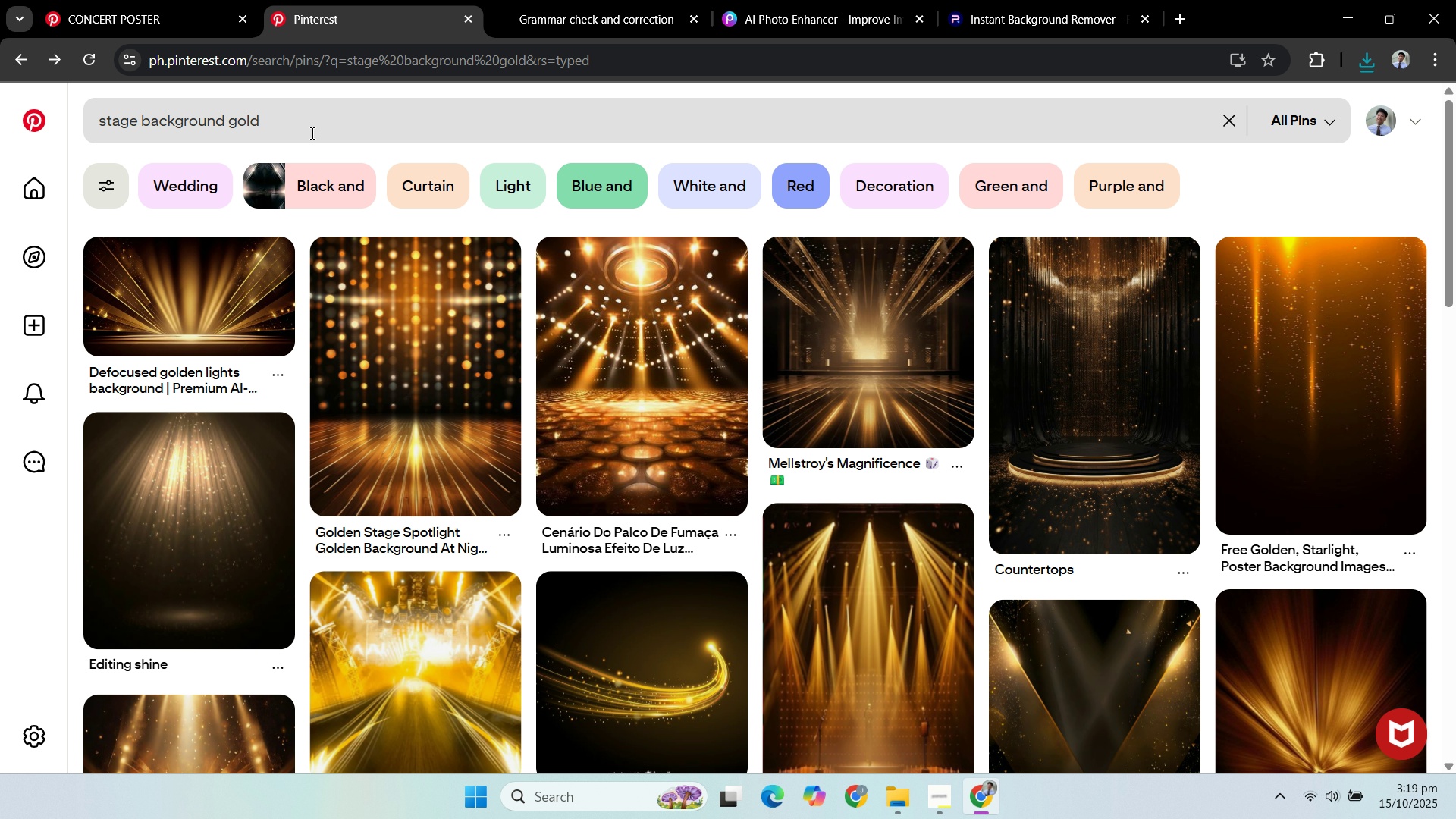 
left_click_drag(start_coordinate=[311, 133], to_coordinate=[0, 186])
 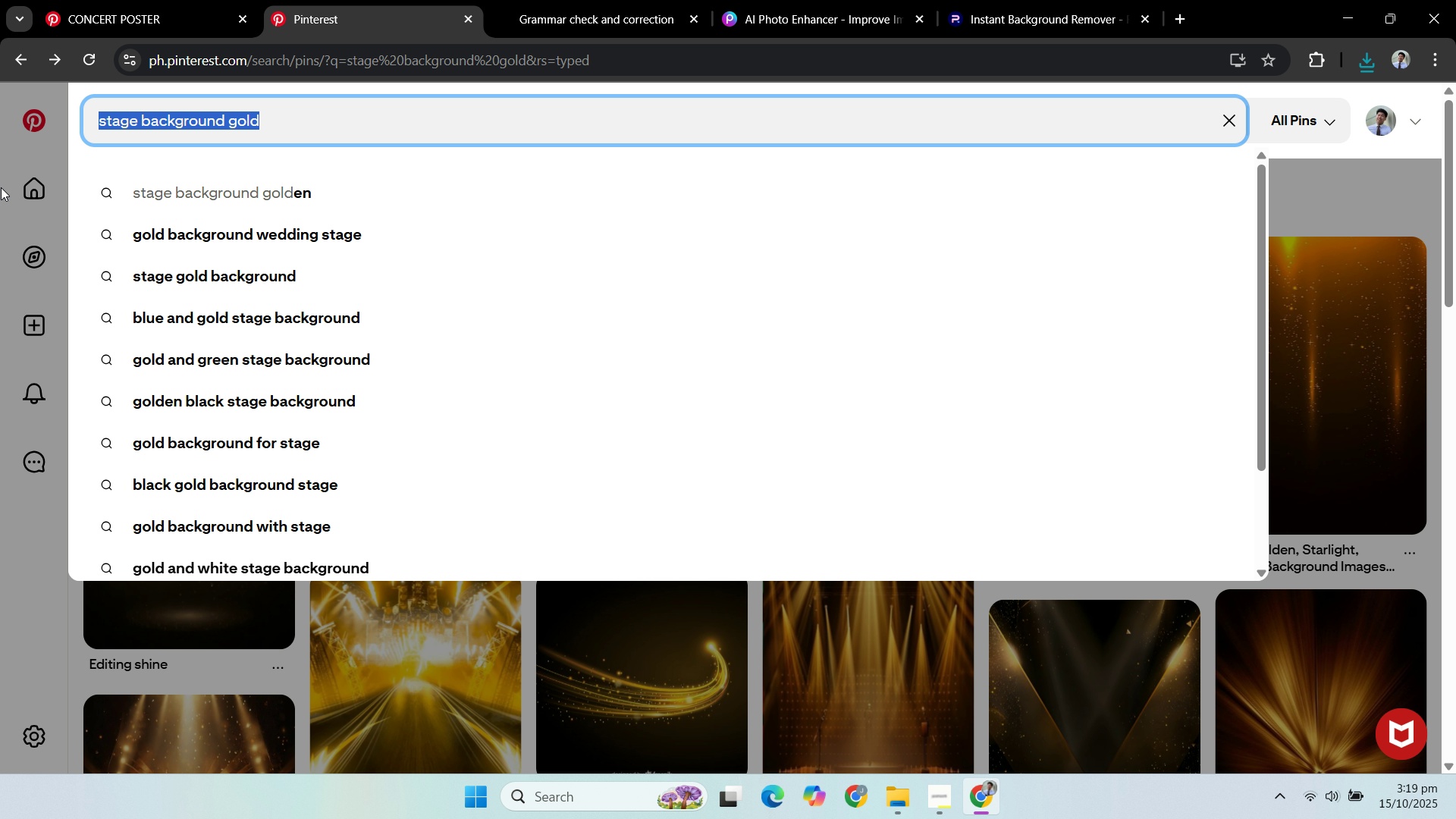 
type(orangr)
key(Backspace)
type(e overlay)
 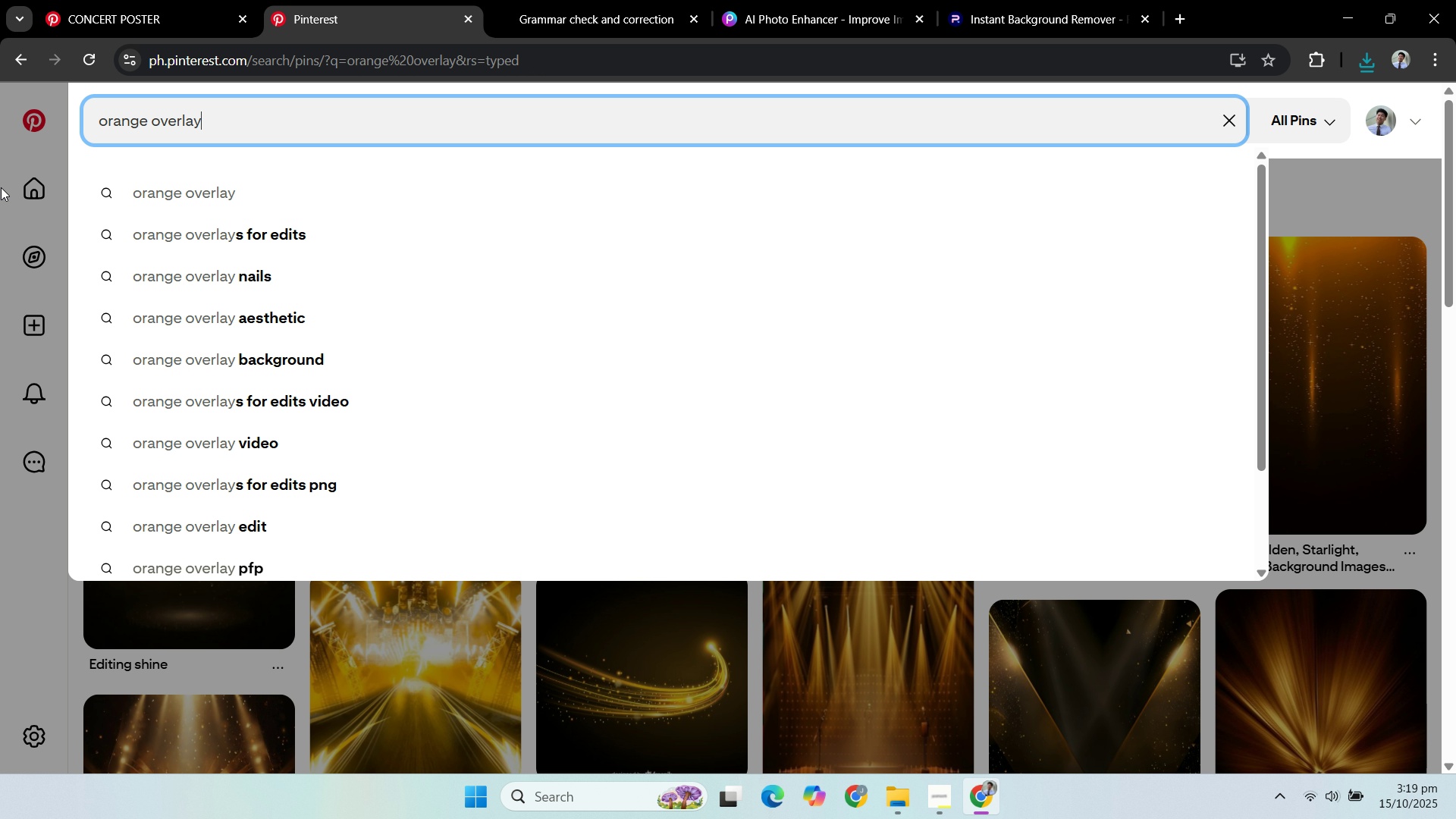 
key(Enter)
 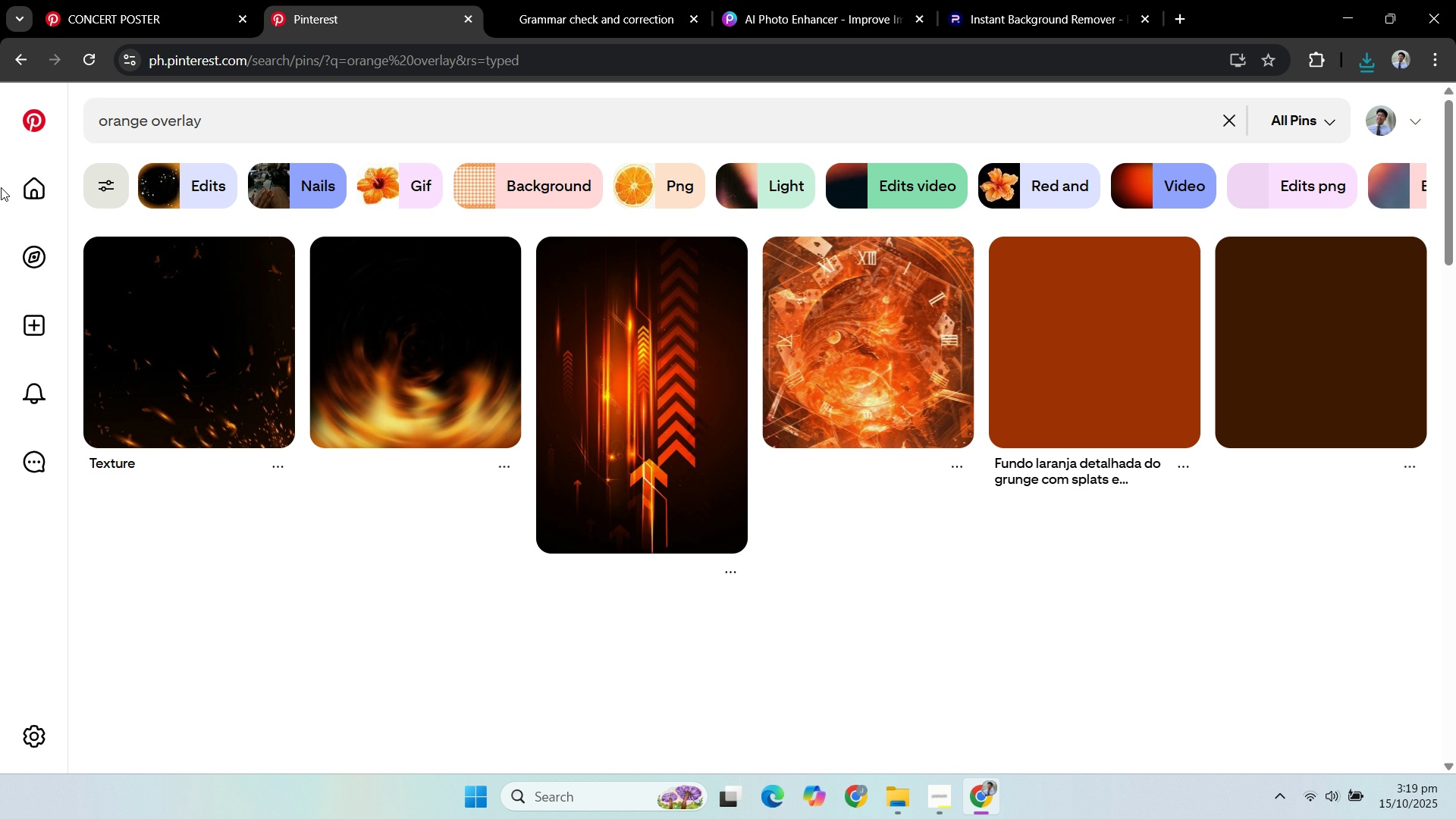 
mouse_move([381, 321])
 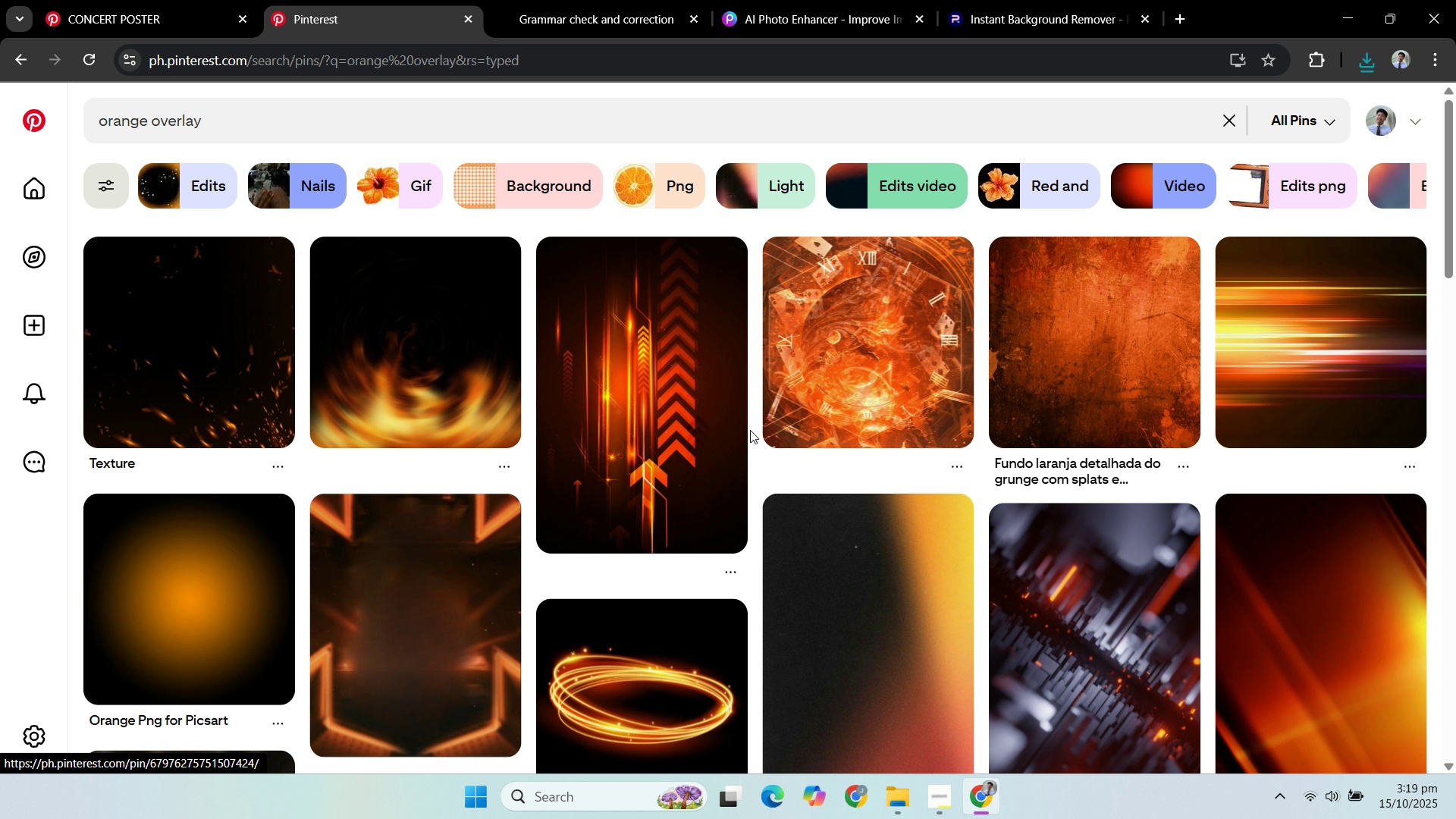 
scroll: coordinate [802, 394], scroll_direction: down, amount: 11.0
 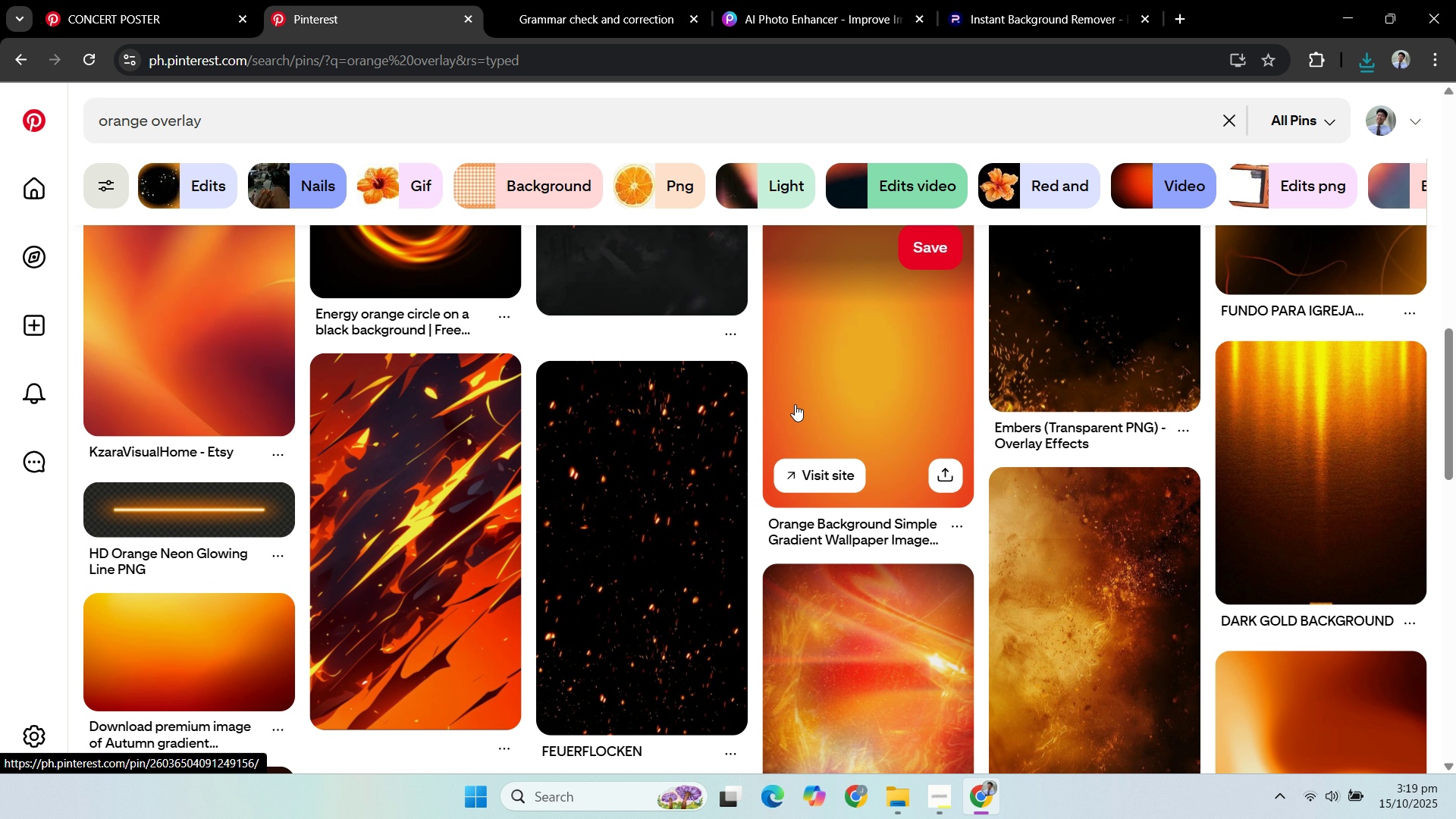 
scroll: coordinate [793, 409], scroll_direction: none, amount: 0.0
 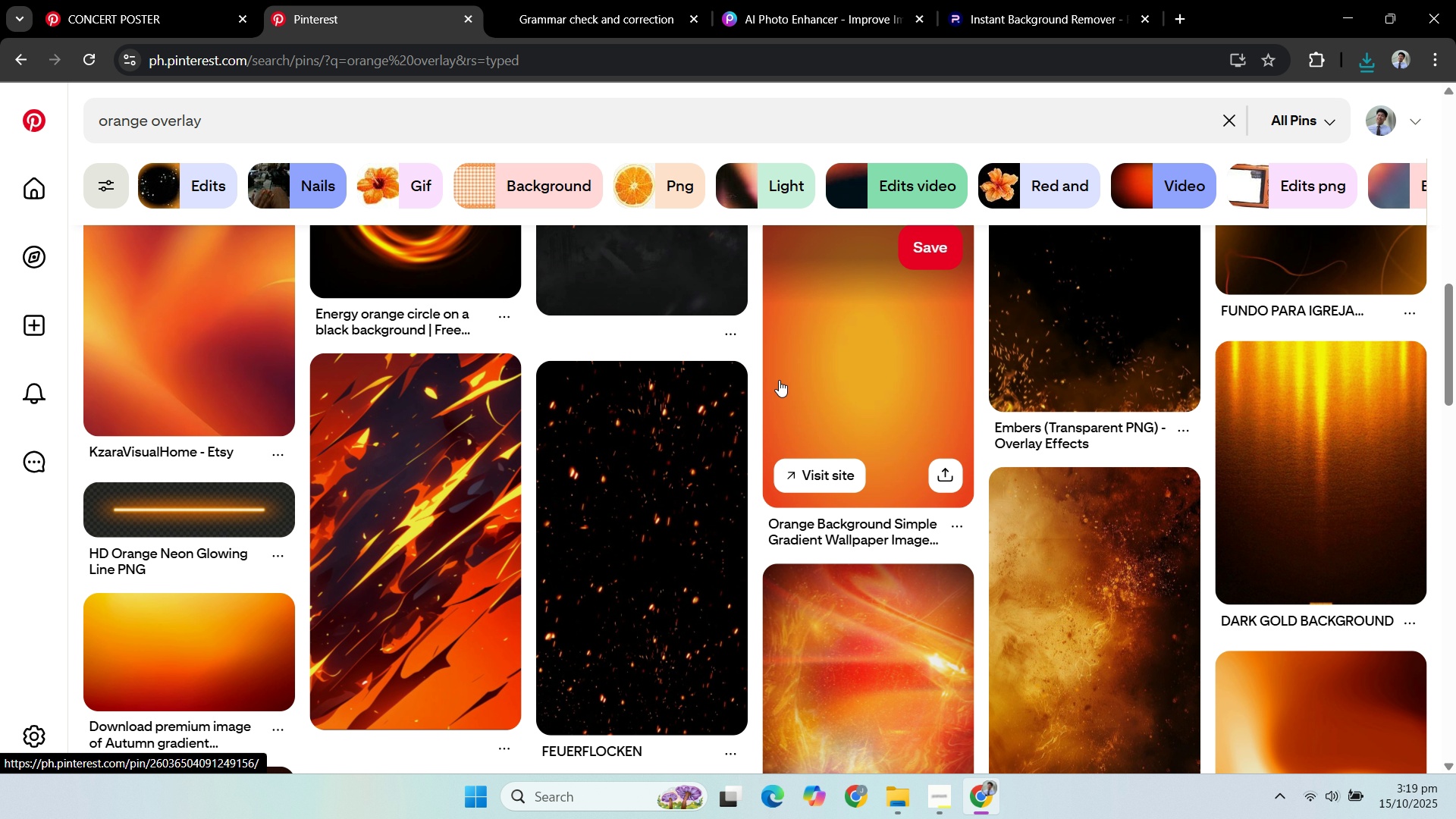 
scroll: coordinate [1426, 367], scroll_direction: down, amount: 6.0
 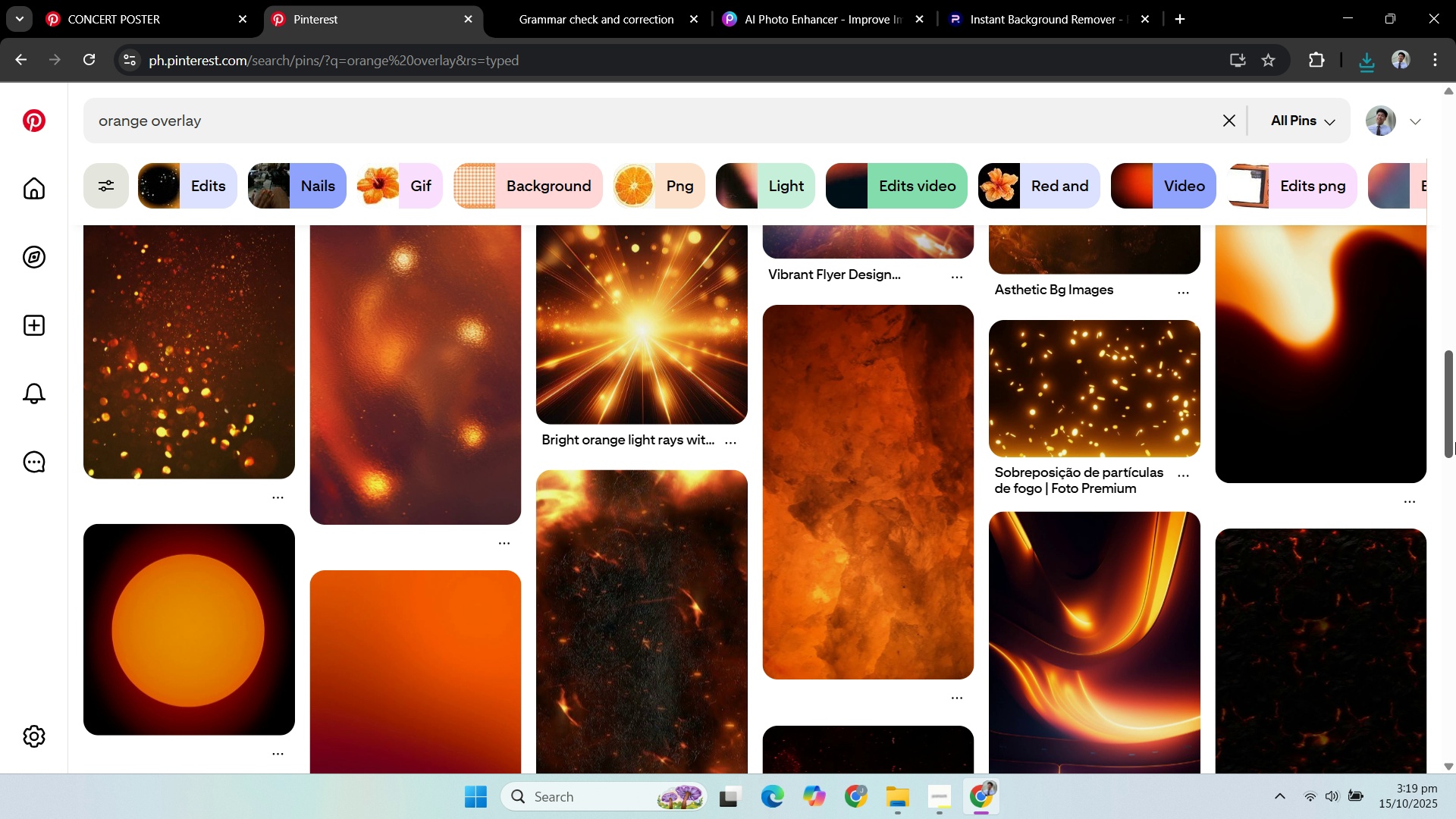 
left_click_drag(start_coordinate=[1455, 438], to_coordinate=[1451, 610])
 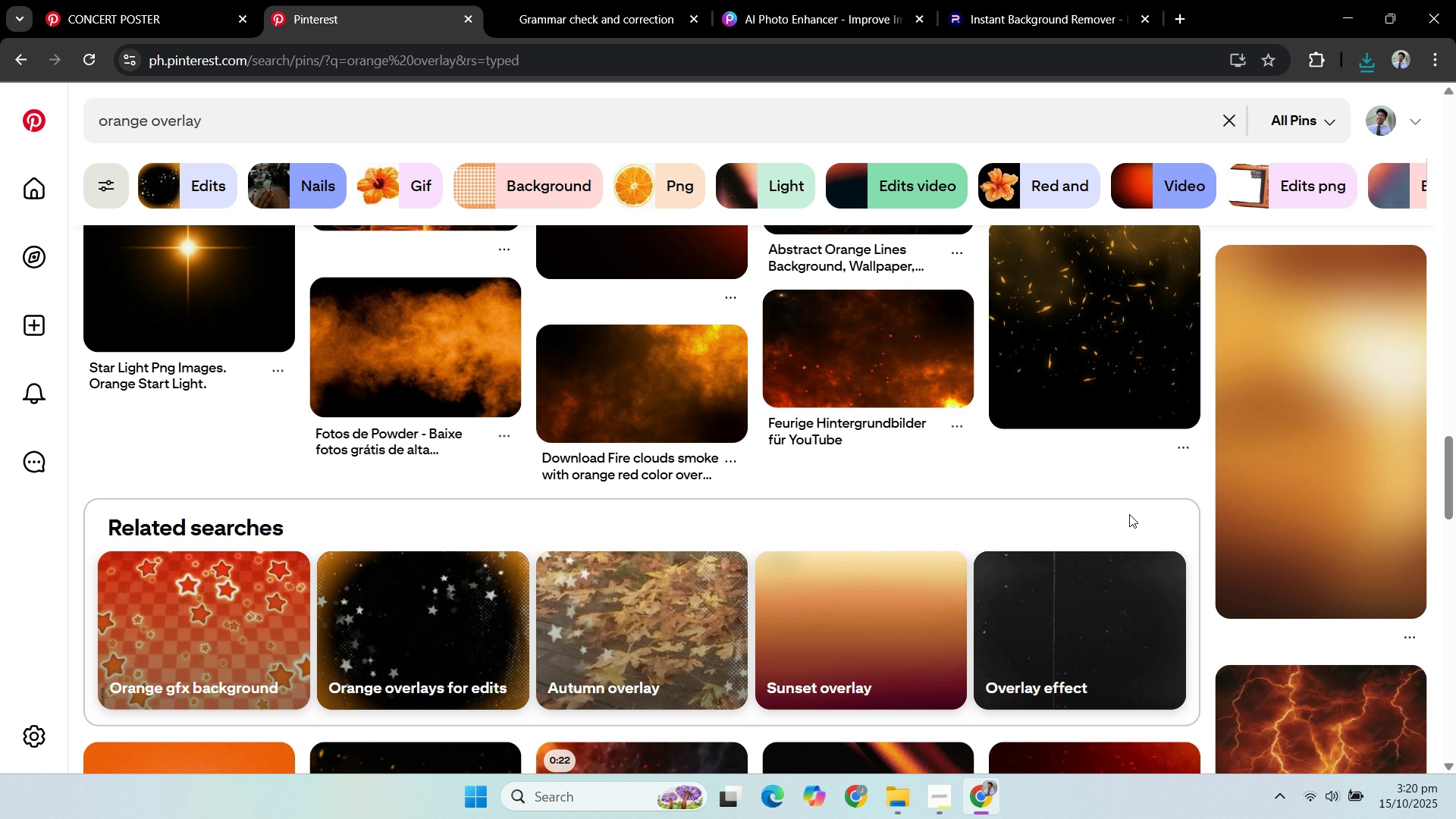 
scroll: coordinate [1128, 514], scroll_direction: down, amount: 3.0
 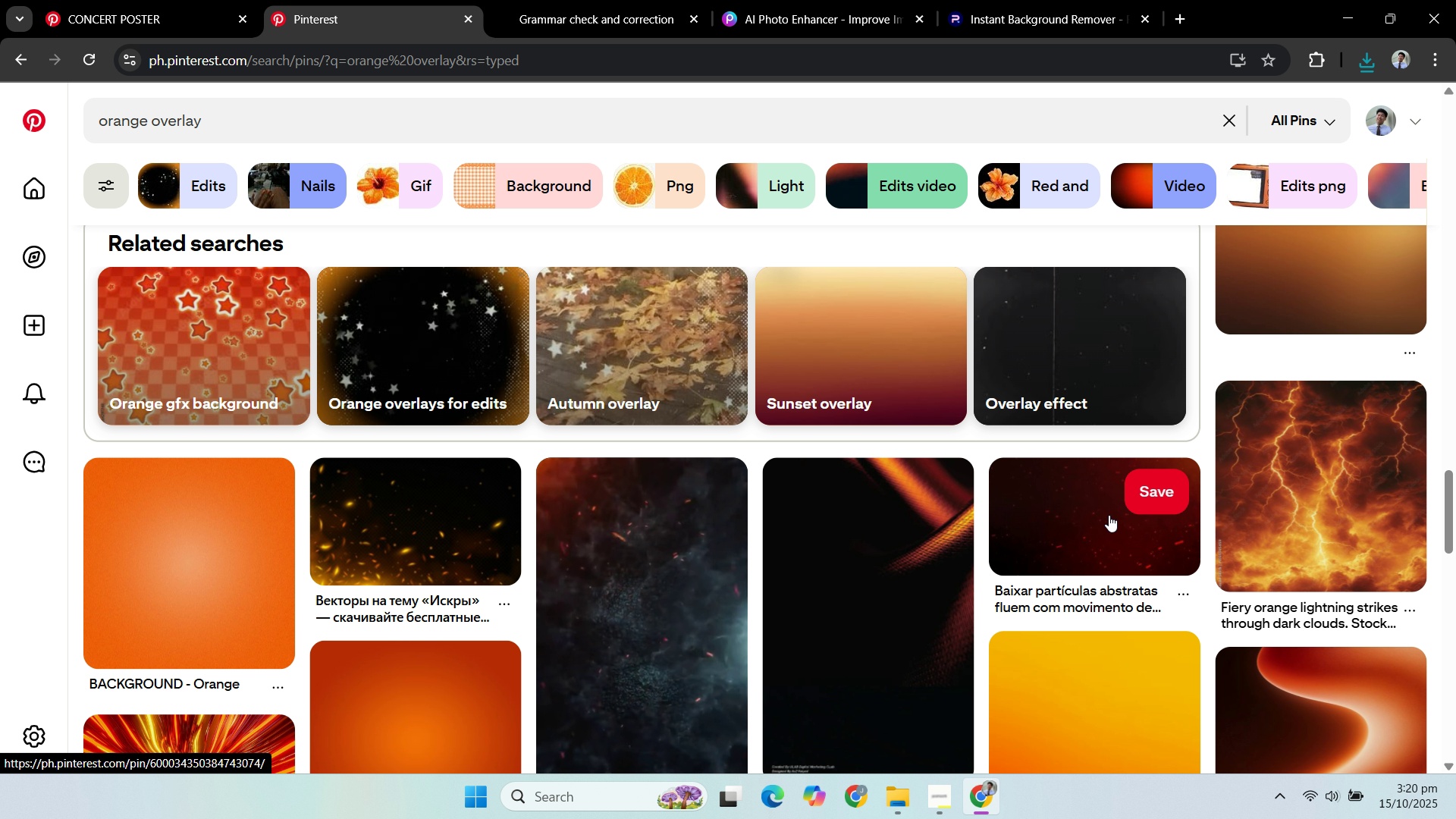 
wait(5.44)
 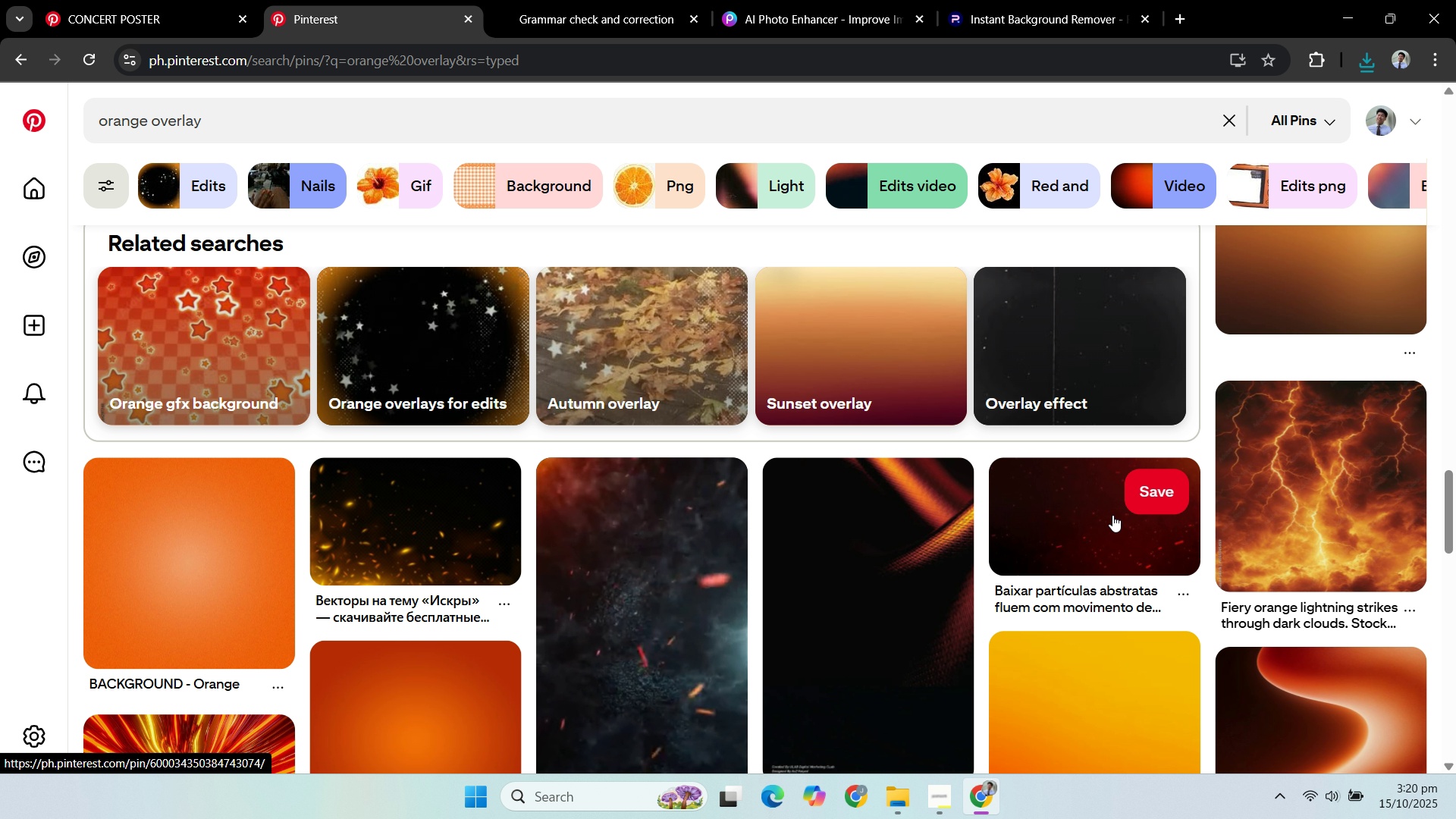 
scroll: coordinate [1186, 484], scroll_direction: down, amount: 4.0
 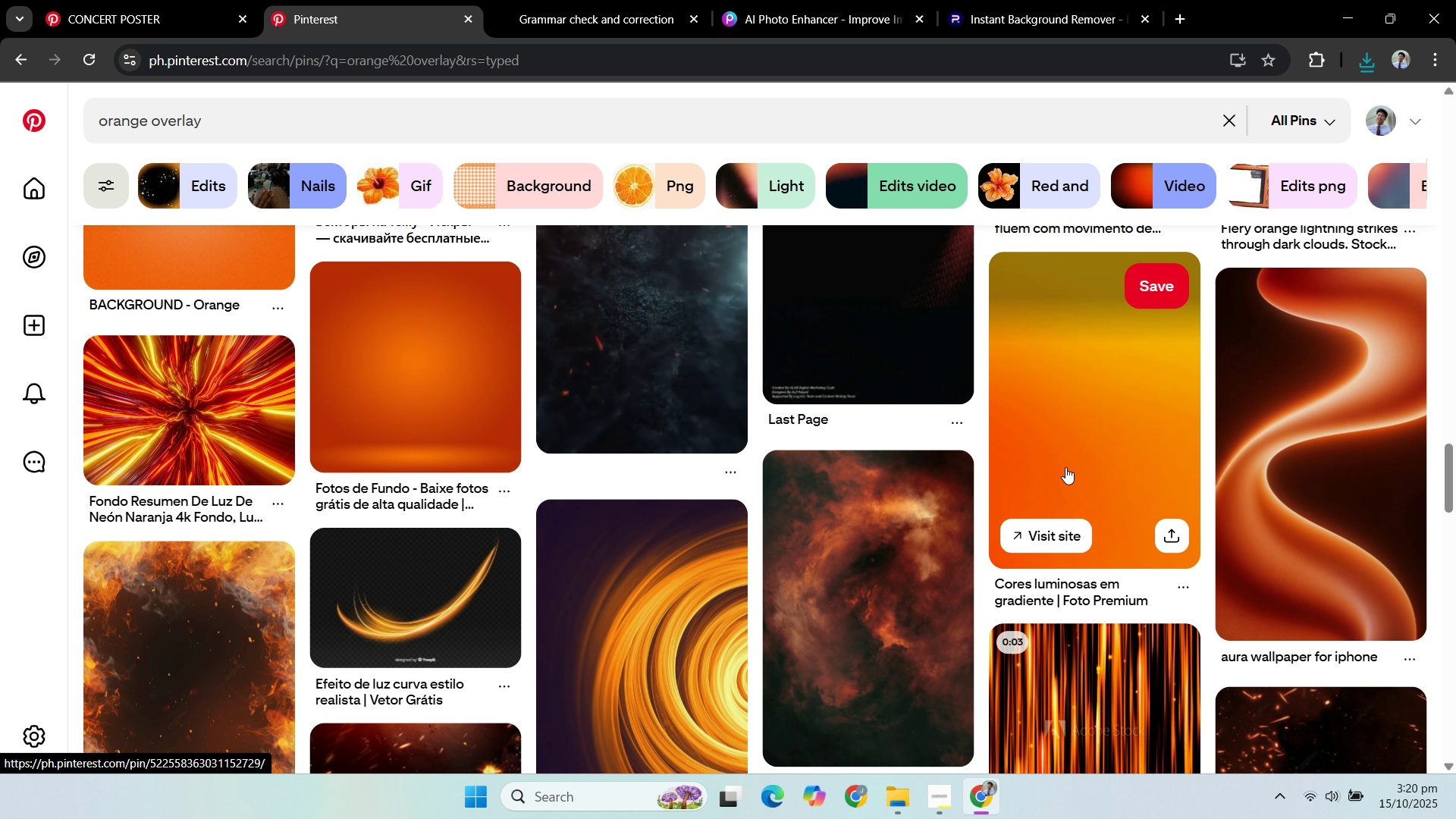 
wait(6.7)
 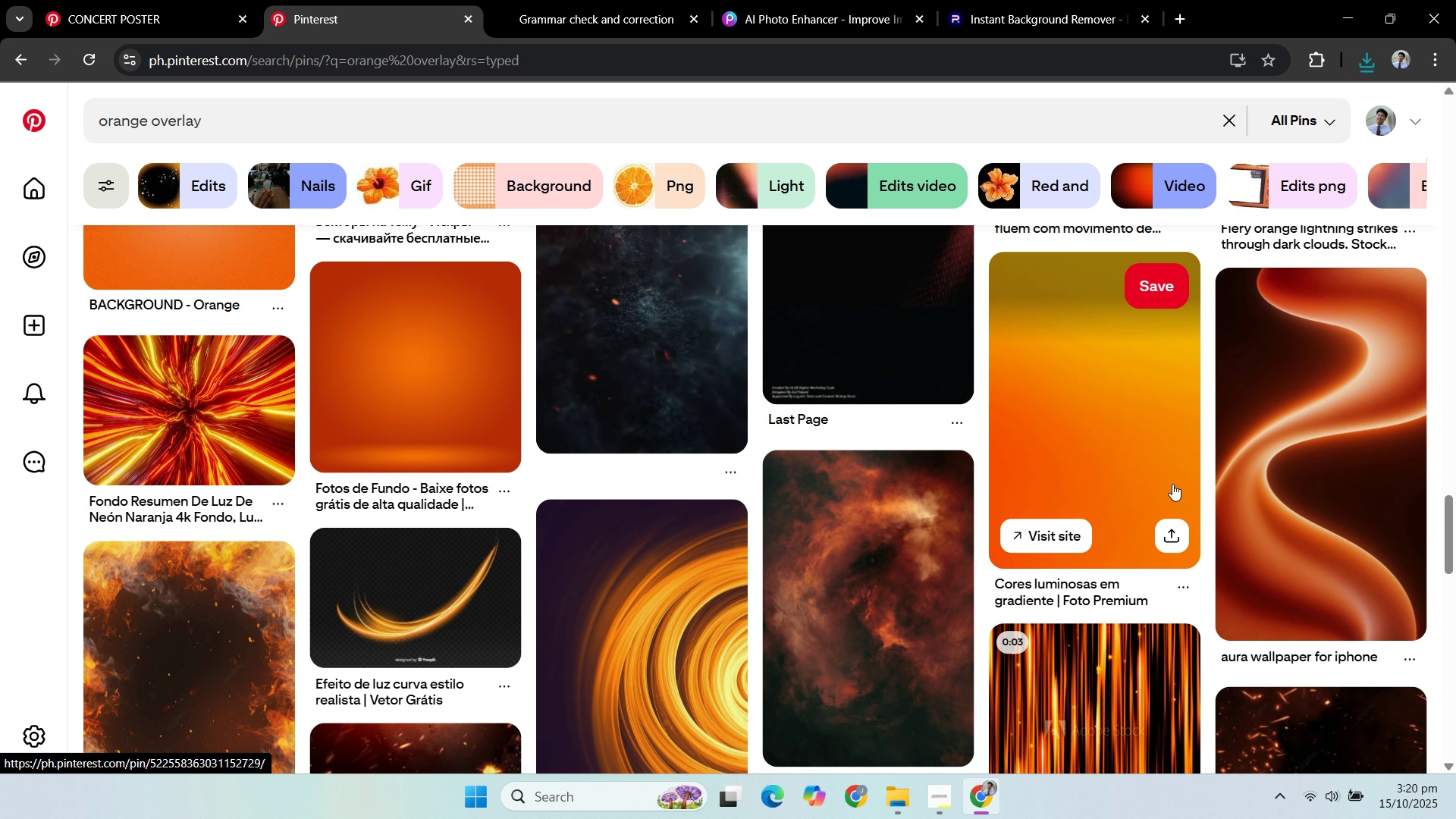 
left_click([139, 373])
 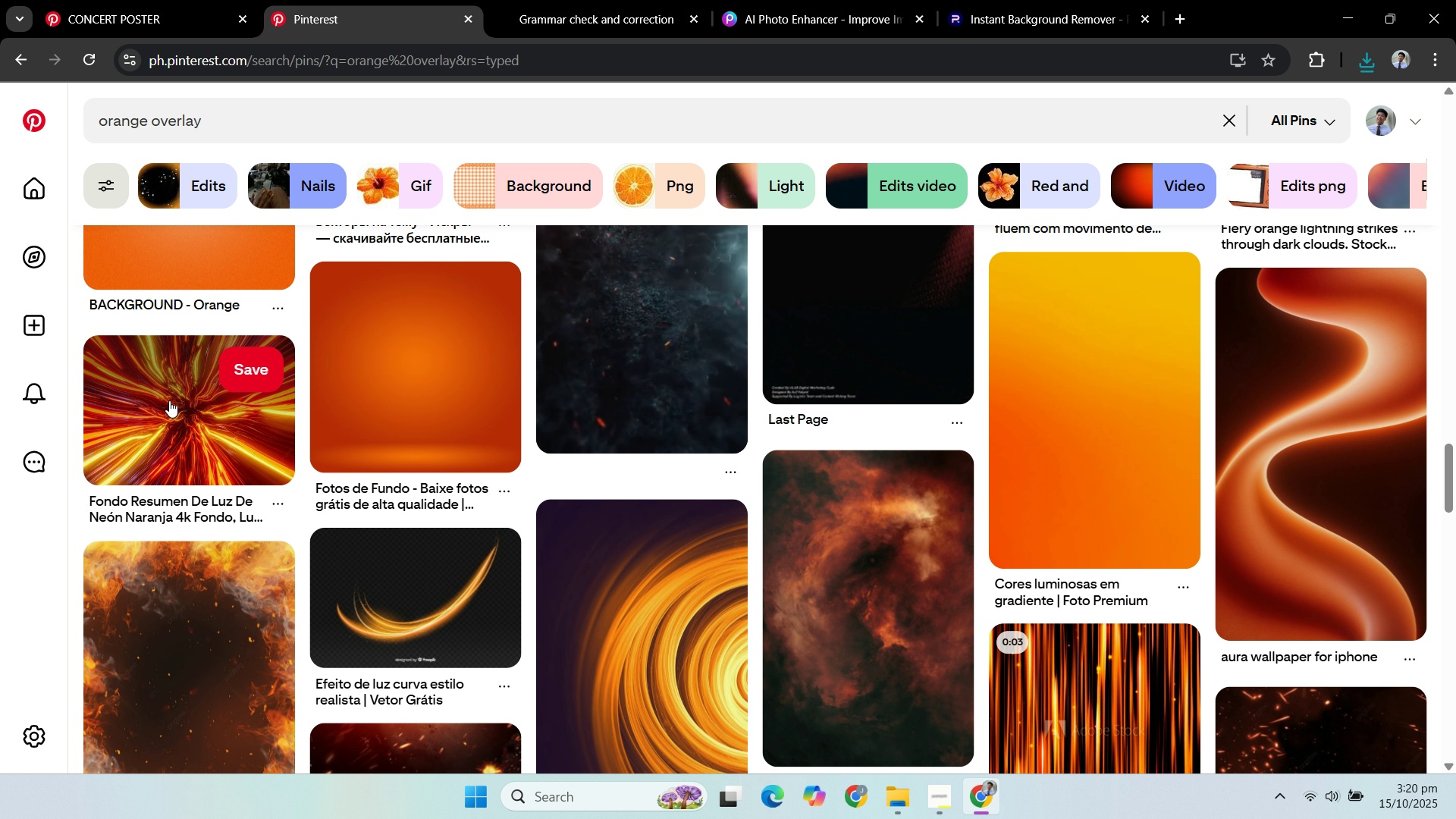 
left_click([171, 403])
 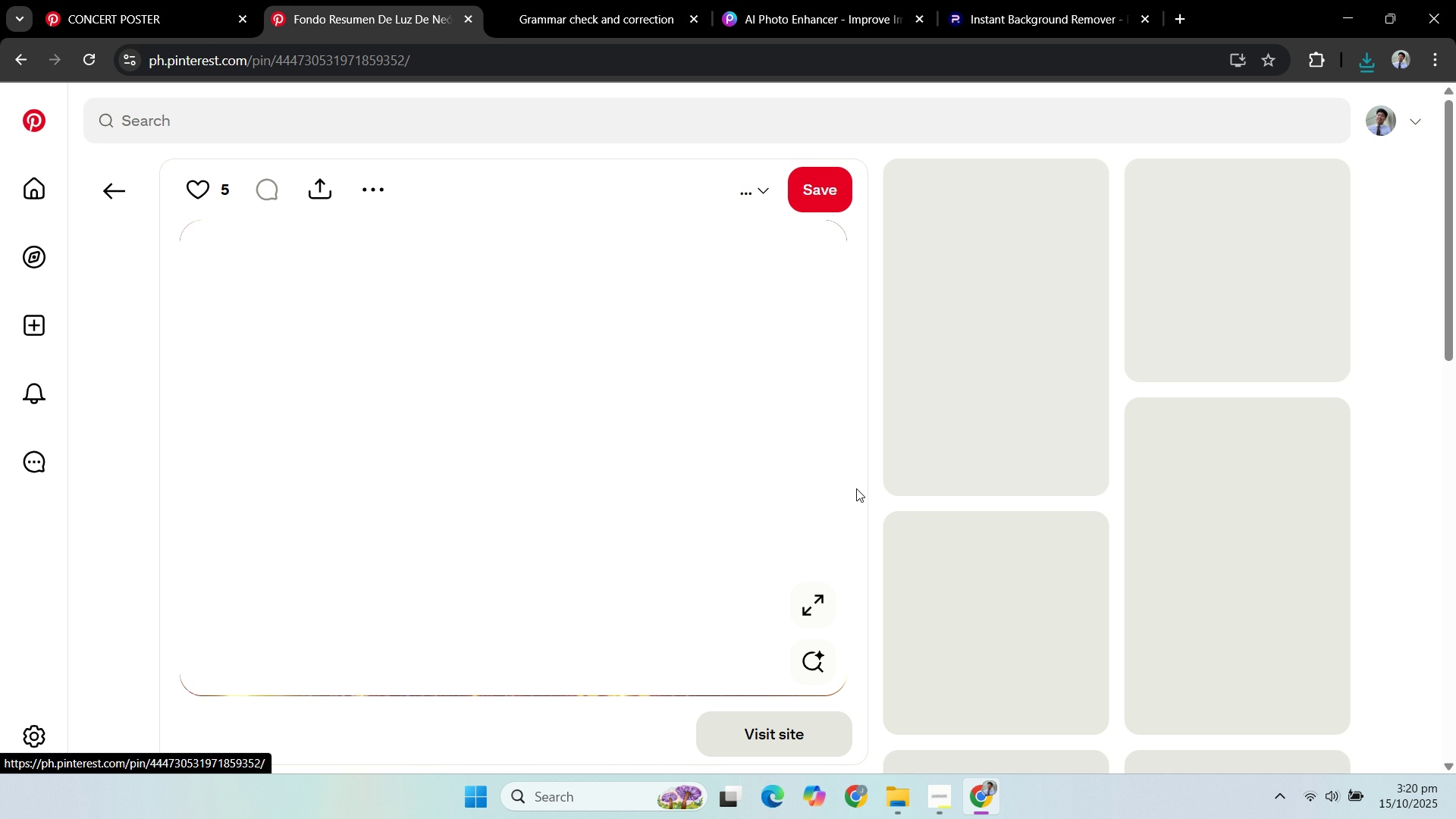 
mouse_move([981, 475])
 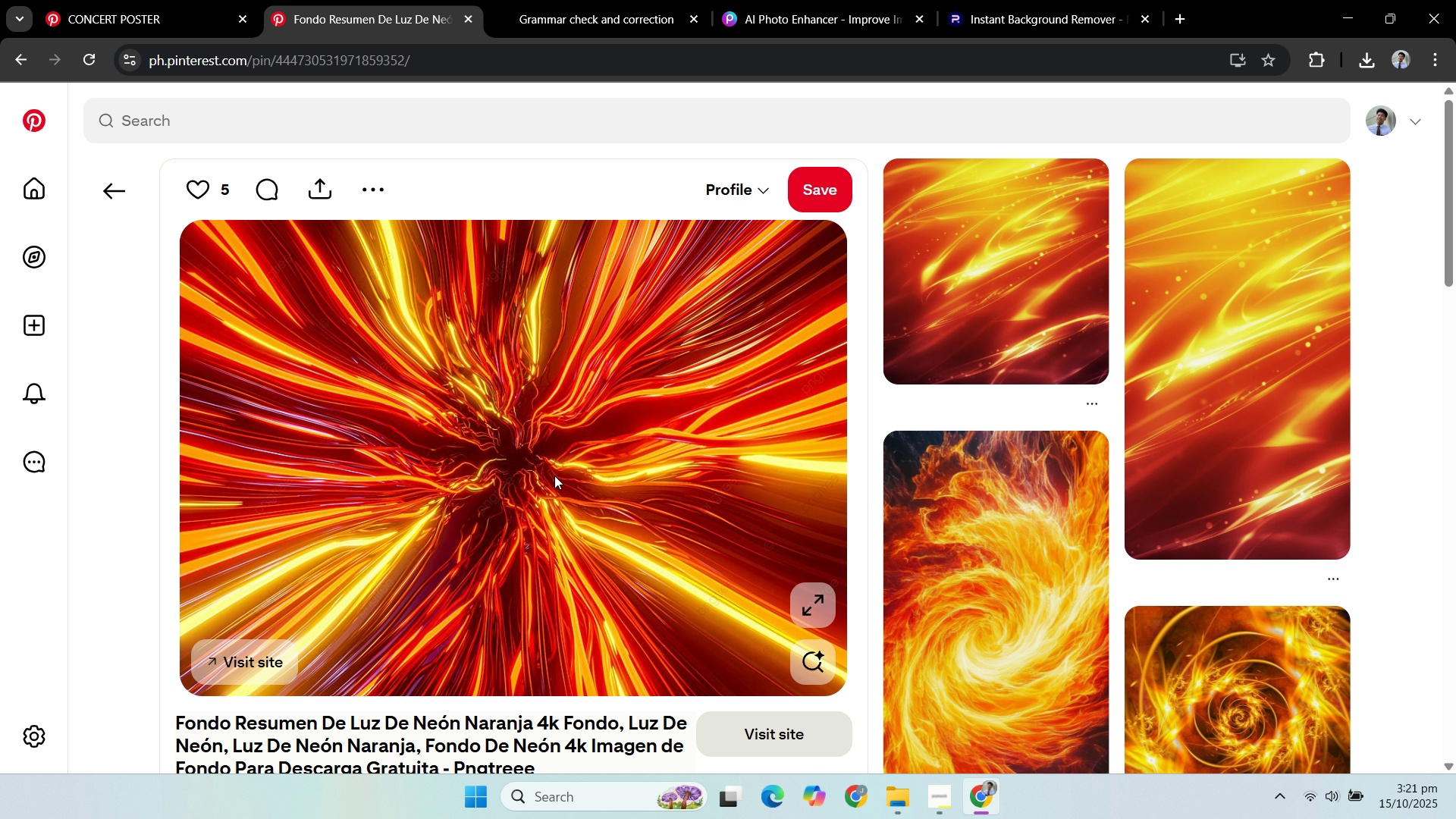 
wait(68.32)
 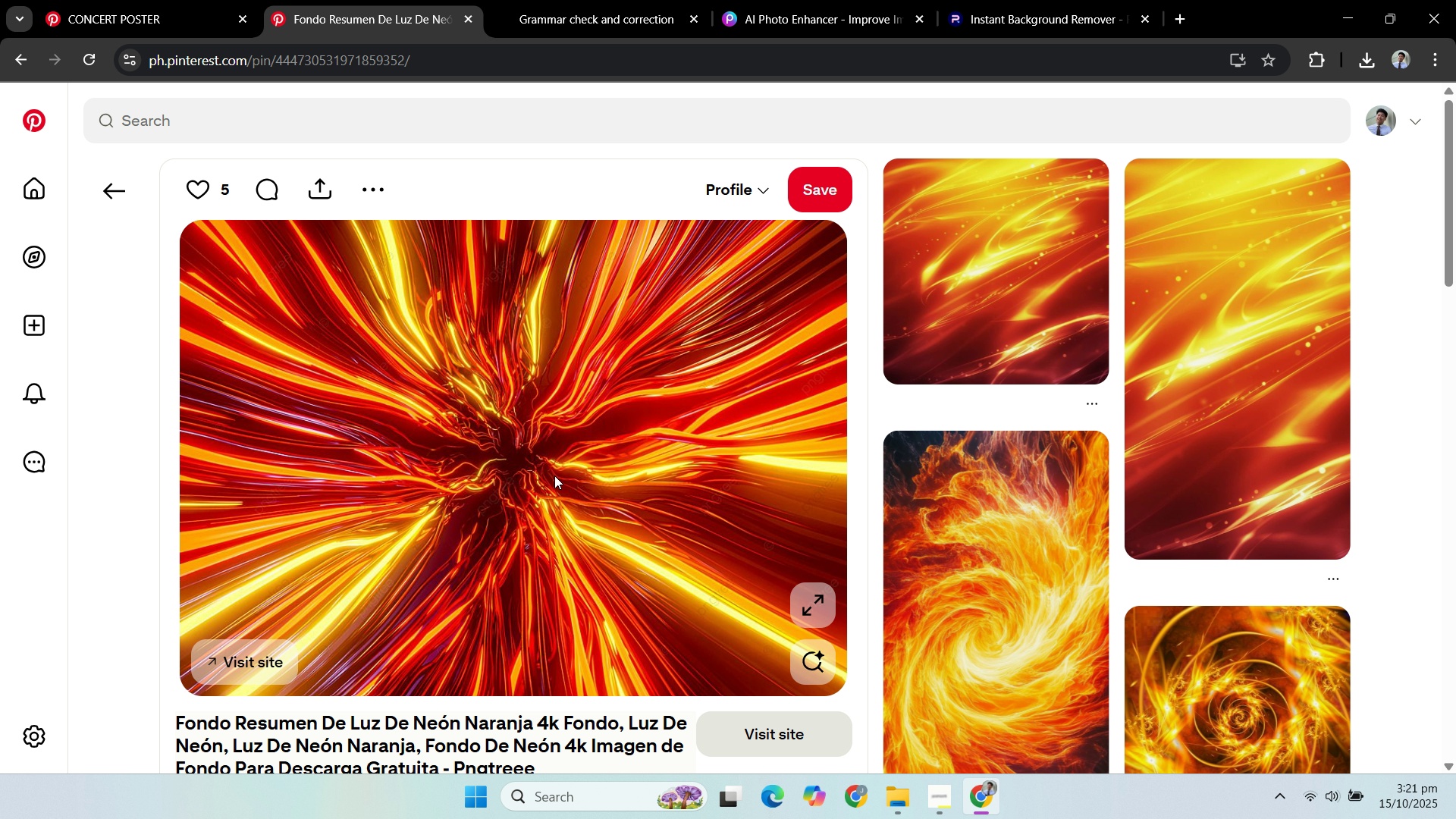 
scroll: coordinate [594, 472], scroll_direction: down, amount: 2.0
 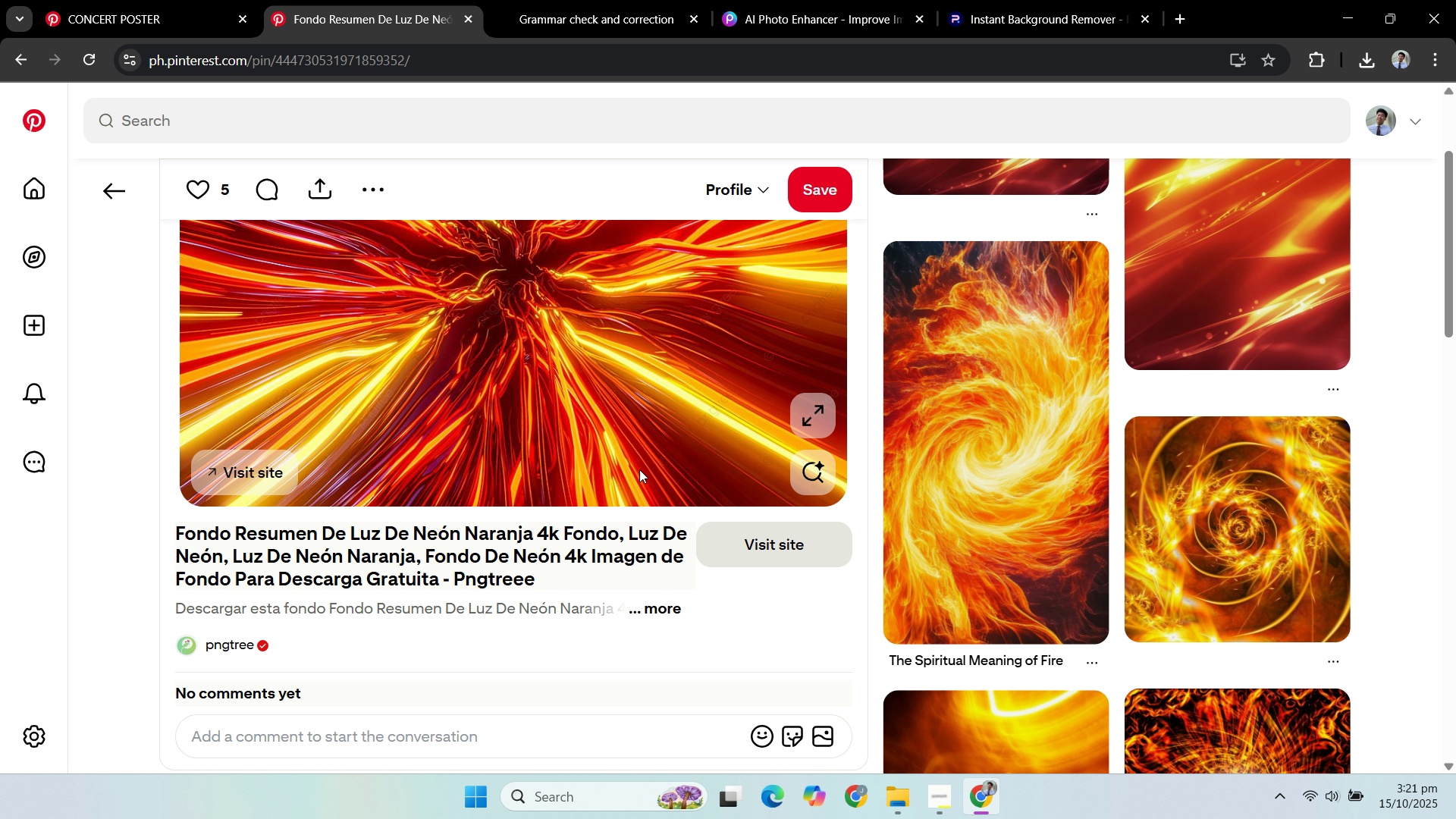 
wait(10.08)
 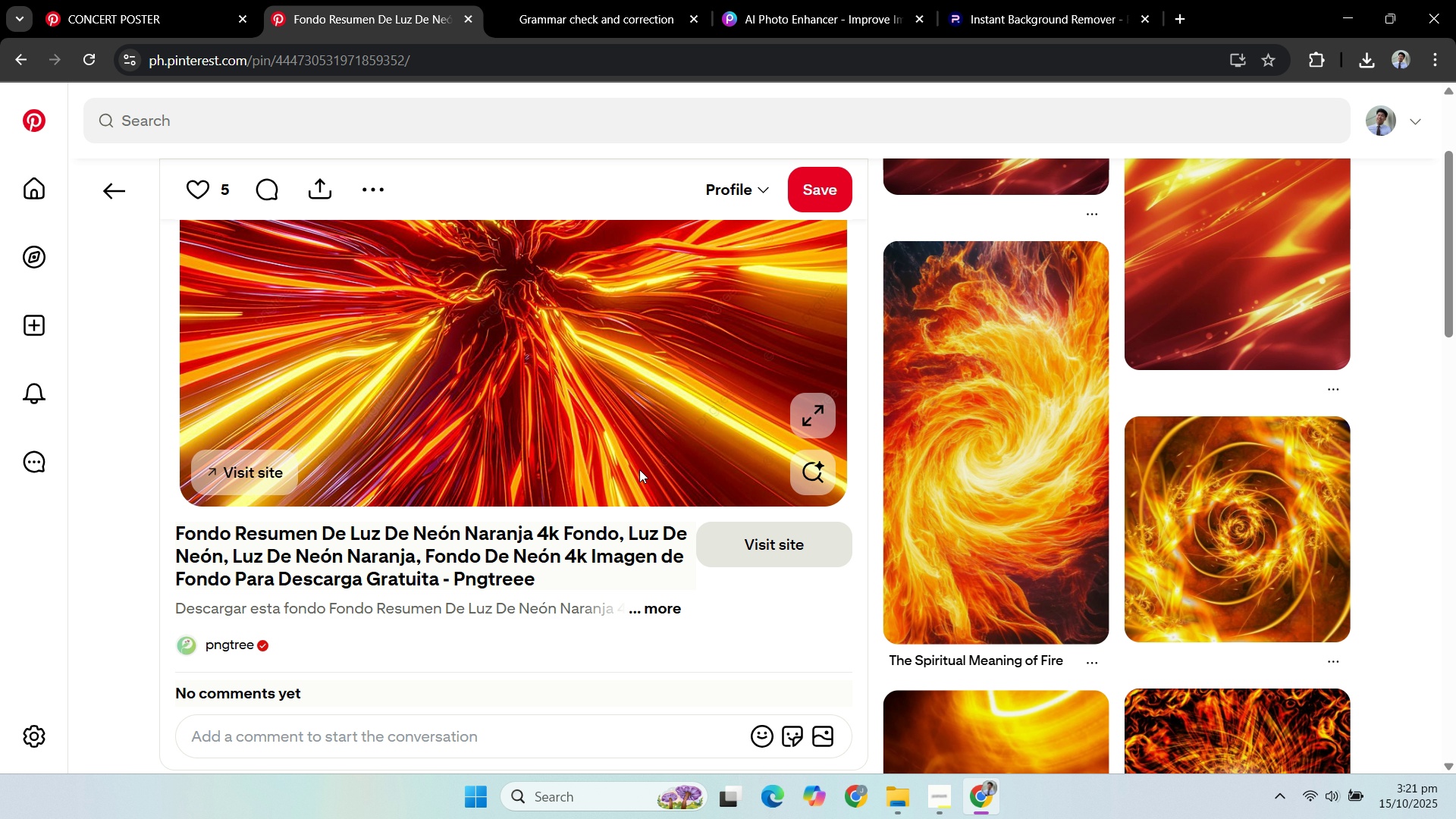 
scroll: coordinate [740, 464], scroll_direction: down, amount: 4.0
 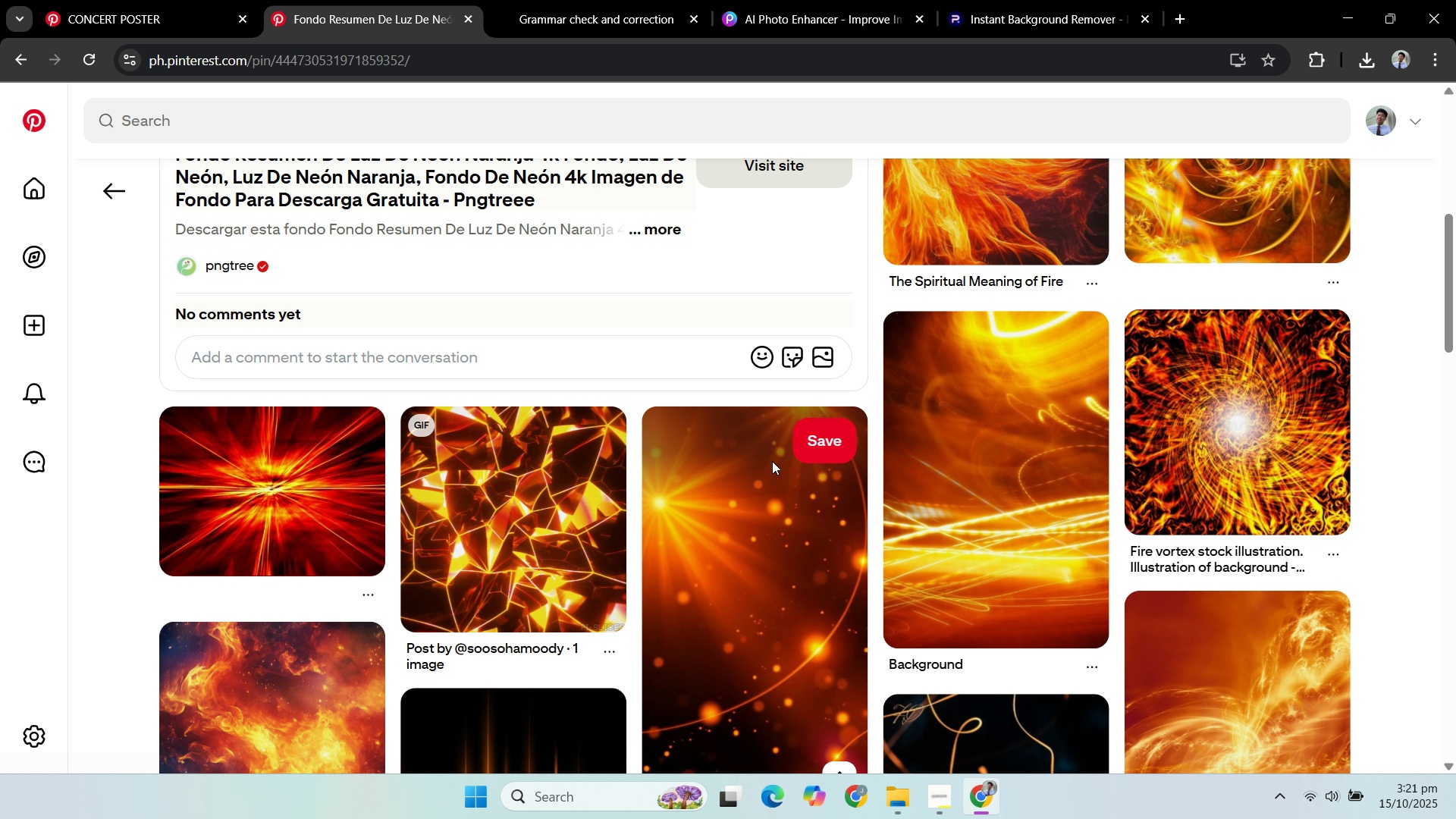 
wait(10.34)
 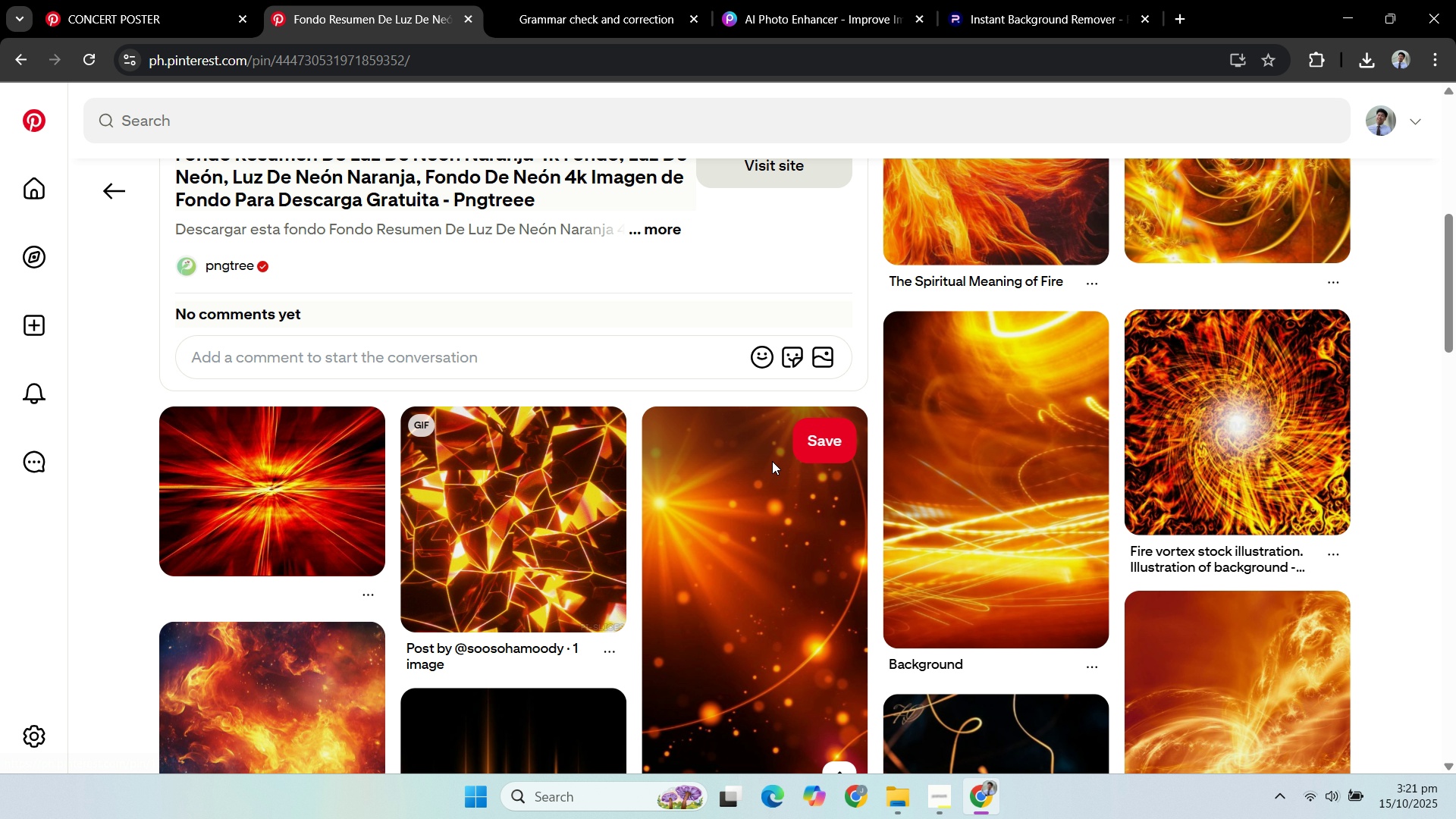 
scroll: coordinate [930, 422], scroll_direction: down, amount: 5.0
 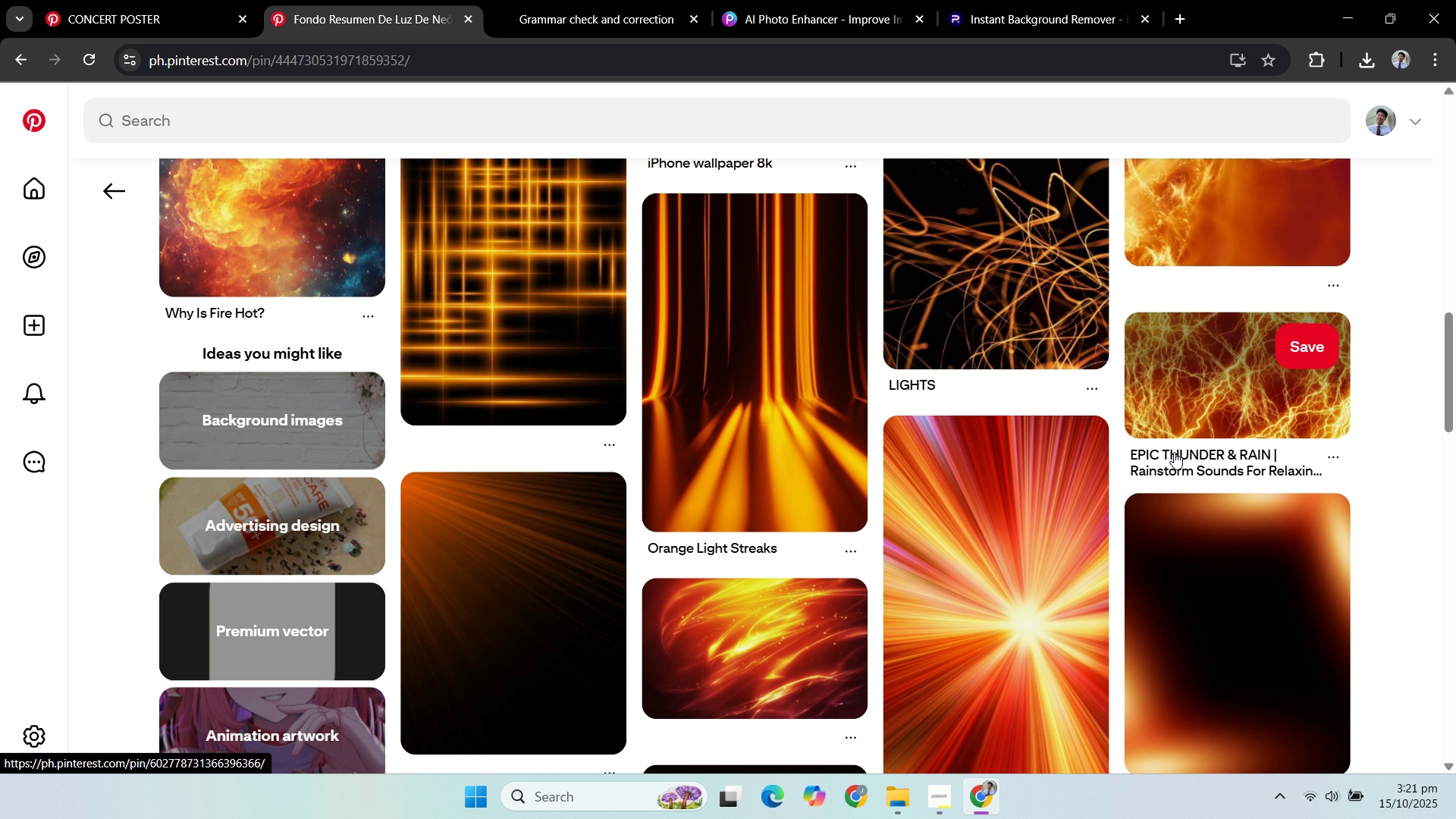 
scroll: coordinate [1117, 464], scroll_direction: up, amount: 13.0
 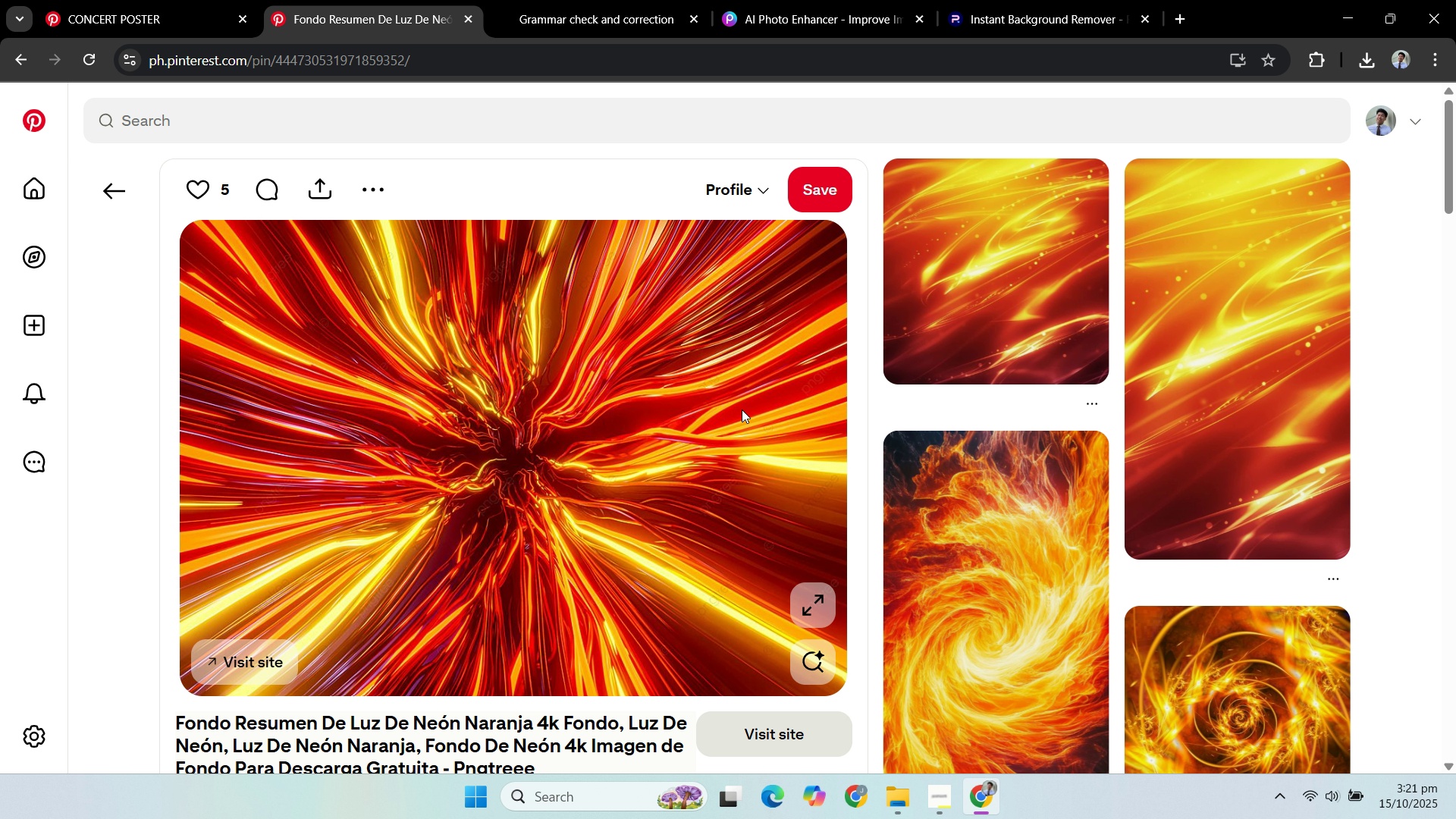 
scroll: coordinate [965, 383], scroll_direction: down, amount: 6.0
 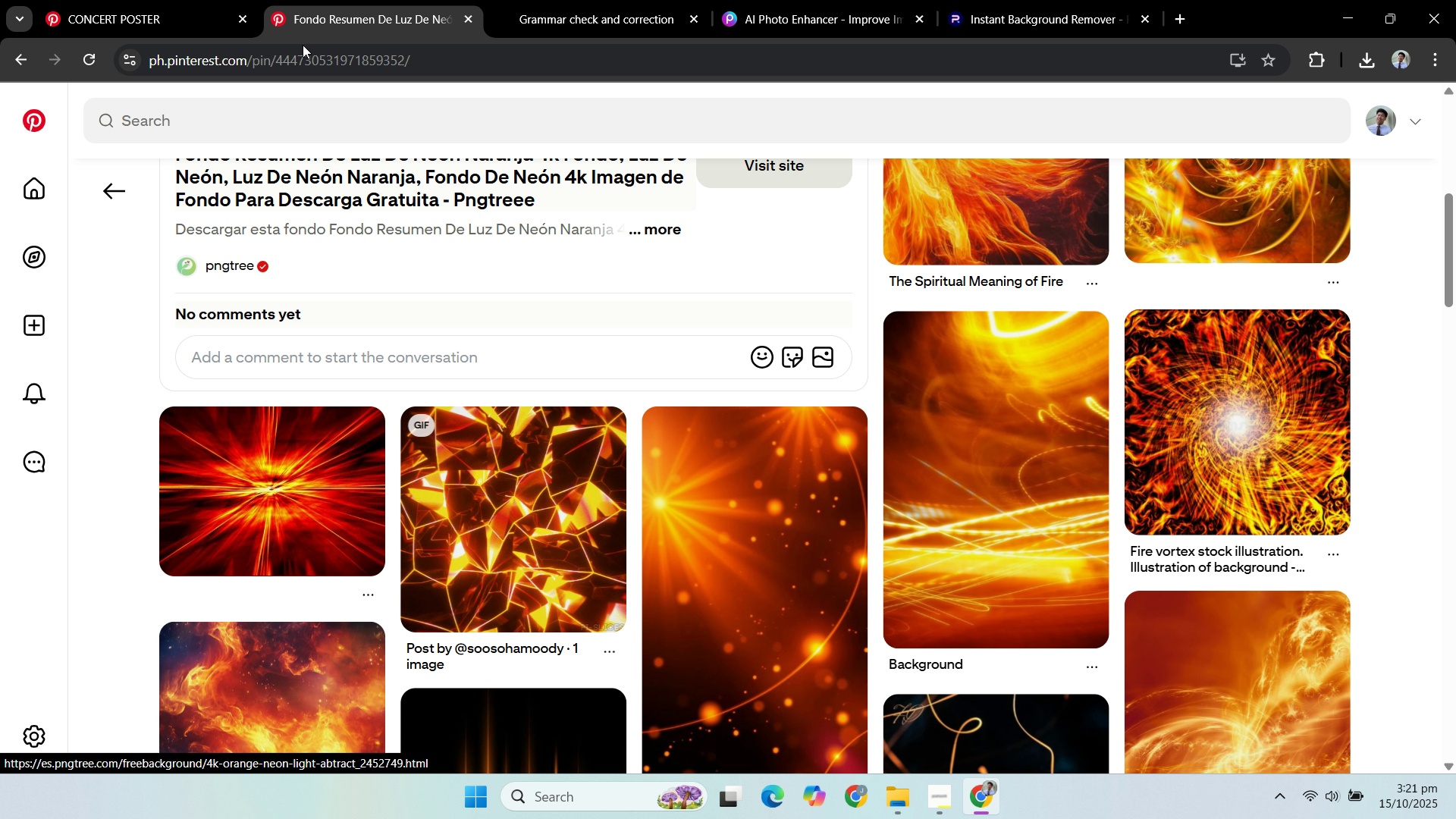 
left_click([135, 24])
 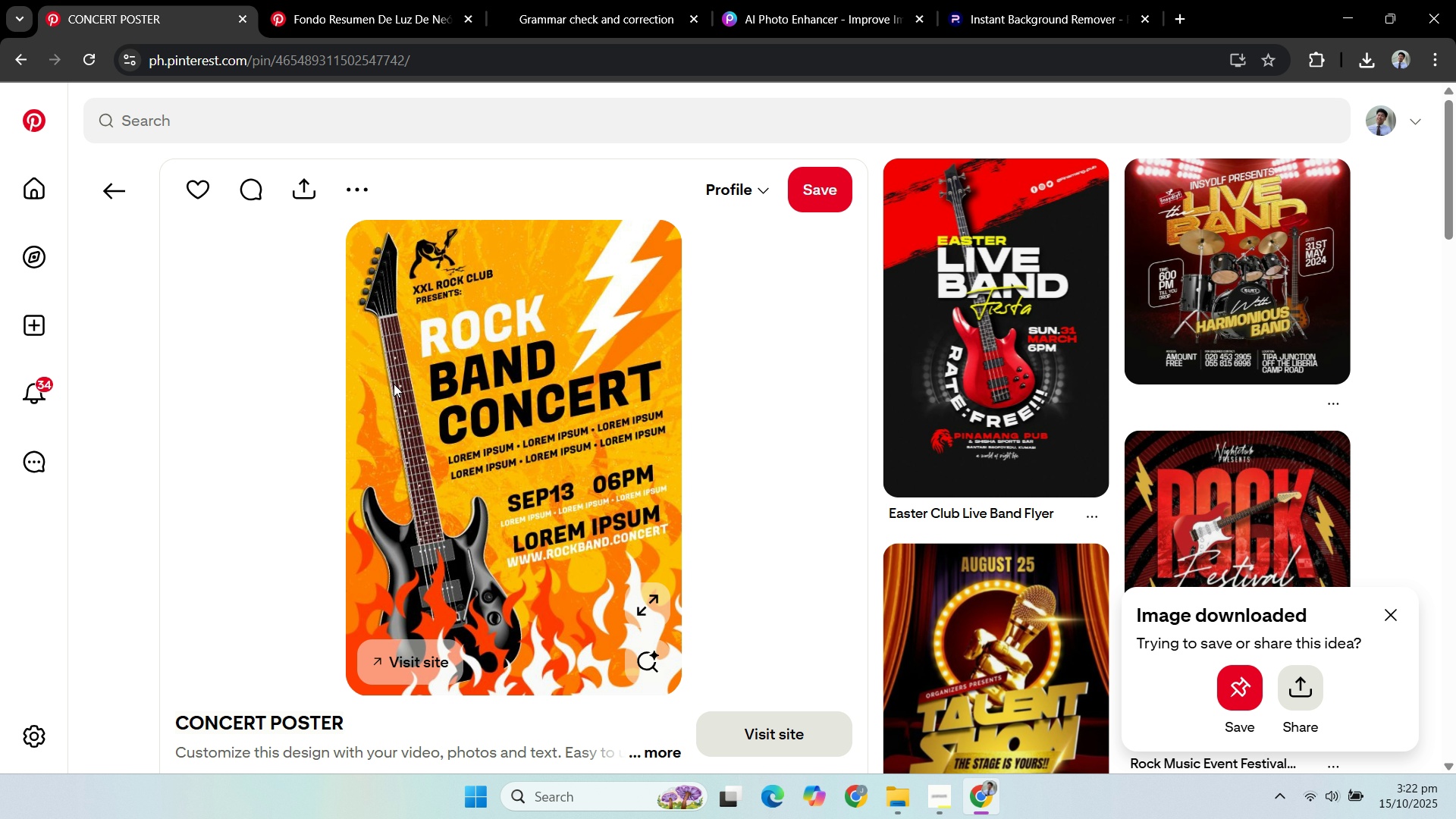 
wait(17.57)
 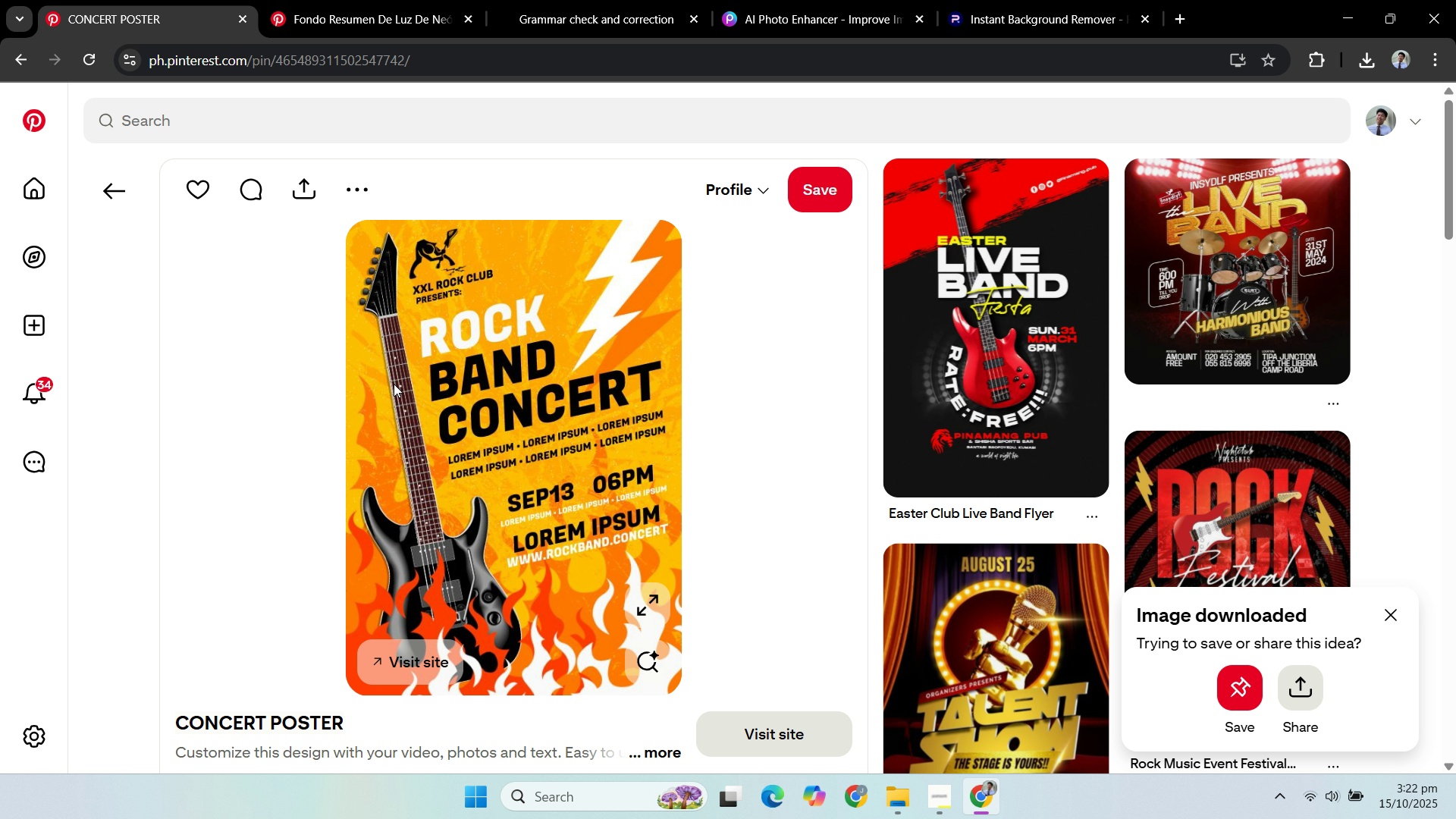 
left_click([366, 14])
 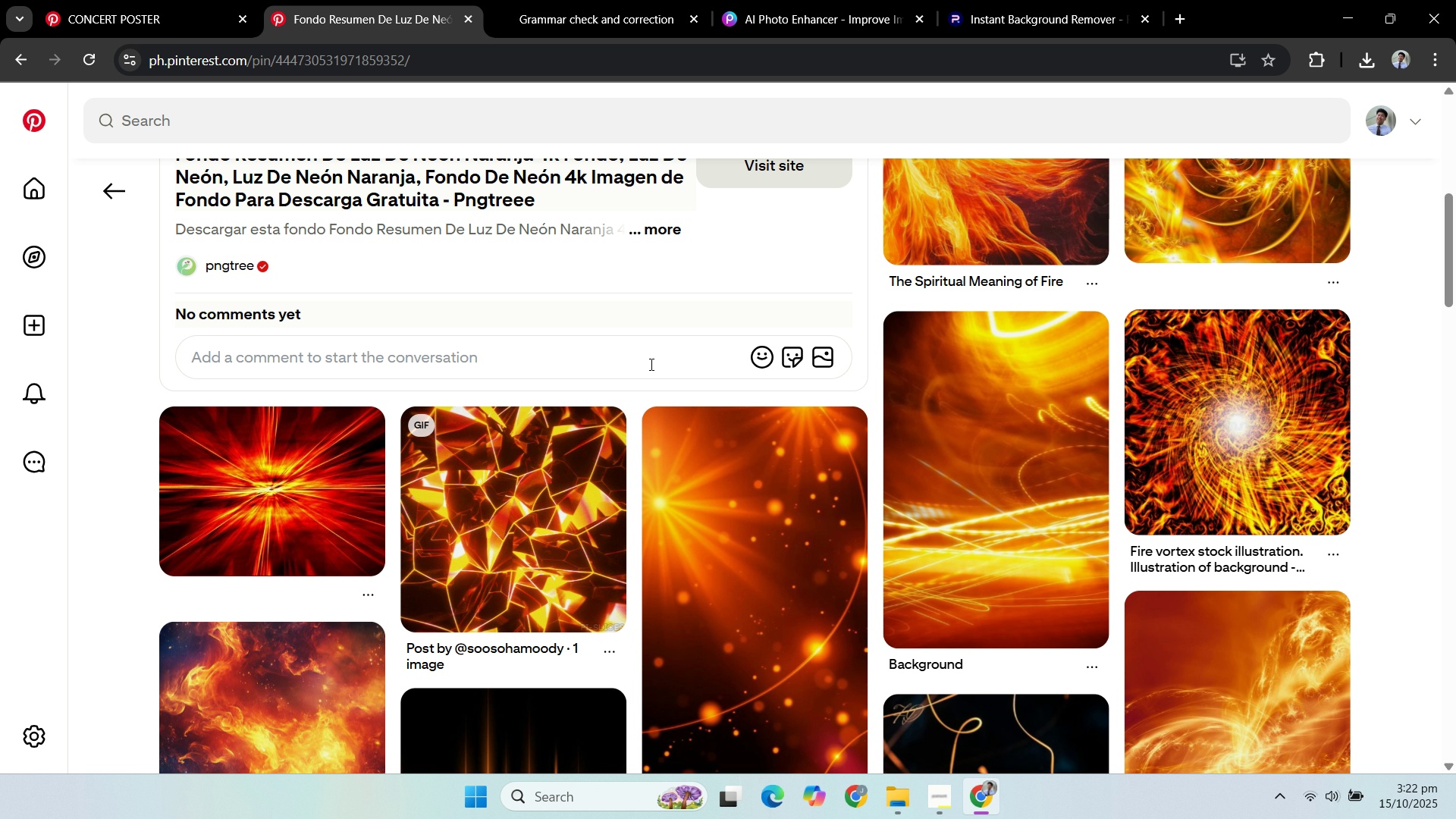 
scroll: coordinate [619, 401], scroll_direction: up, amount: 6.0
 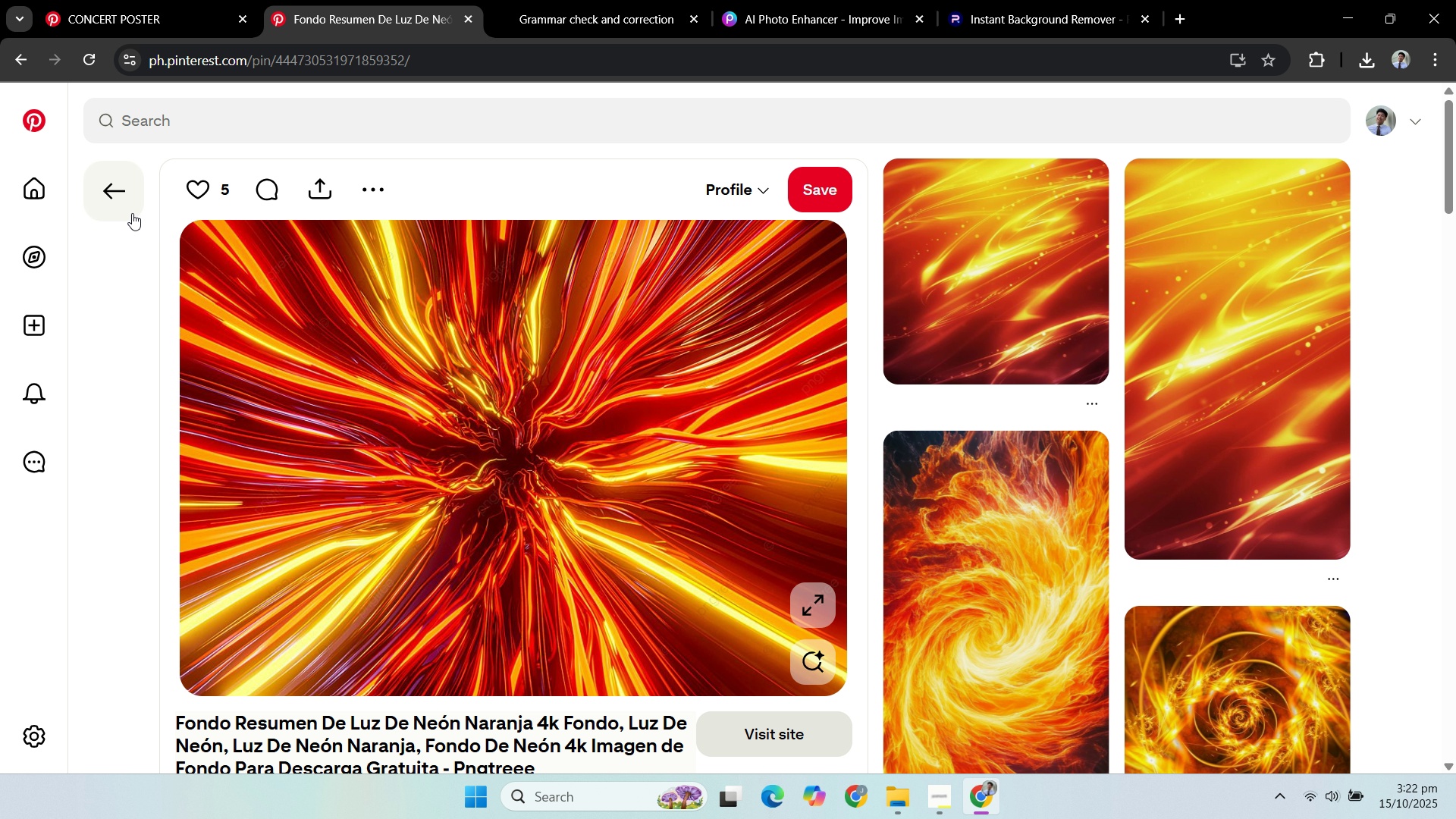 
left_click([132, 213])
 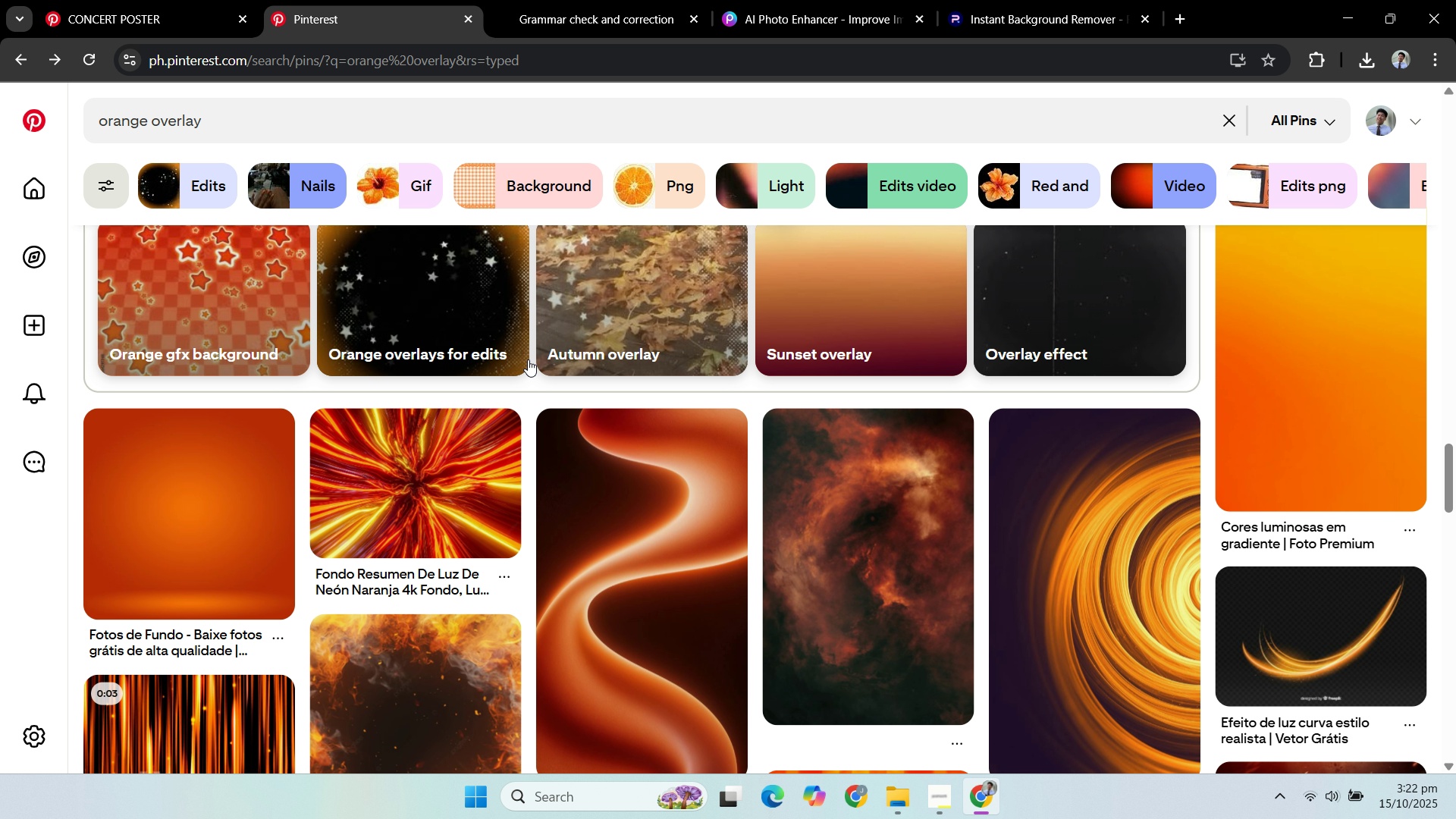 
scroll: coordinate [703, 419], scroll_direction: down, amount: 2.0
 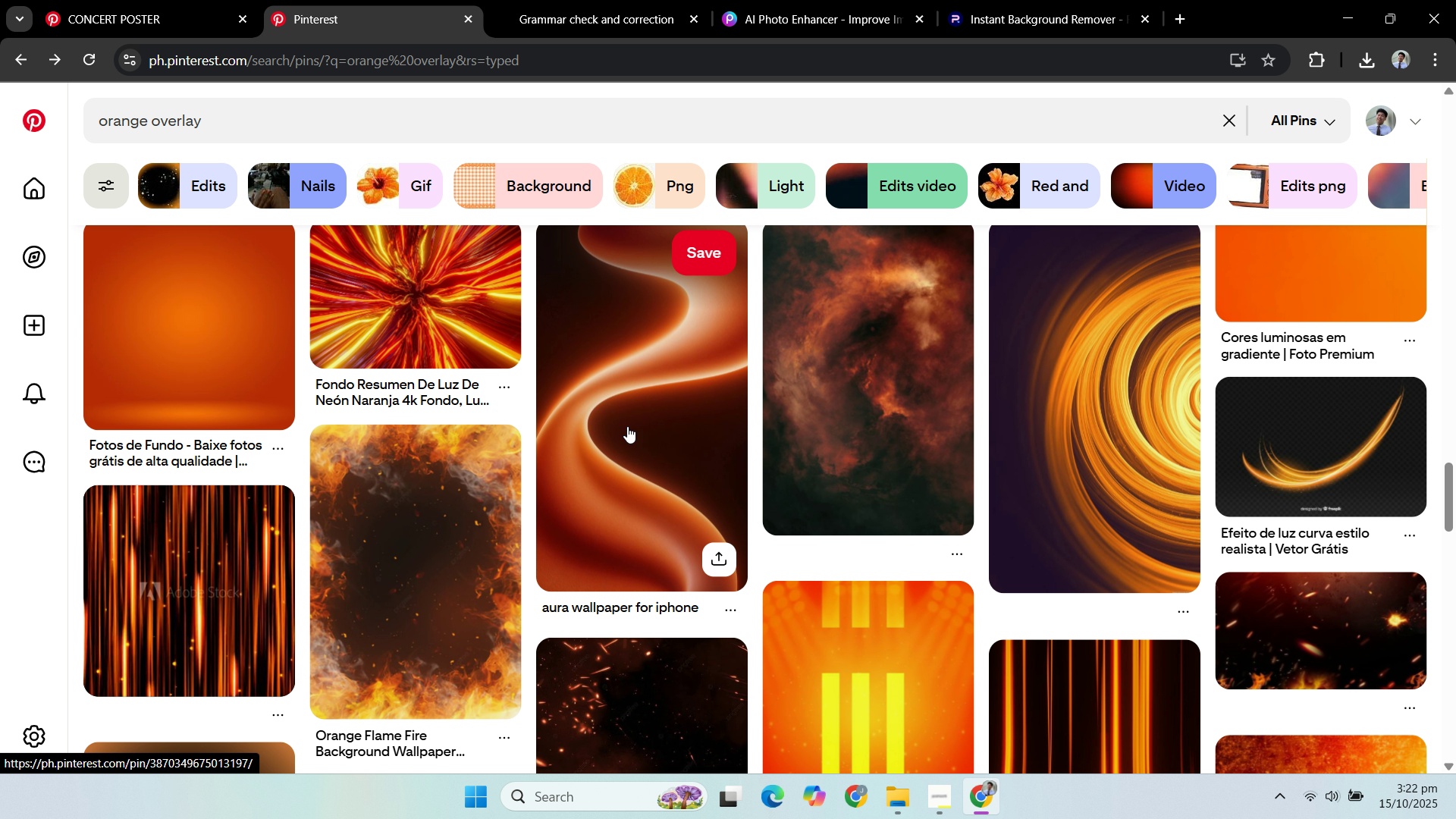 
wait(44.54)
 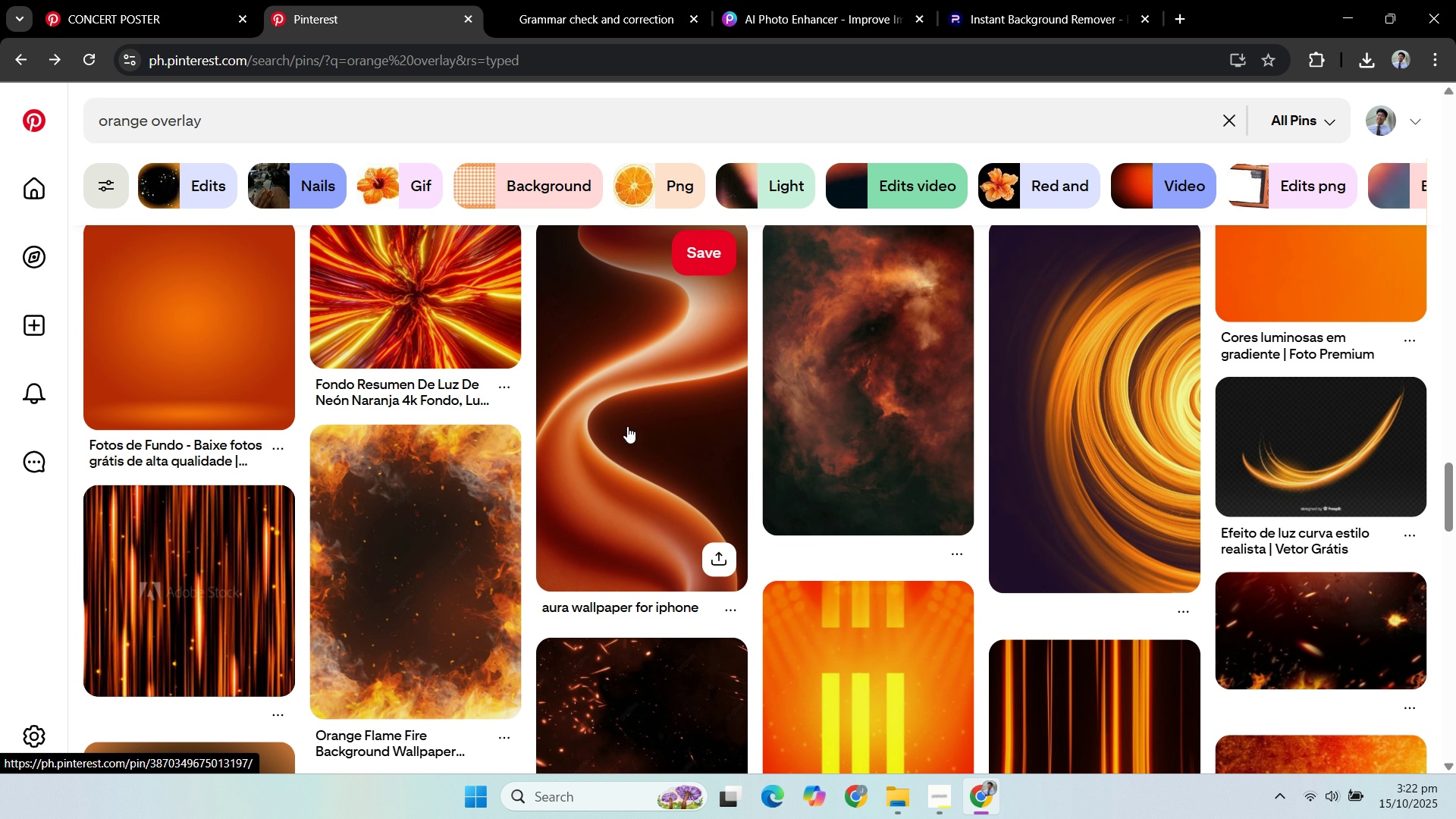 
scroll: coordinate [629, 438], scroll_direction: down, amount: 10.0
 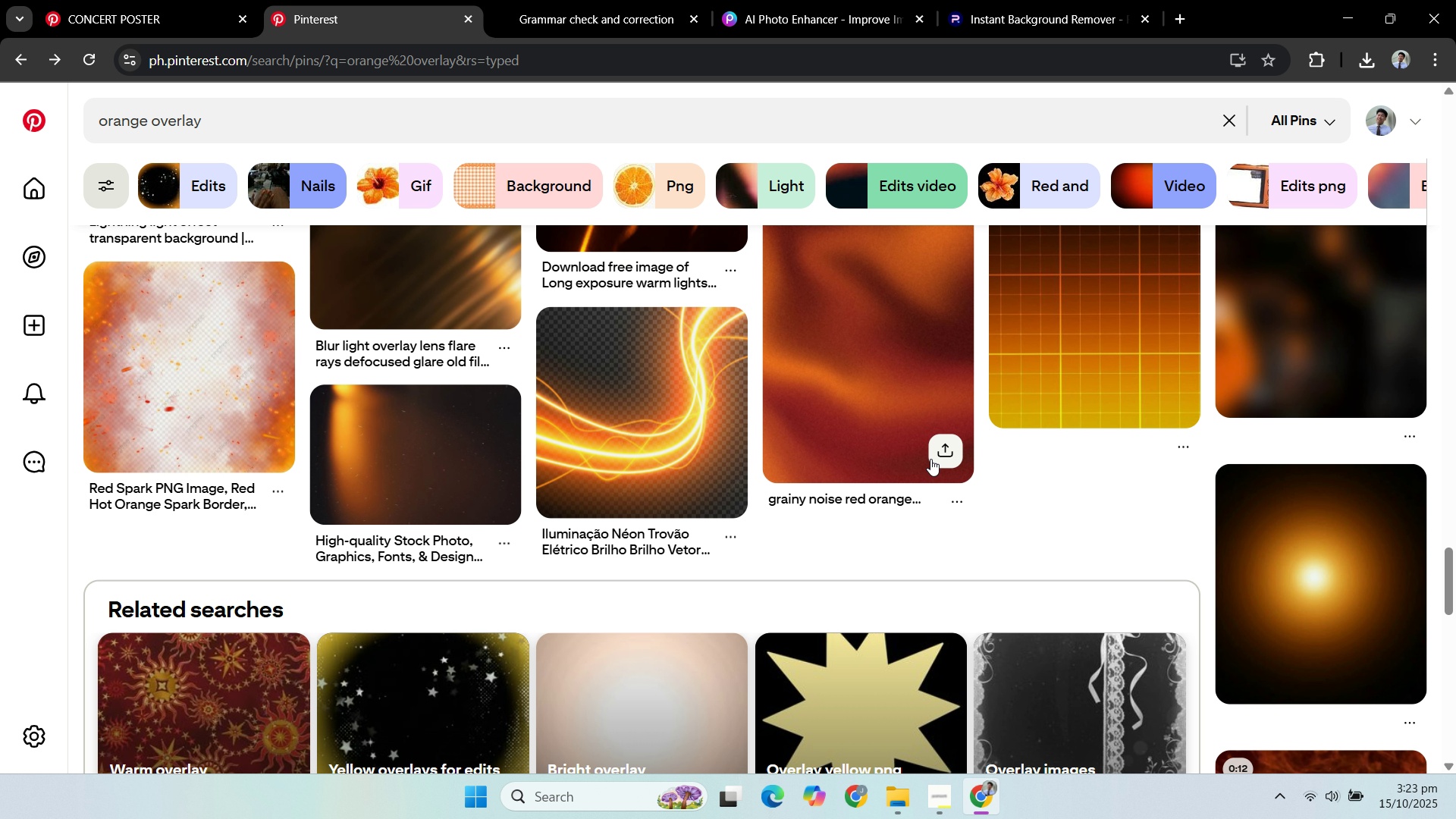 
scroll: coordinate [934, 457], scroll_direction: up, amount: 15.0
 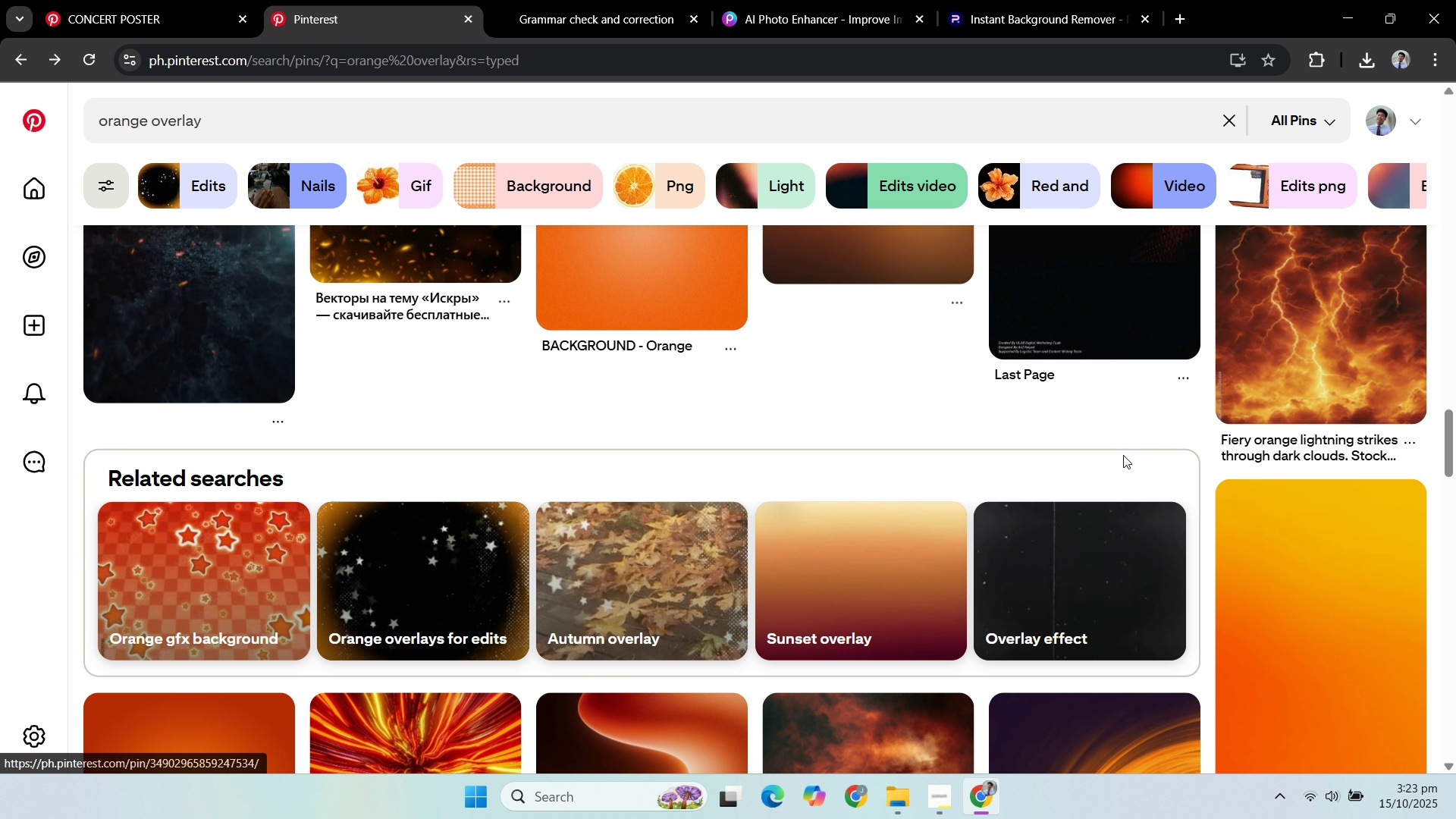 
scroll: coordinate [1122, 454], scroll_direction: down, amount: 5.0
 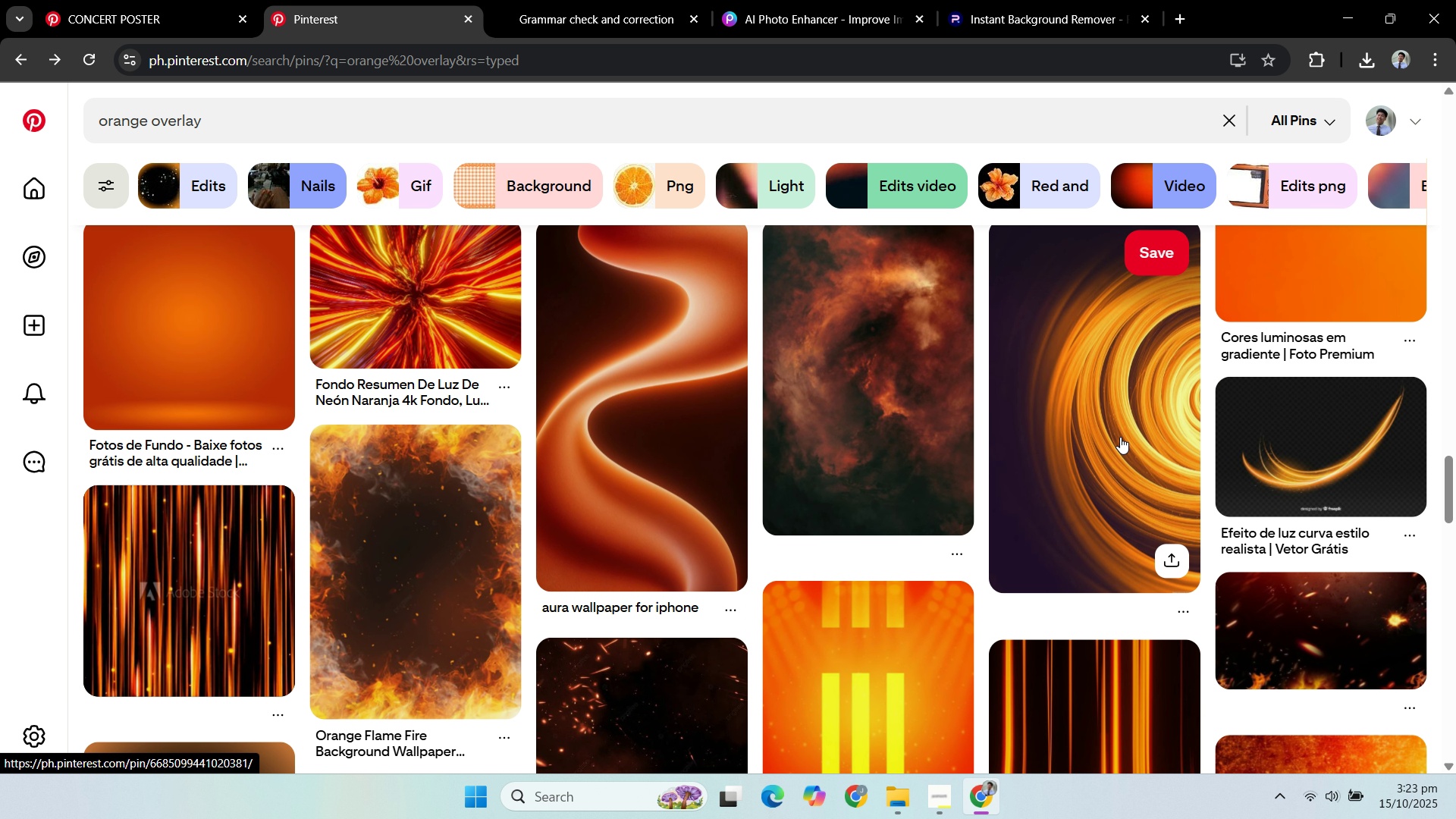 
scroll: coordinate [1018, 453], scroll_direction: up, amount: 19.0
 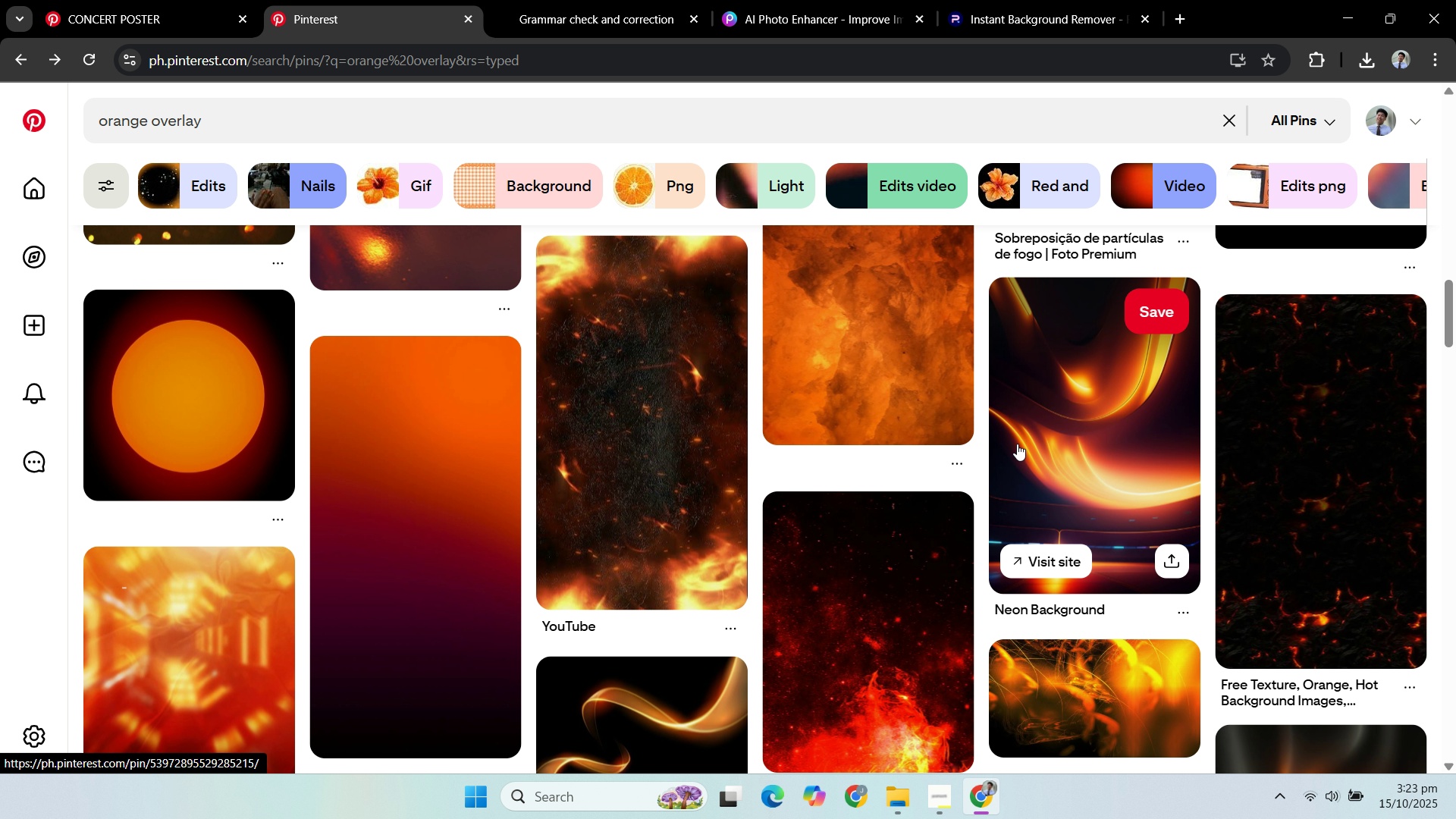 
wait(7.44)
 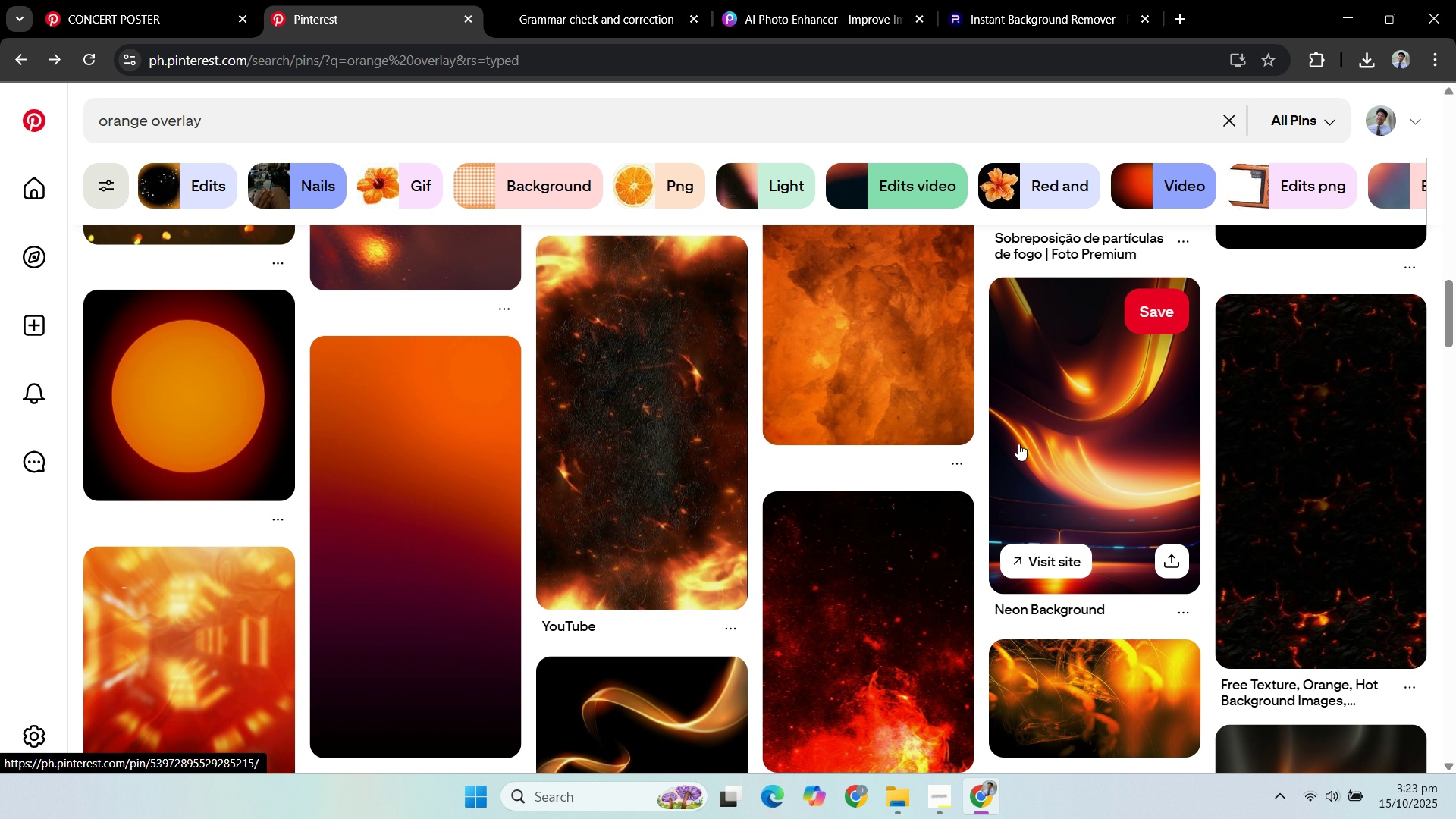 
scroll: coordinate [1015, 456], scroll_direction: down, amount: 2.0
 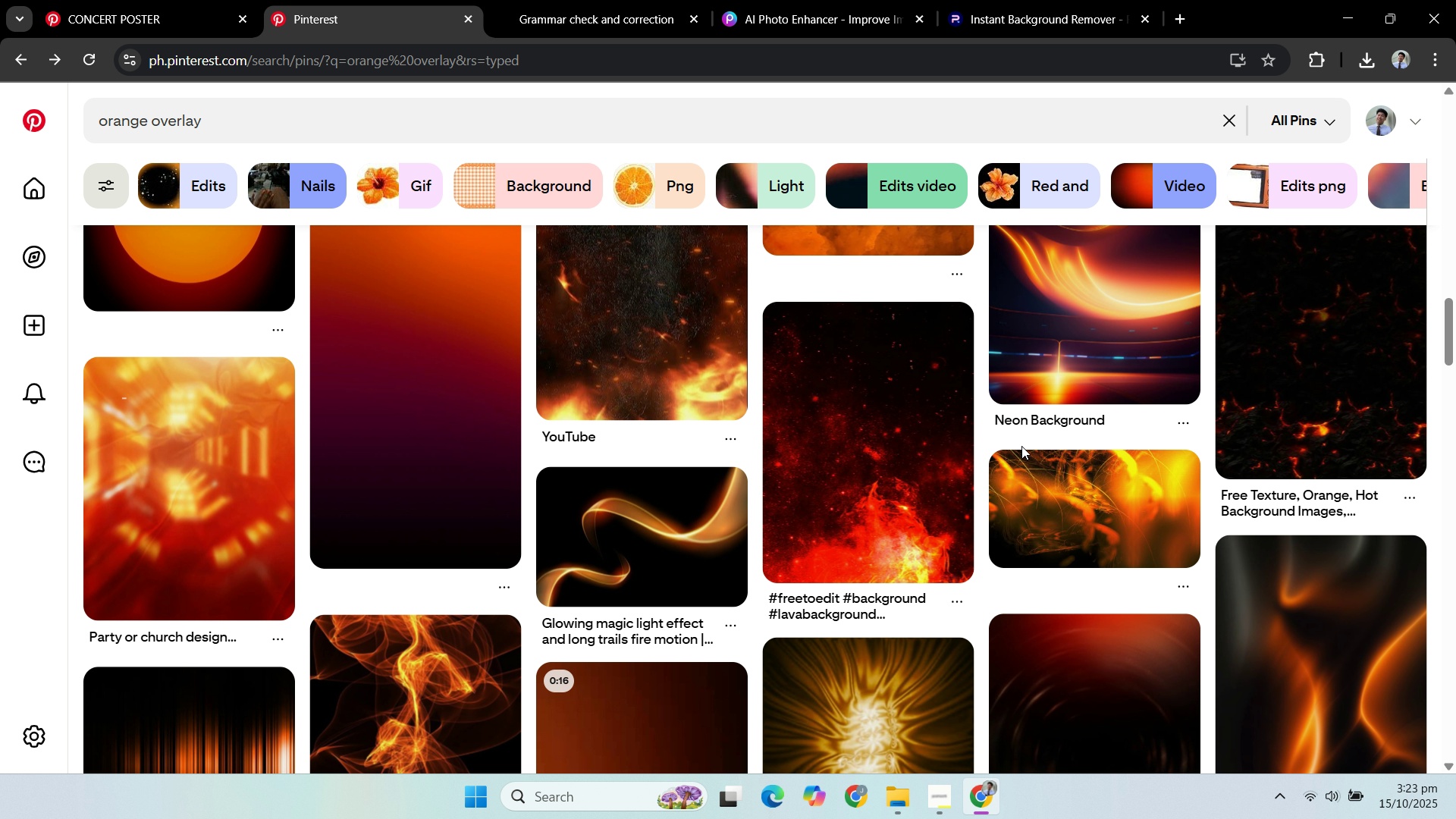 
wait(14.42)
 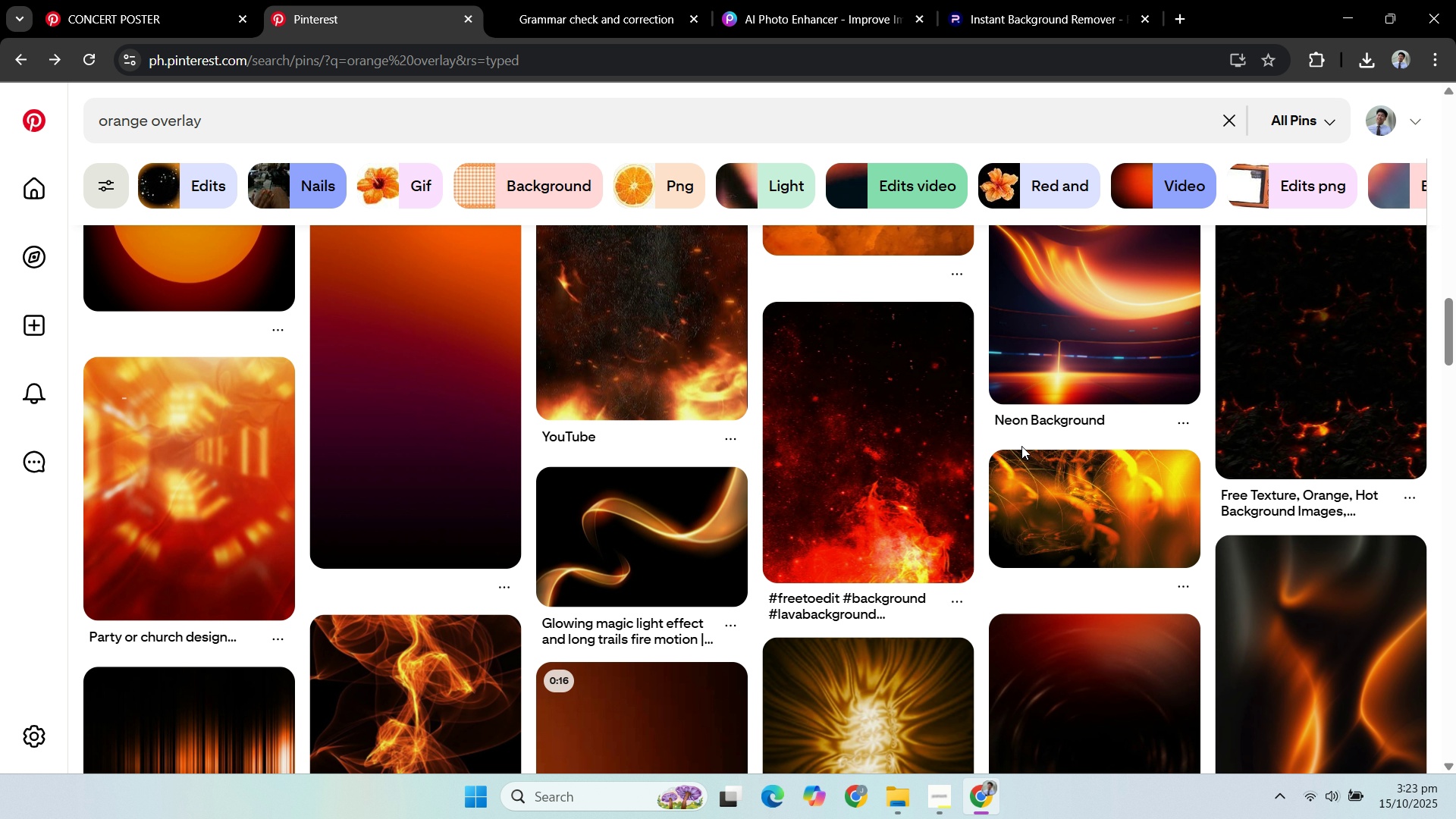 
scroll: coordinate [1256, 431], scroll_direction: down, amount: 7.0
 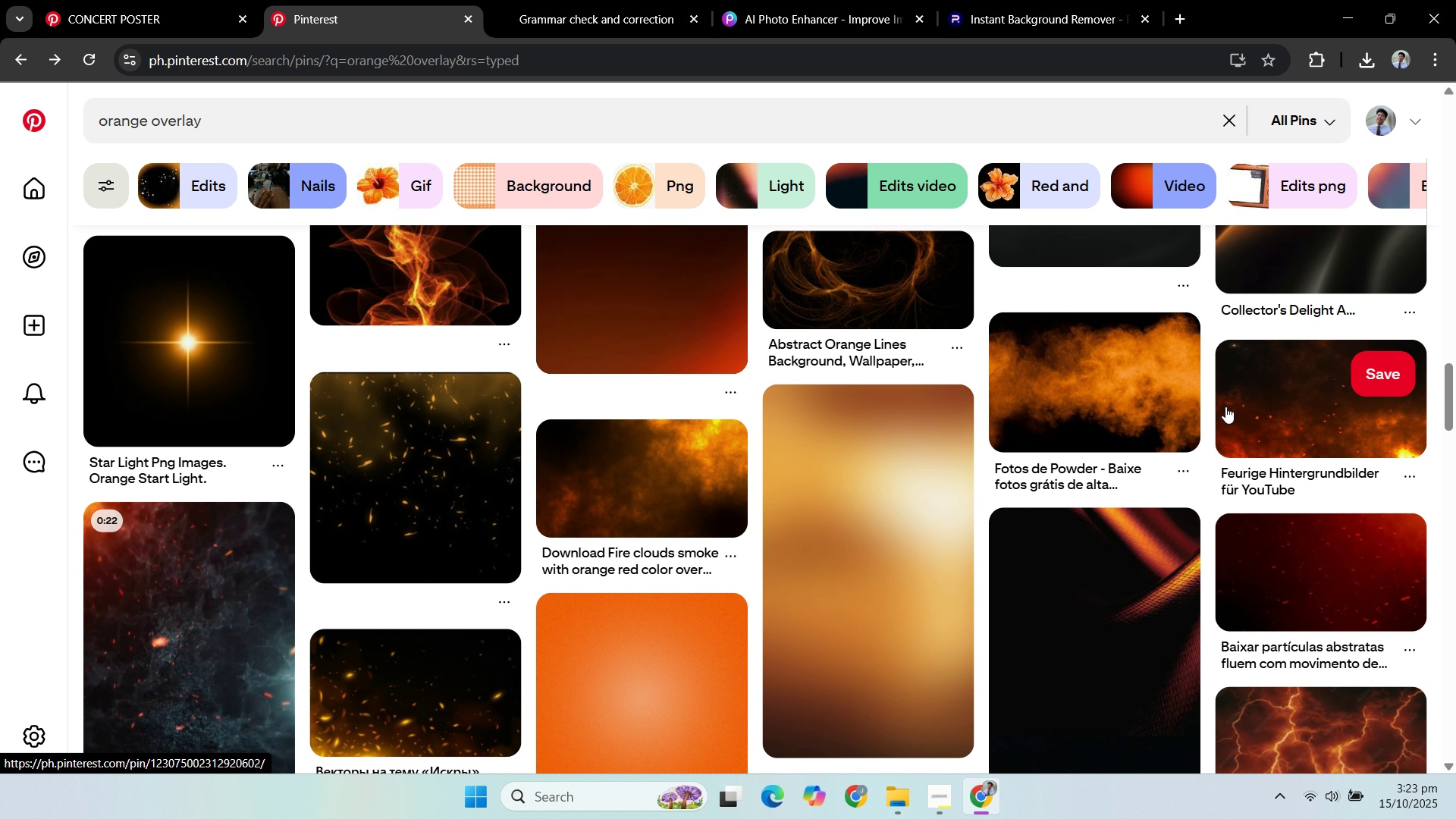 
scroll: coordinate [1207, 468], scroll_direction: up, amount: 16.0
 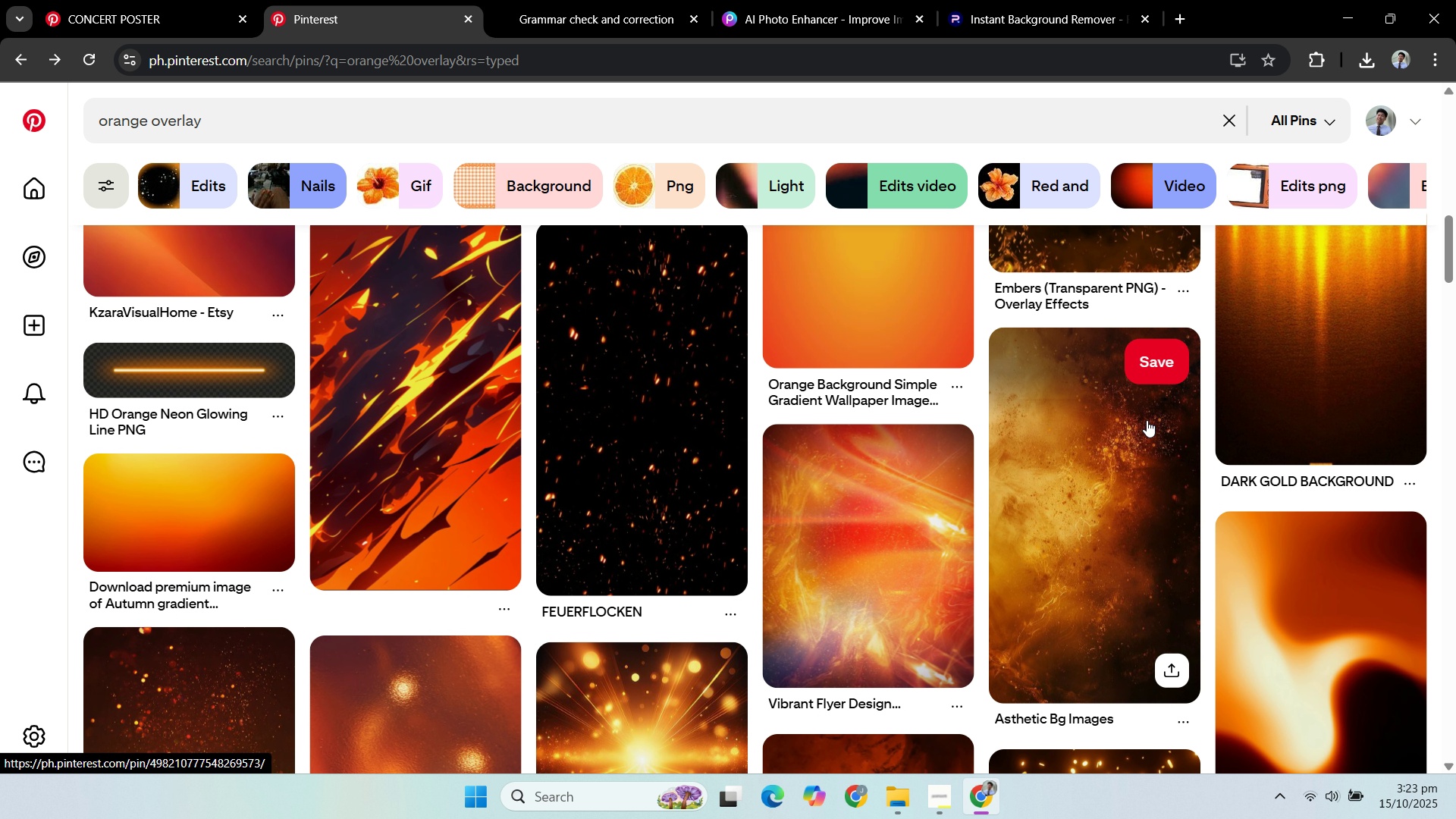 
scroll: coordinate [1161, 418], scroll_direction: down, amount: 4.0
 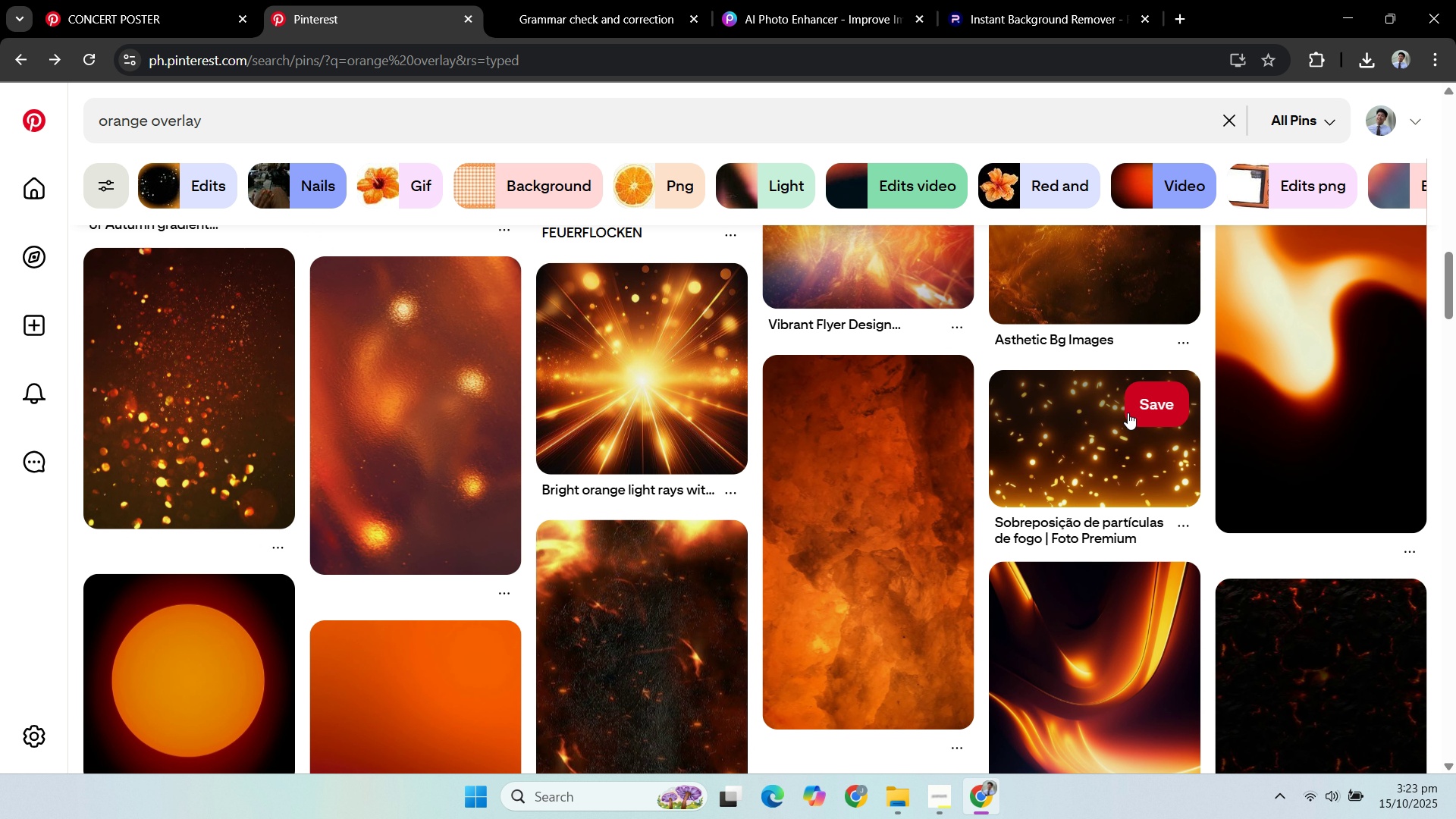 
scroll: coordinate [794, 477], scroll_direction: up, amount: 21.0
 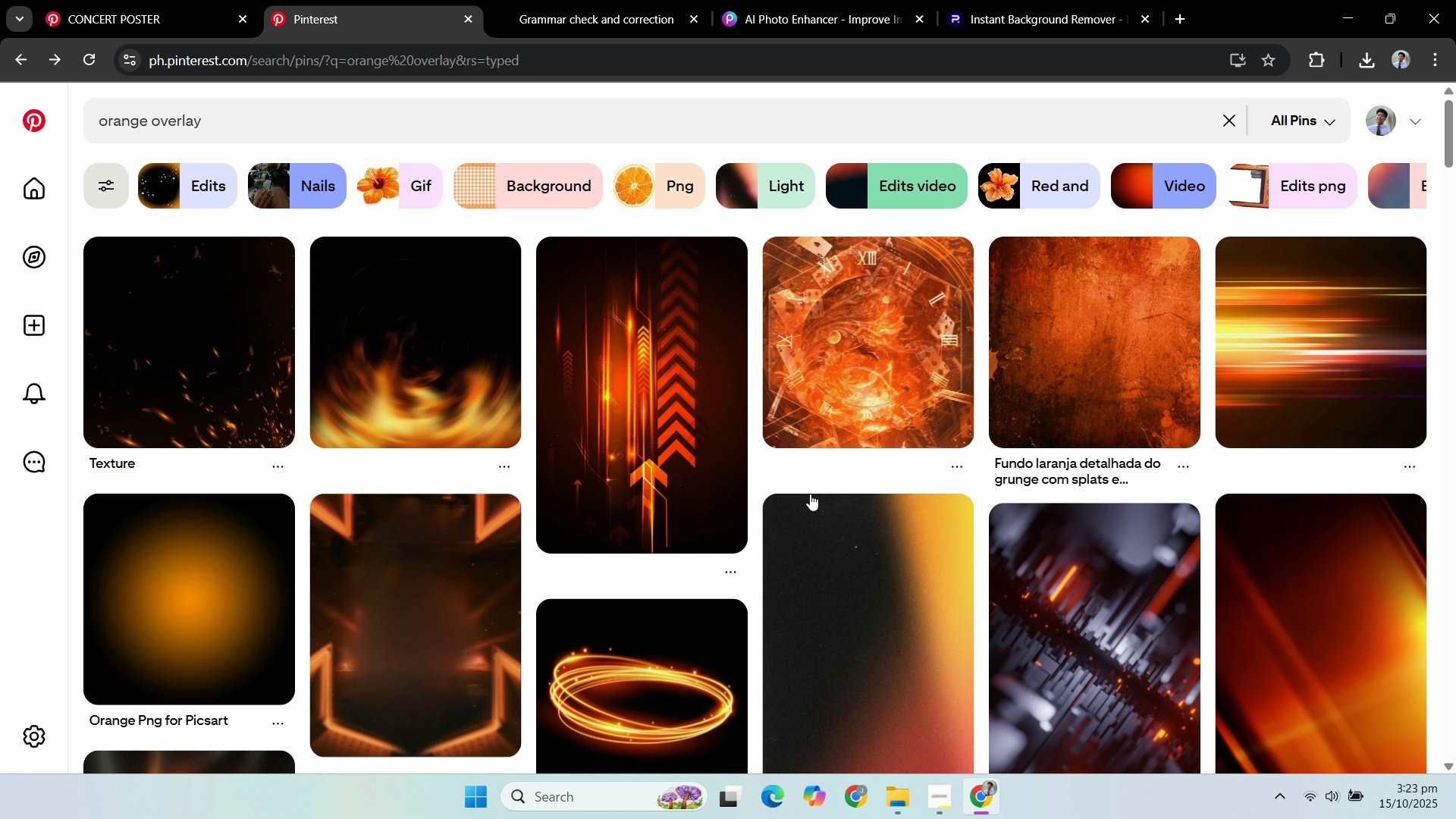 
scroll: coordinate [769, 492], scroll_direction: down, amount: 12.0
 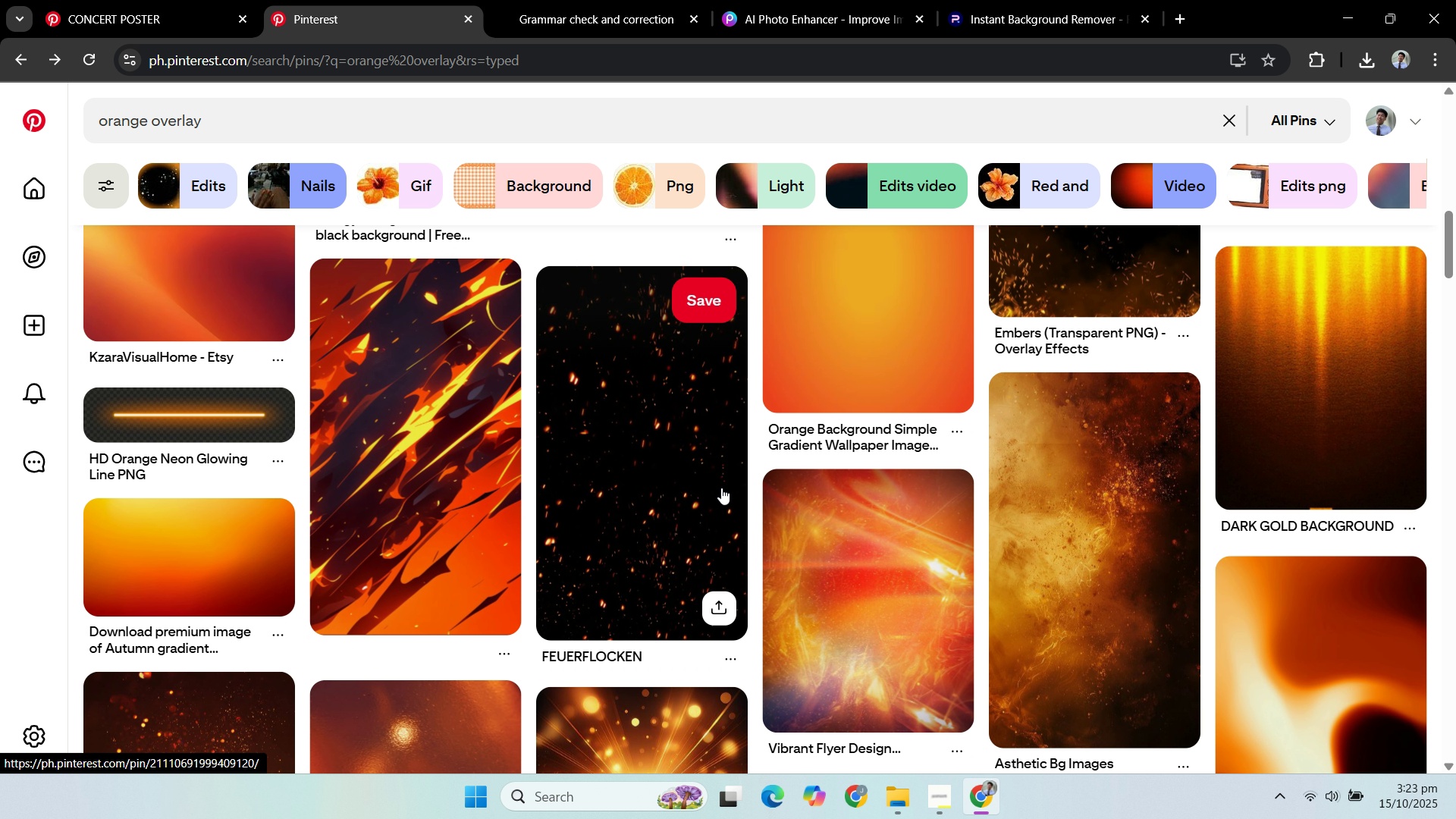 
mouse_move([726, 493])
 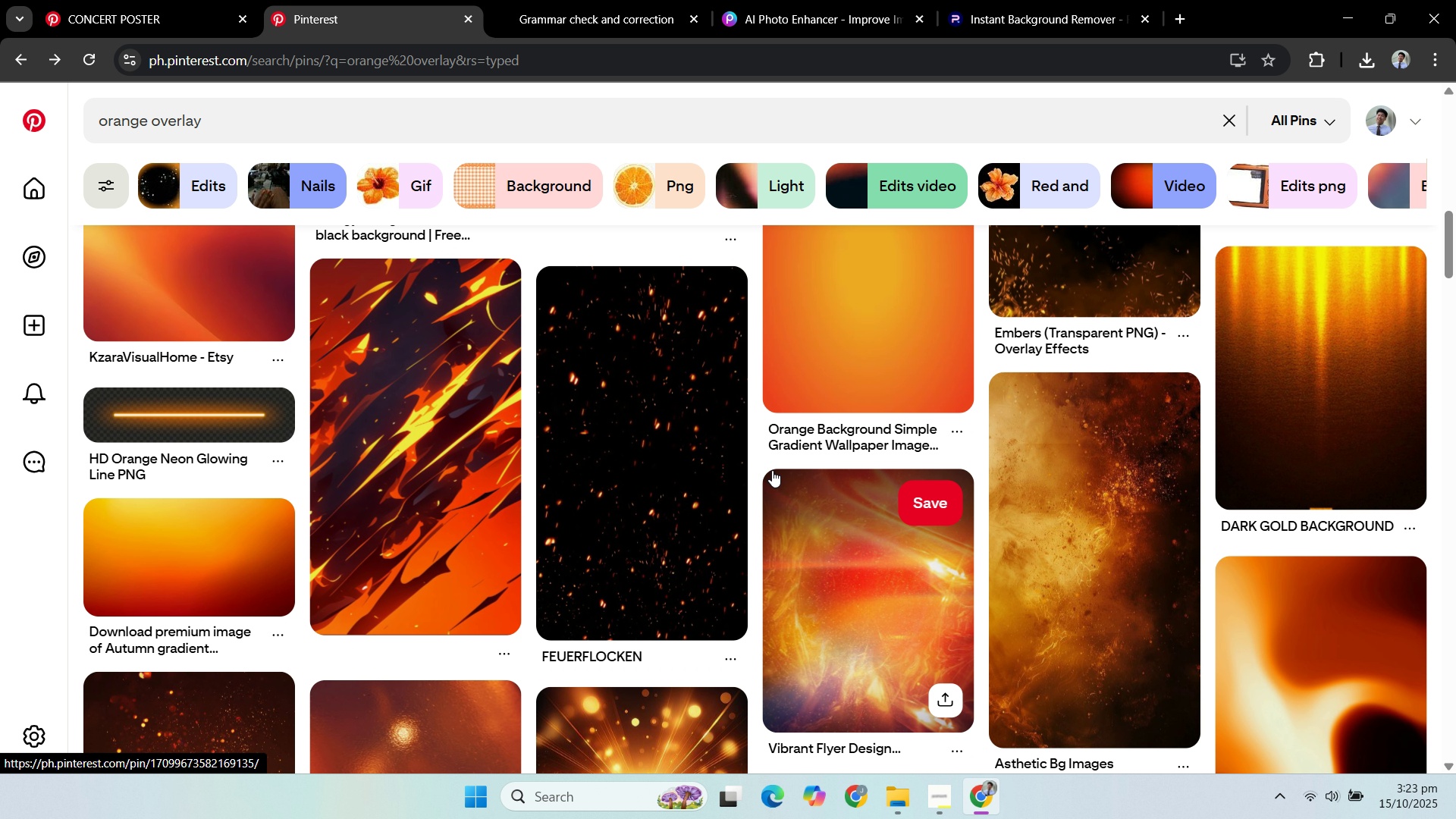 
scroll: coordinate [818, 439], scroll_direction: down, amount: 6.0
 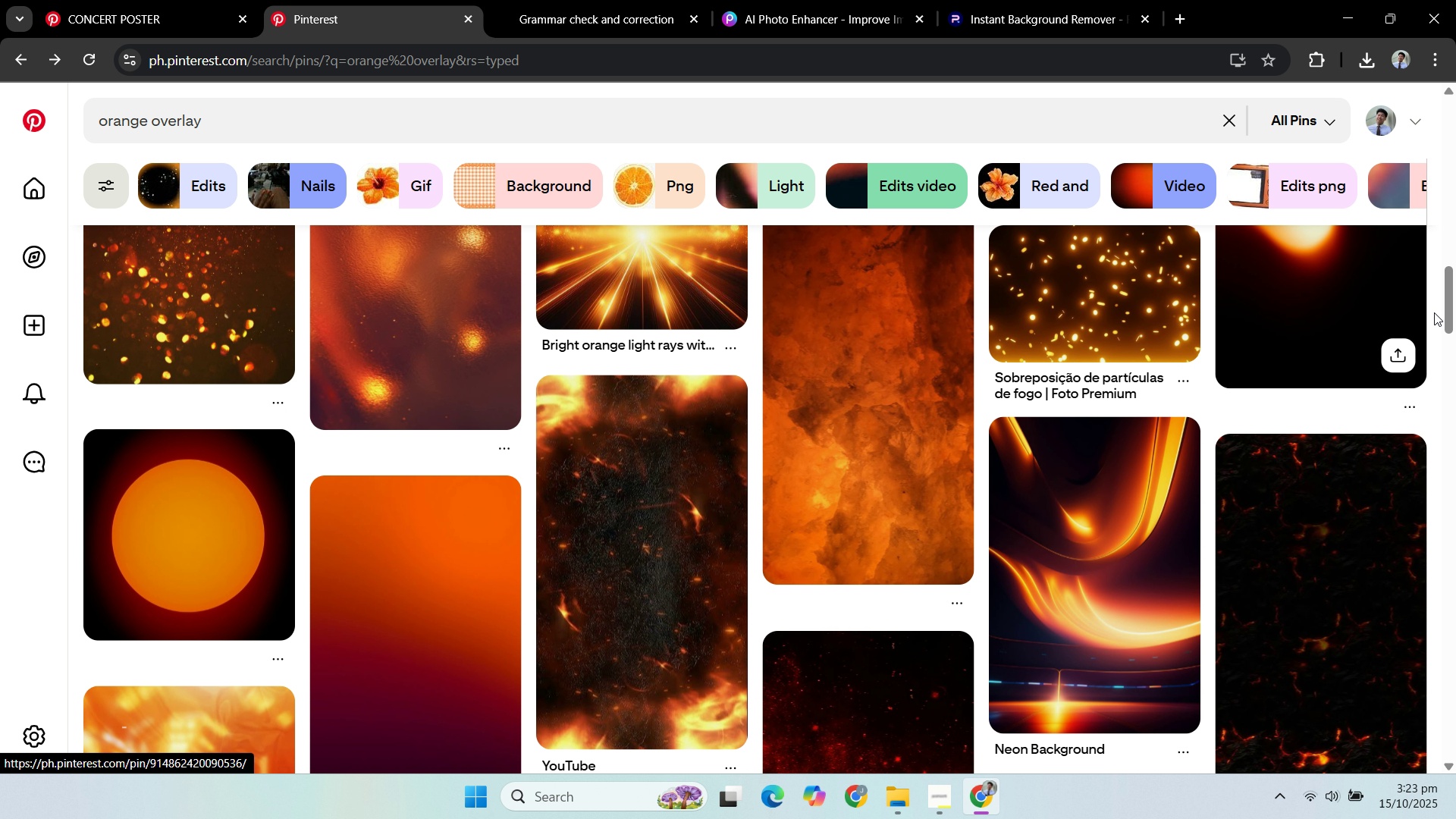 
left_click_drag(start_coordinate=[1452, 304], to_coordinate=[1455, 174])
 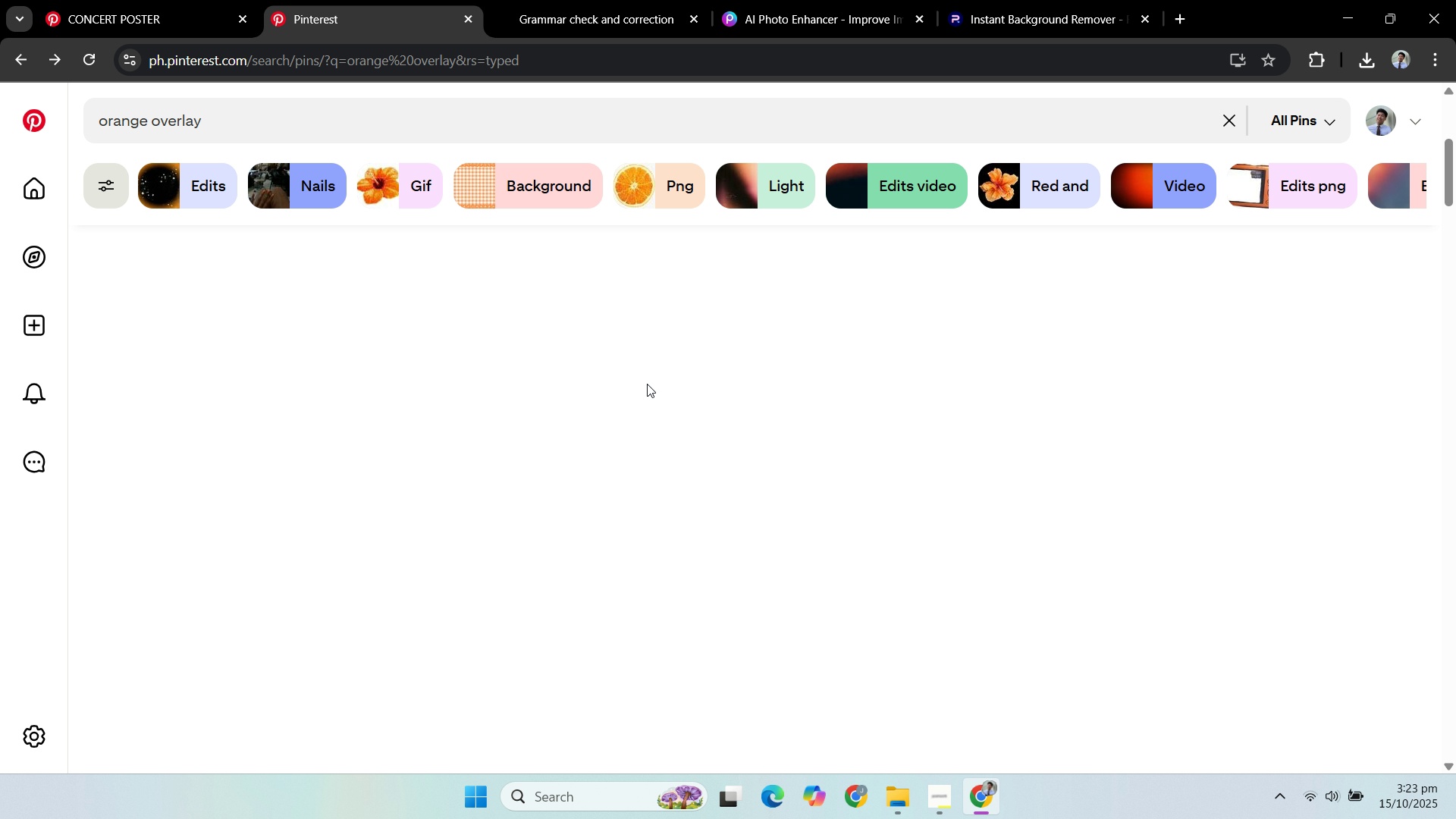 
scroll: coordinate [620, 433], scroll_direction: up, amount: 12.0
 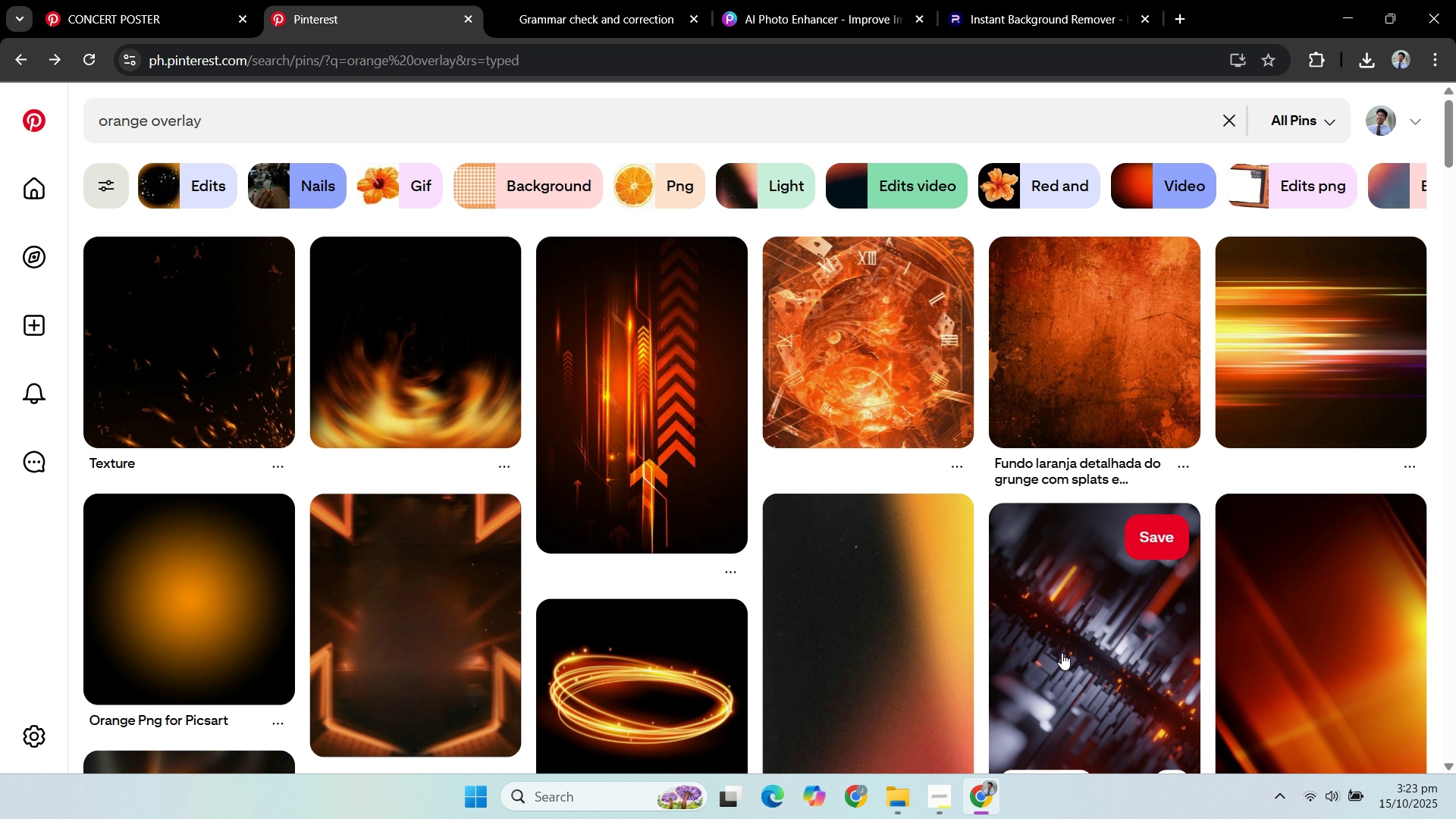 
scroll: coordinate [372, 464], scroll_direction: down, amount: 10.0
 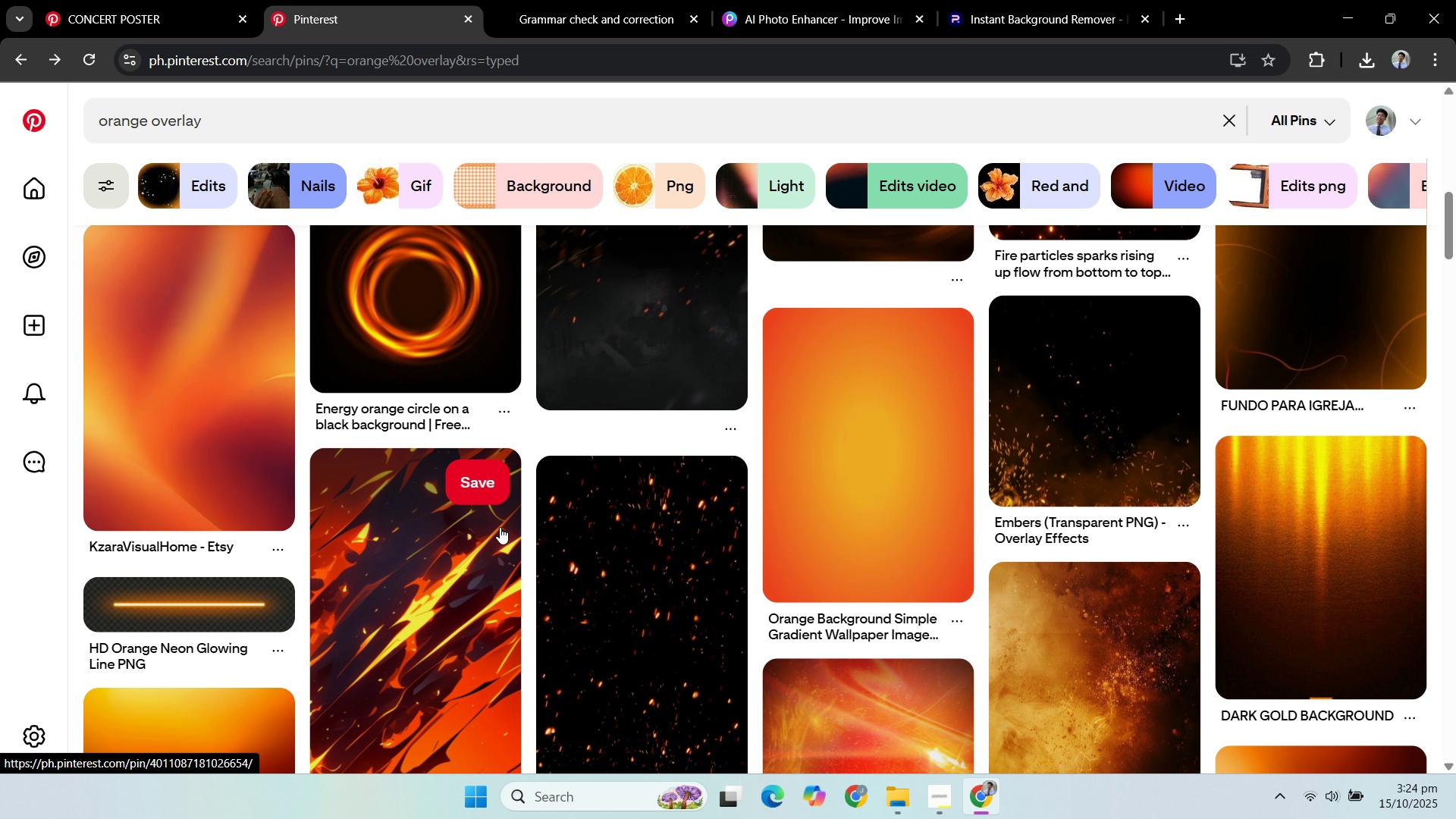 
scroll: coordinate [500, 525], scroll_direction: down, amount: 2.0
 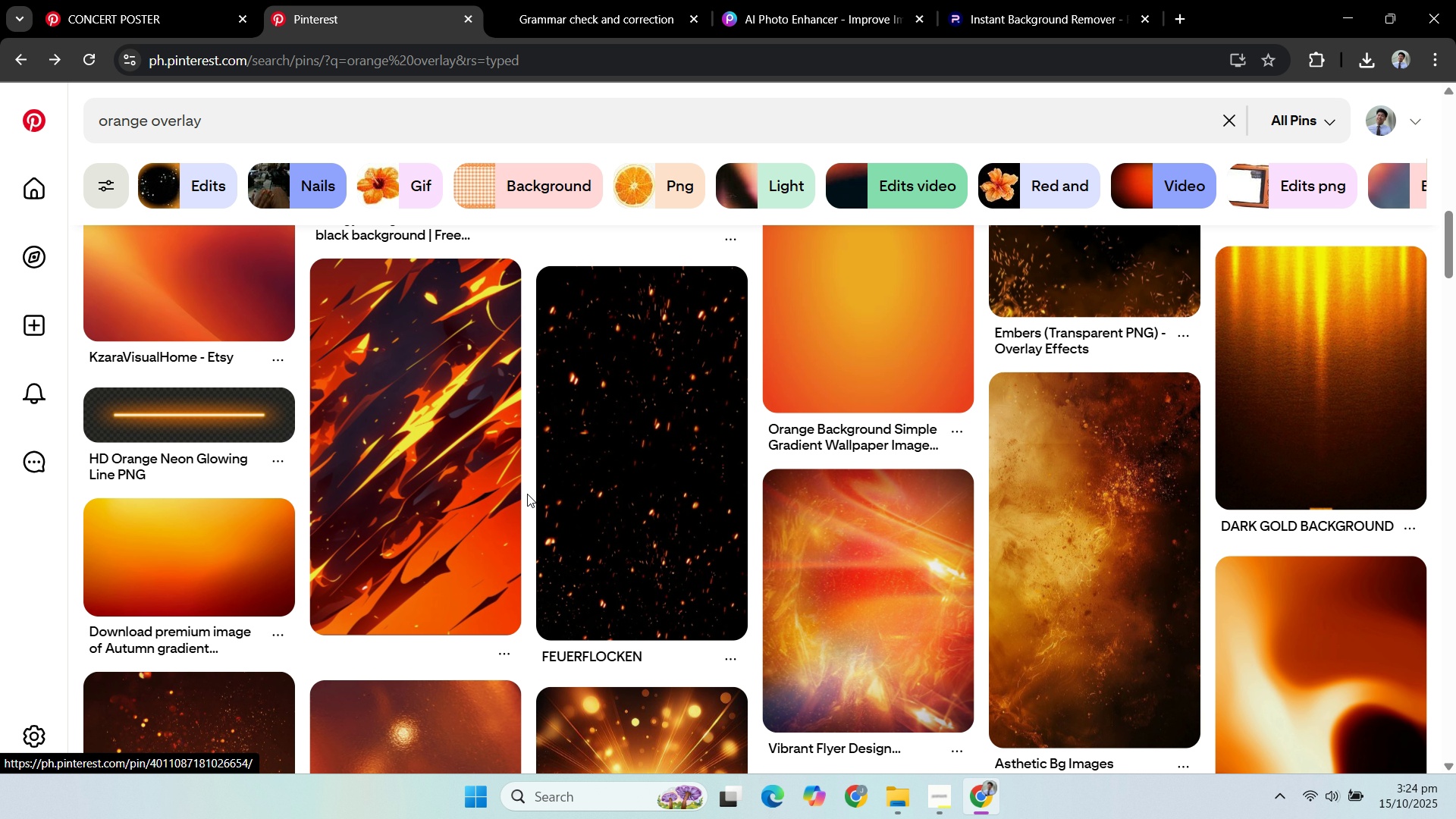 
scroll: coordinate [525, 495], scroll_direction: up, amount: 1.0
 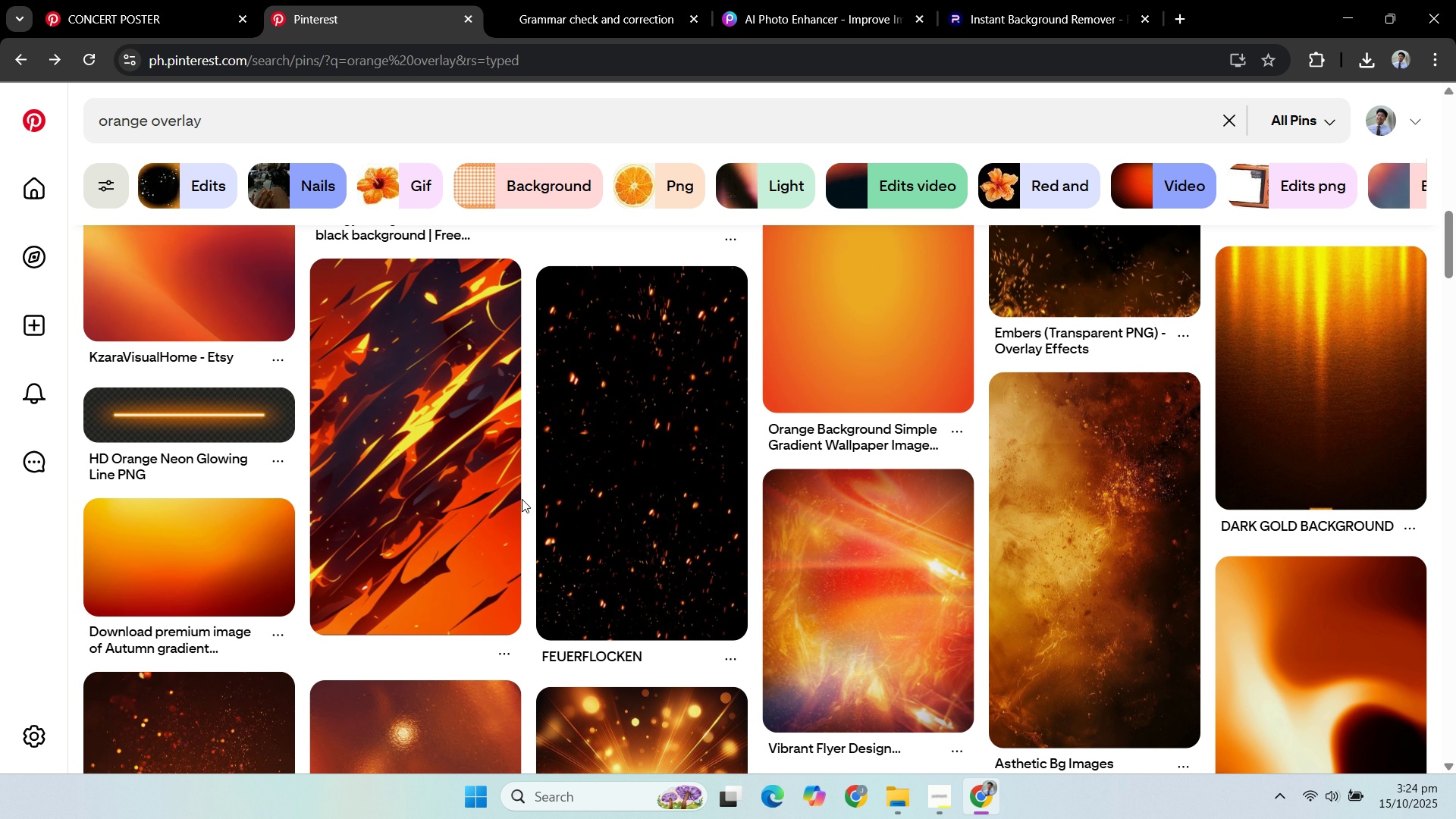 
scroll: coordinate [851, 418], scroll_direction: down, amount: 12.0
 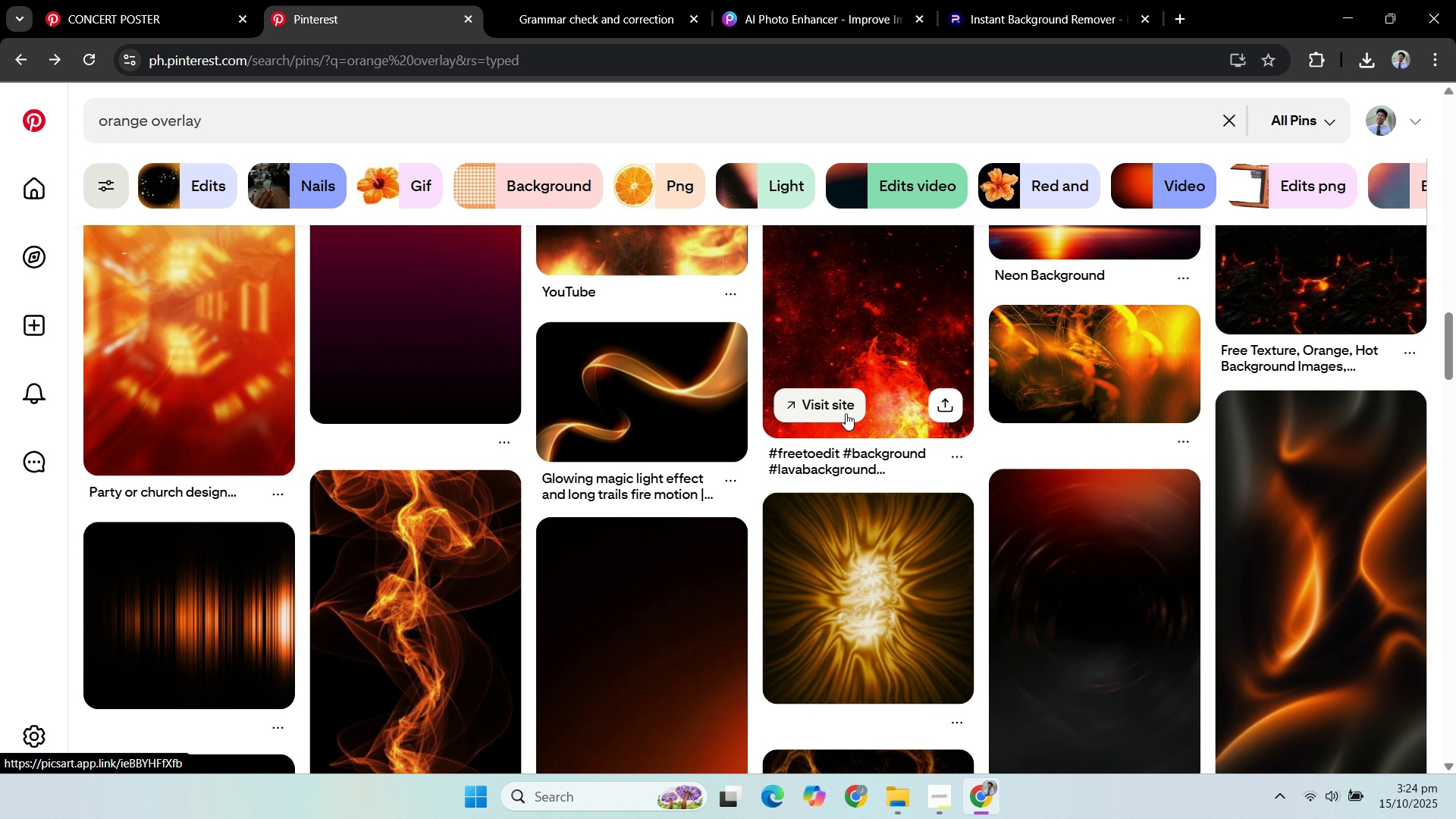 
scroll: coordinate [632, 431], scroll_direction: down, amount: 18.0
 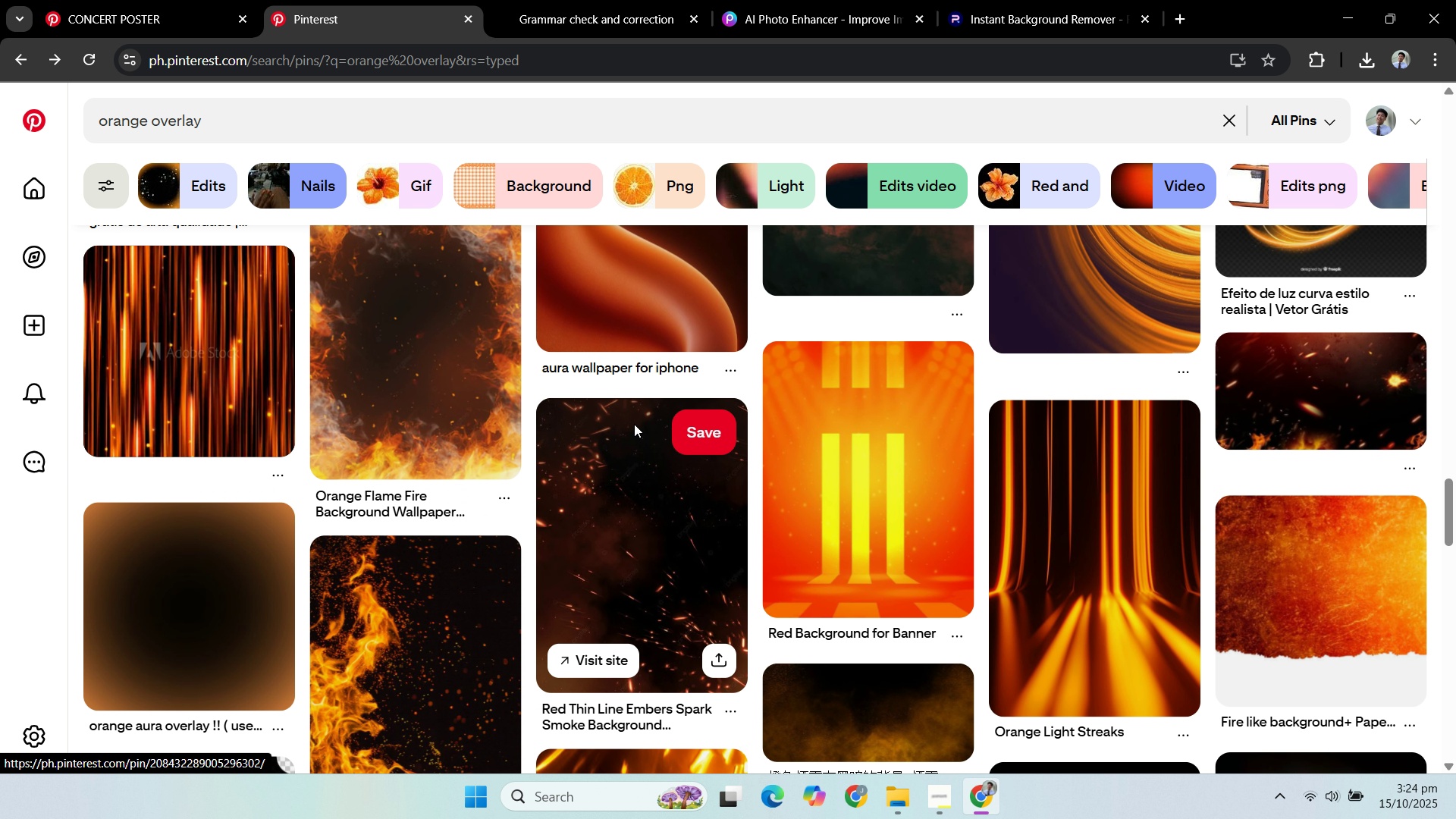 
scroll: coordinate [634, 424], scroll_direction: down, amount: 4.0
 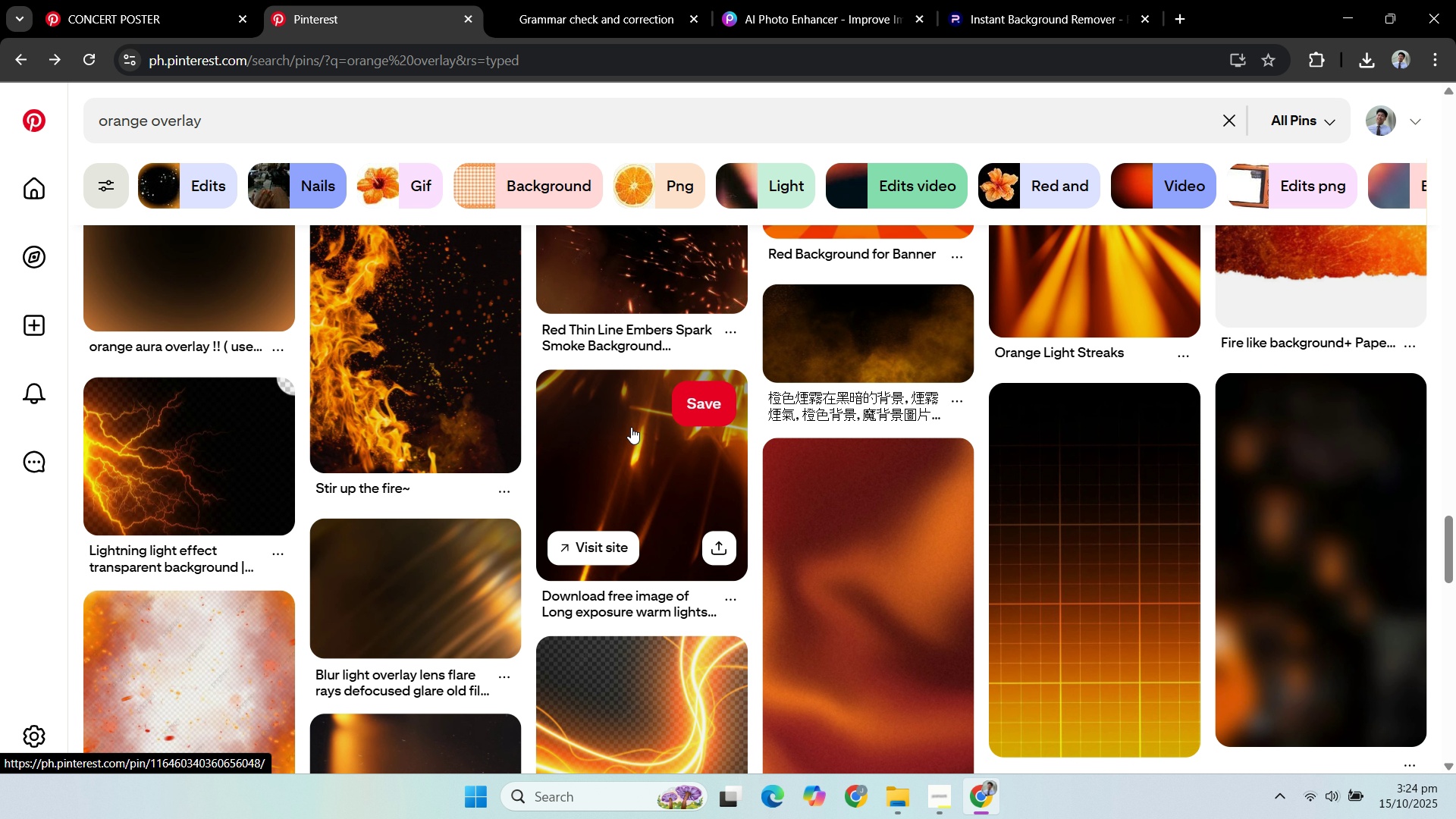 
scroll: coordinate [511, 405], scroll_direction: up, amount: 8.0
 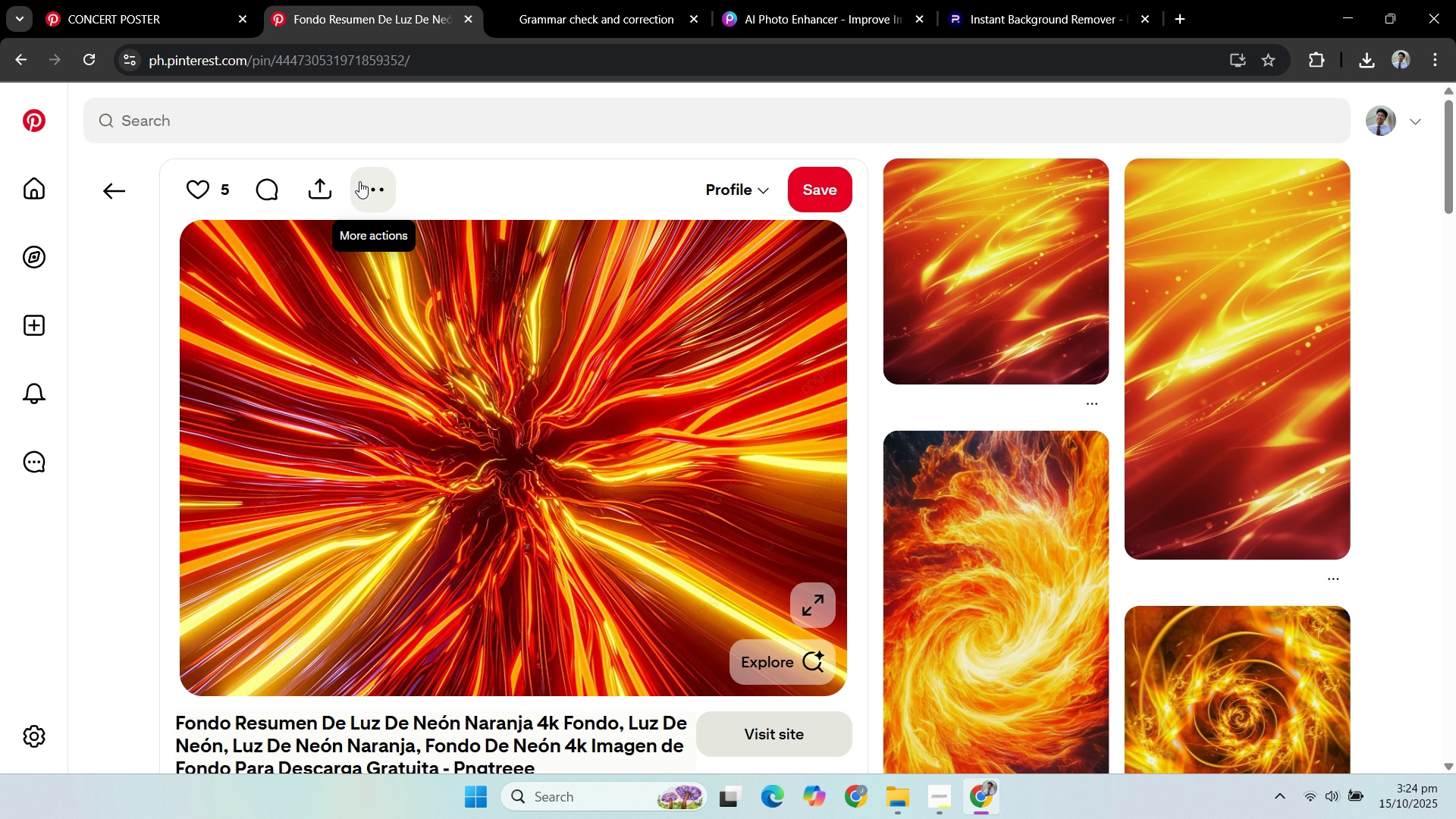 
left_click([372, 243])
 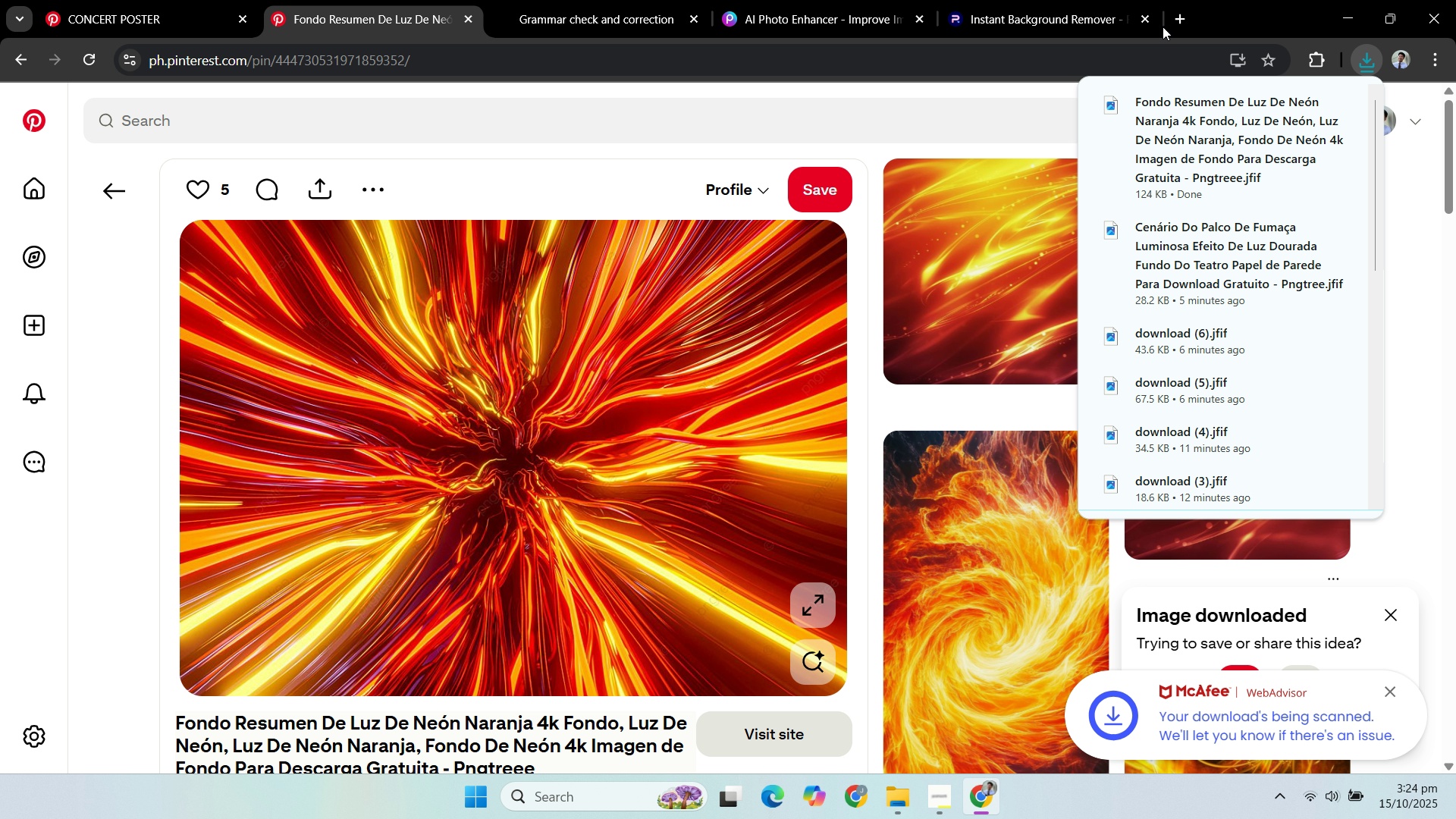 
left_click([783, 33])
 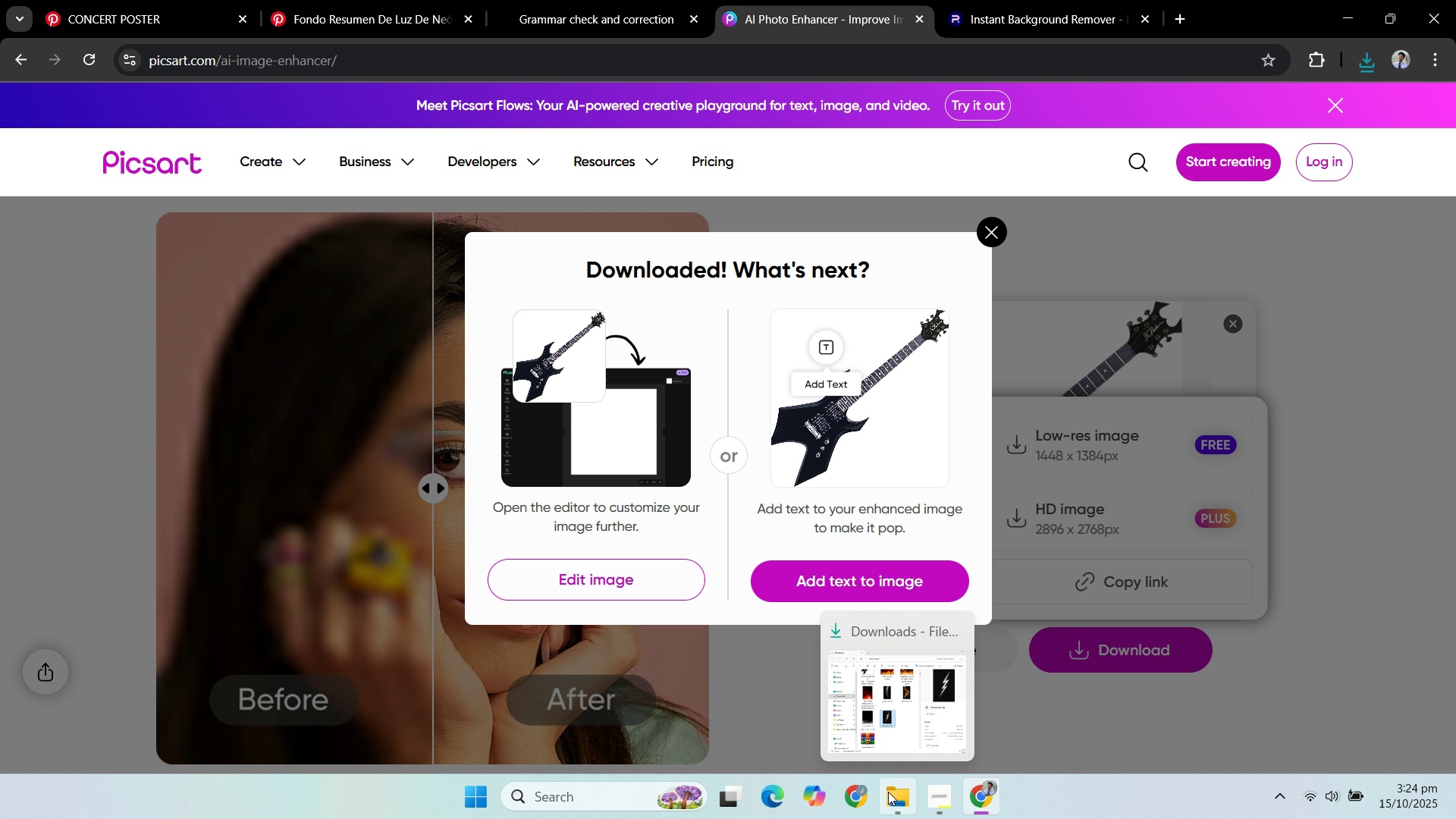 
left_click([889, 792])
 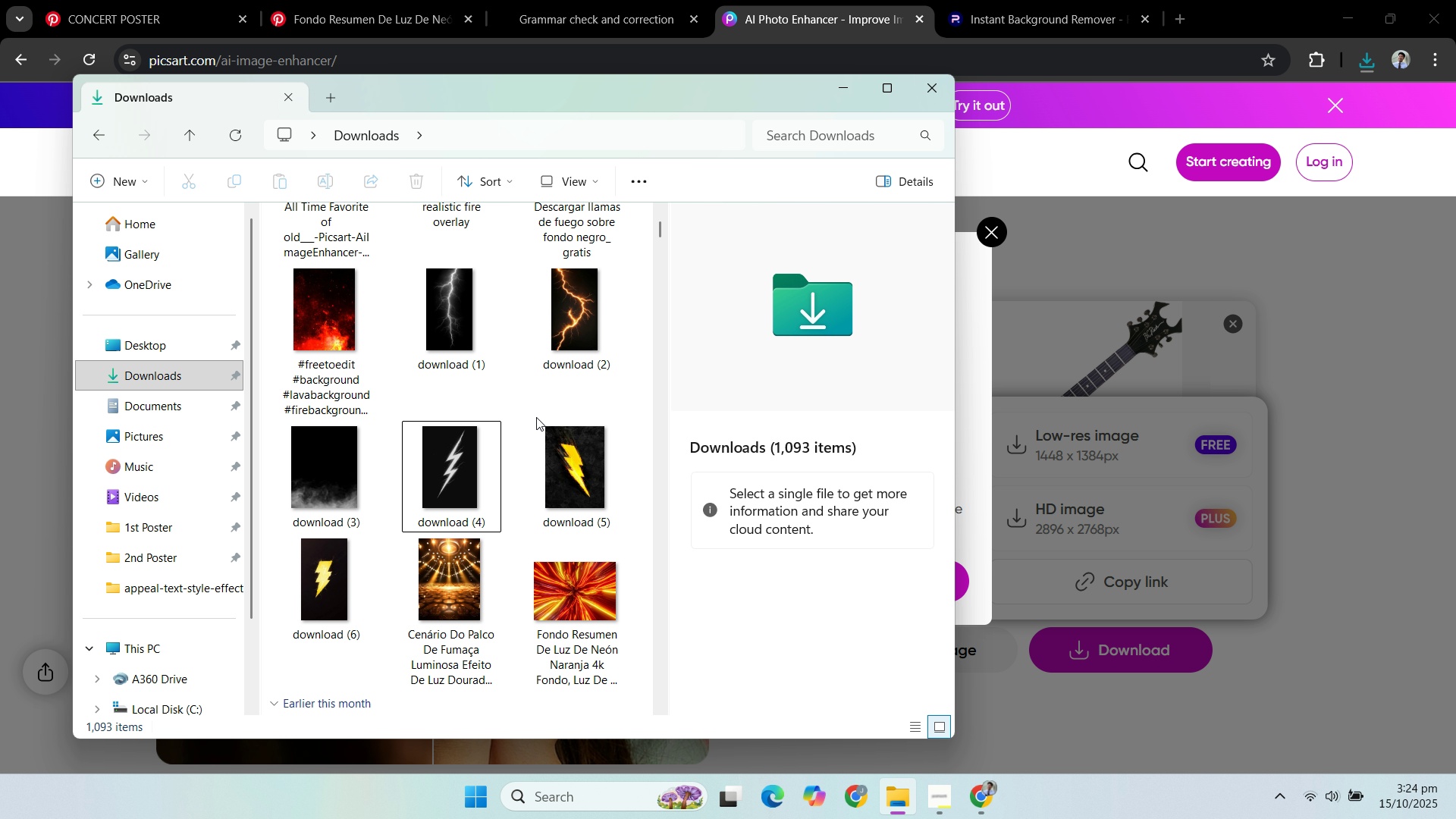 
scroll: coordinate [1178, 11], scroll_direction: up, amount: 3.0
 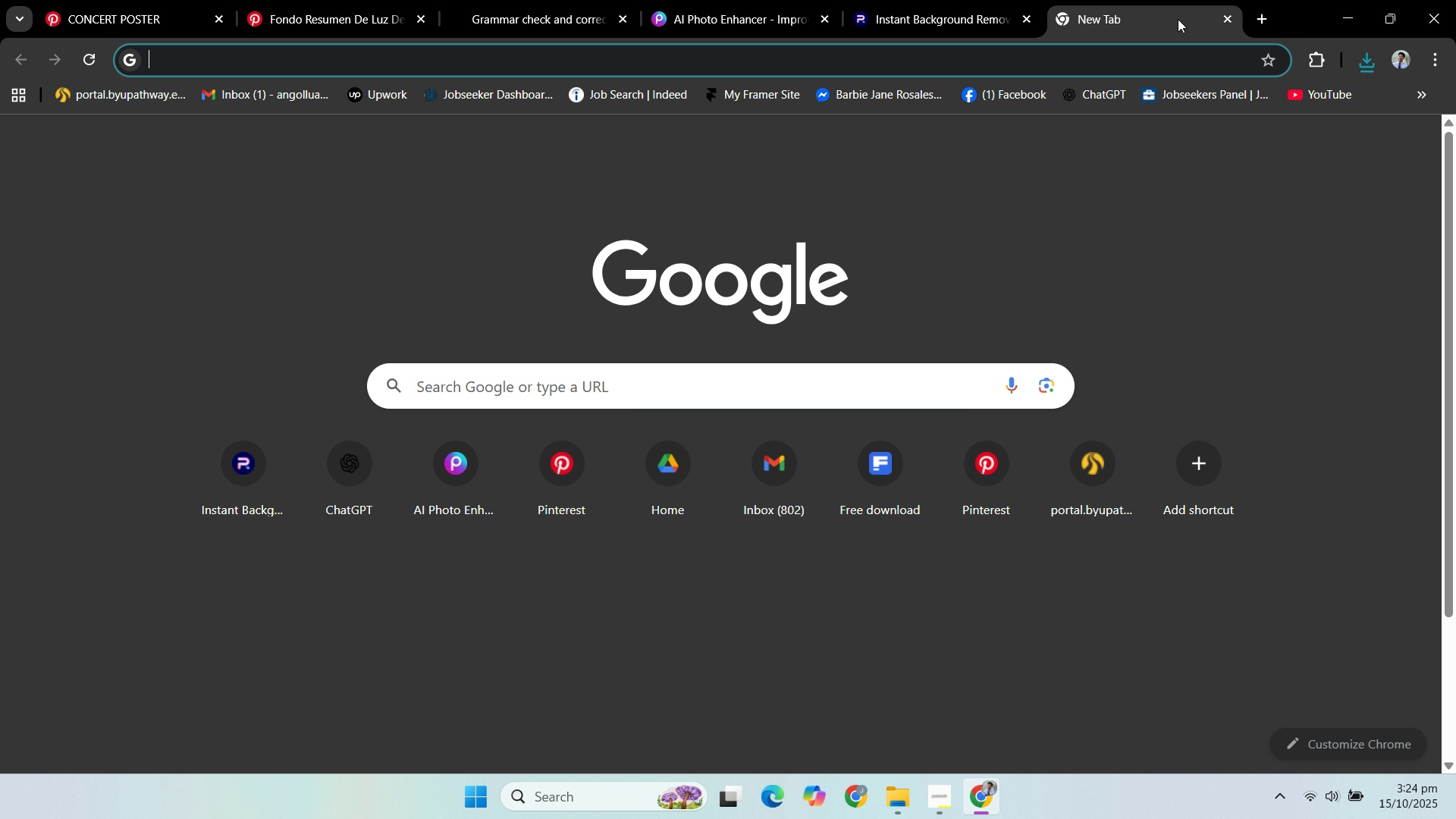 
key(F)
 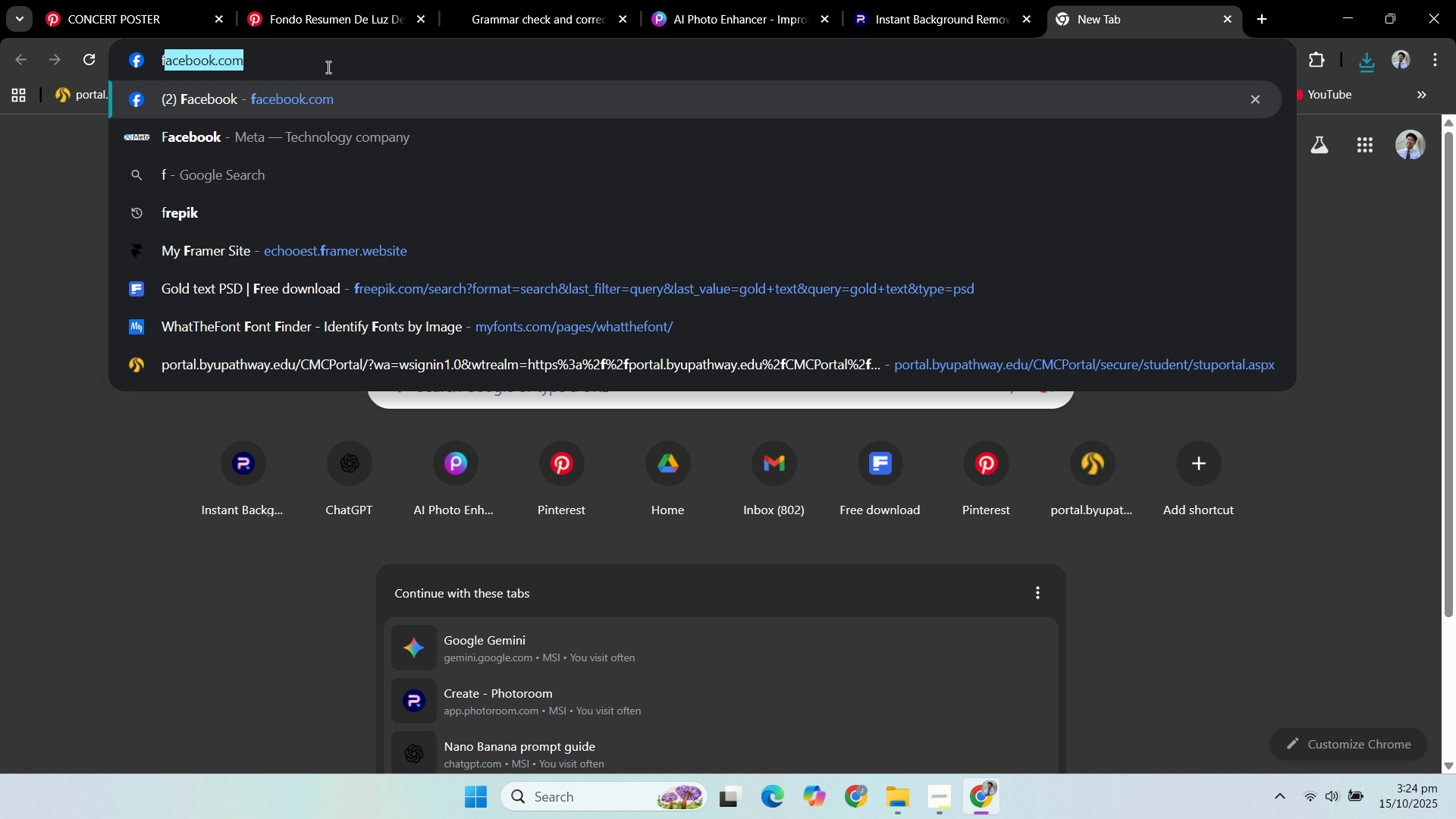 
key(Backspace)
 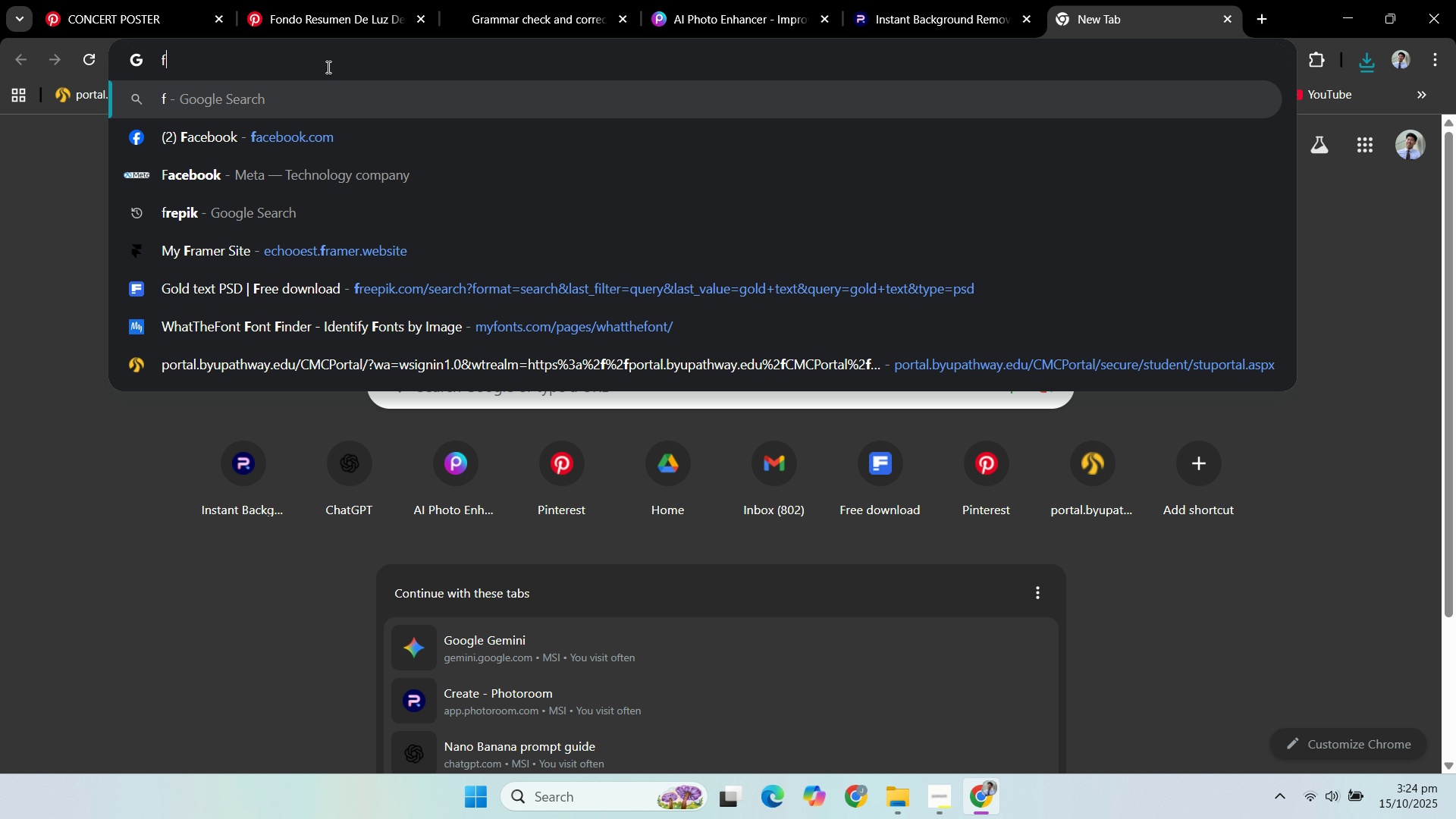 
key(R)
 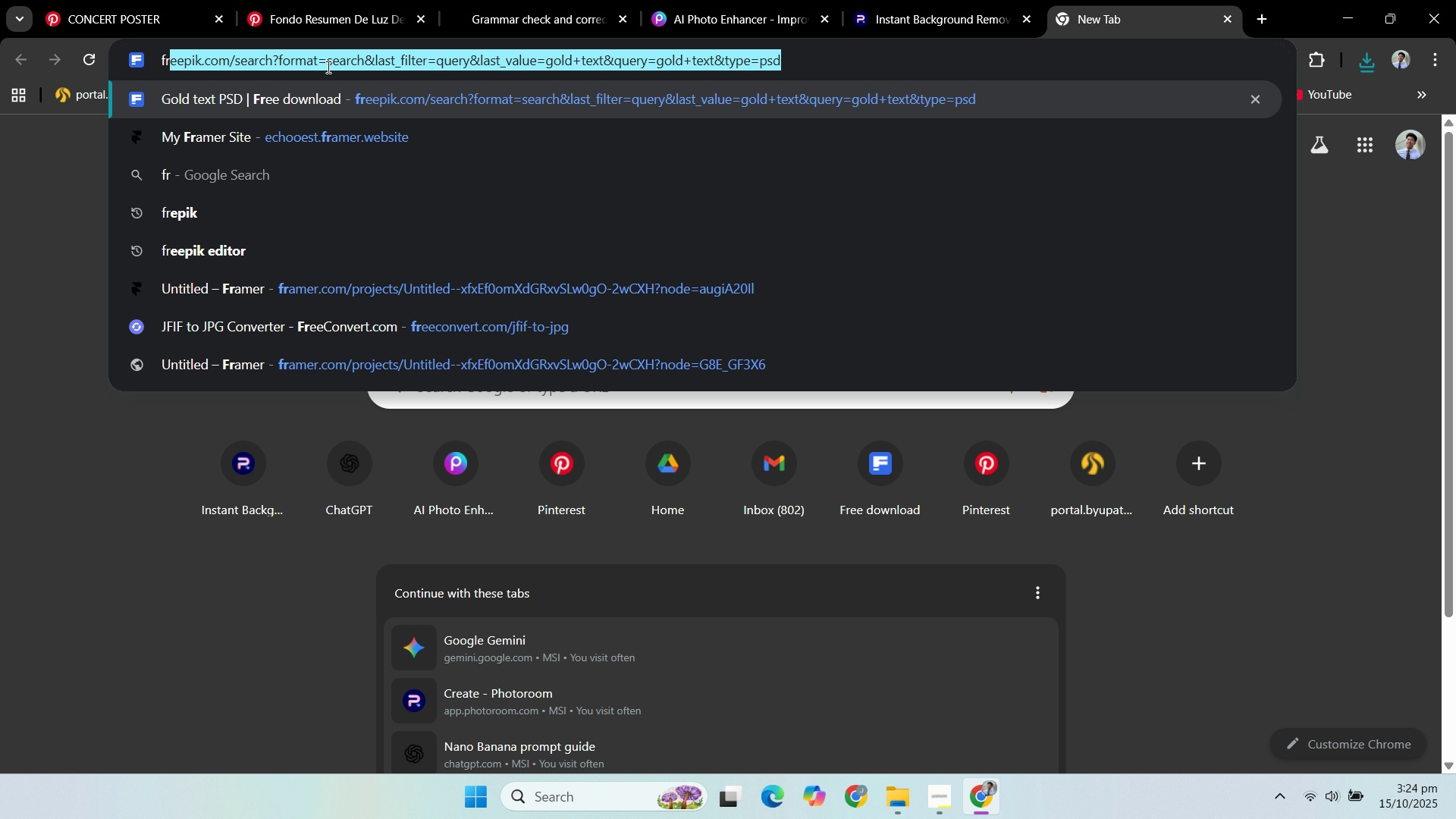 
key(Enter)
 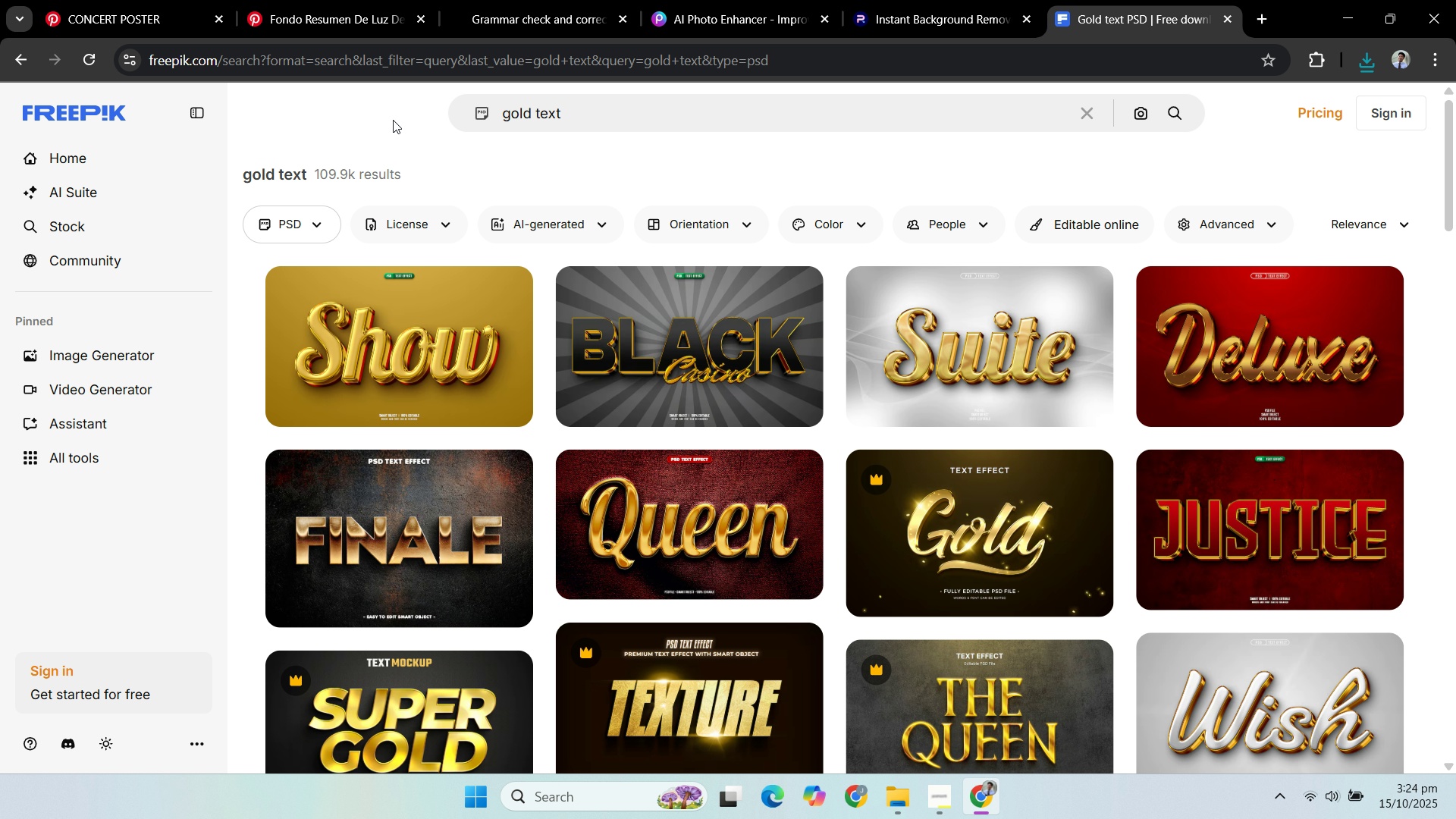 
left_click([332, 19])
 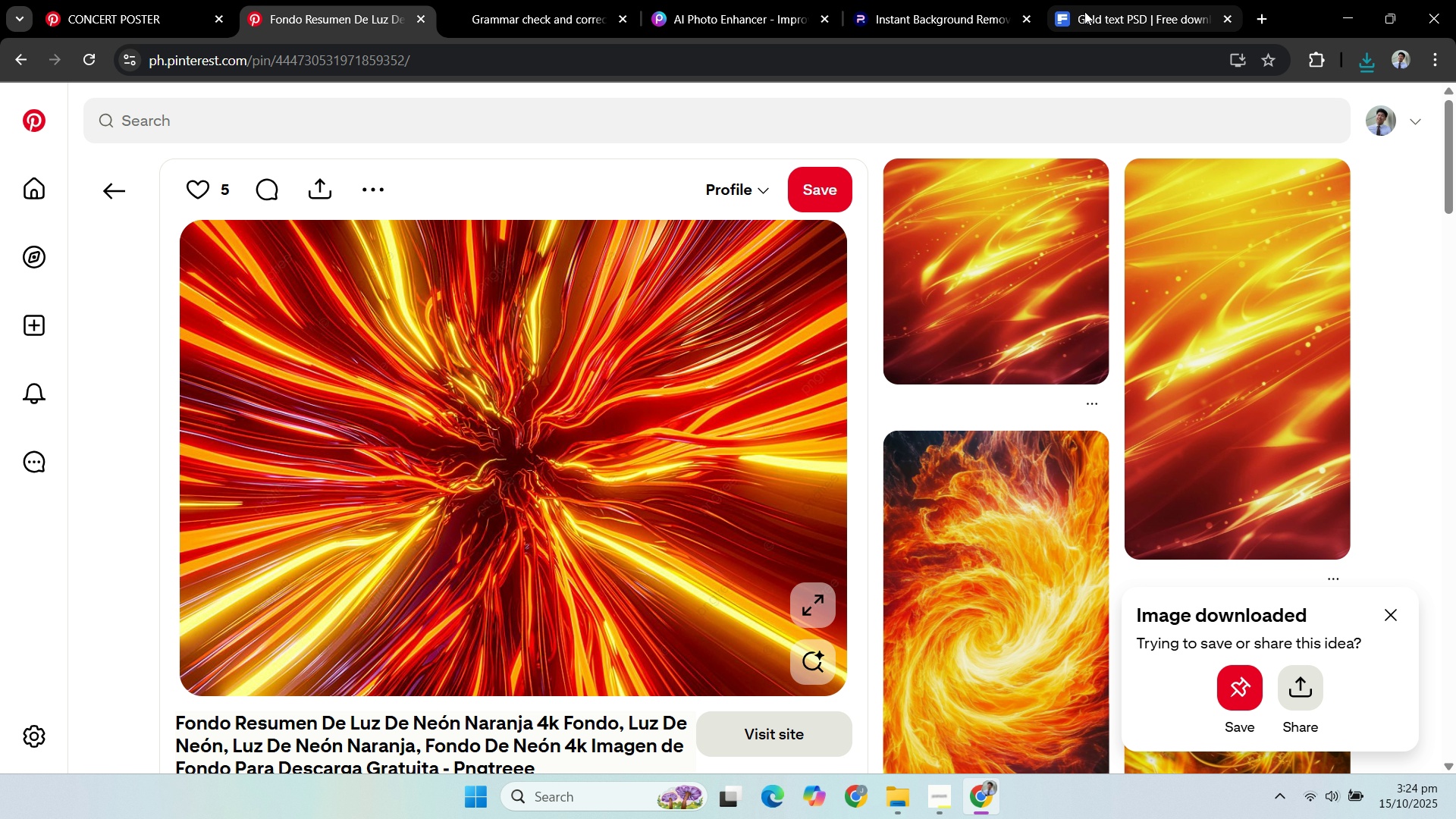 
left_click([1090, 12])
 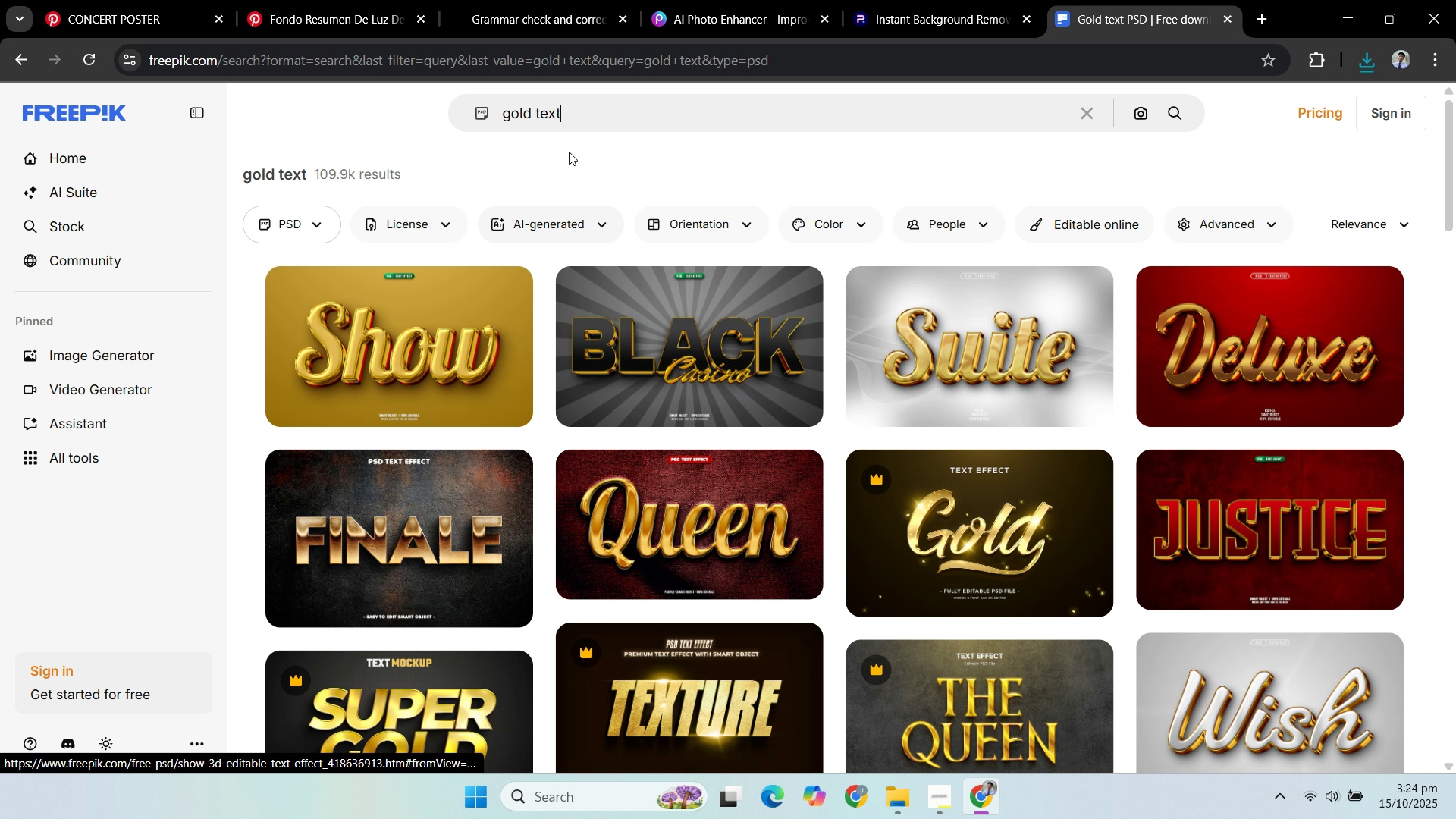 
left_click_drag(start_coordinate=[599, 111], to_coordinate=[416, 119])
 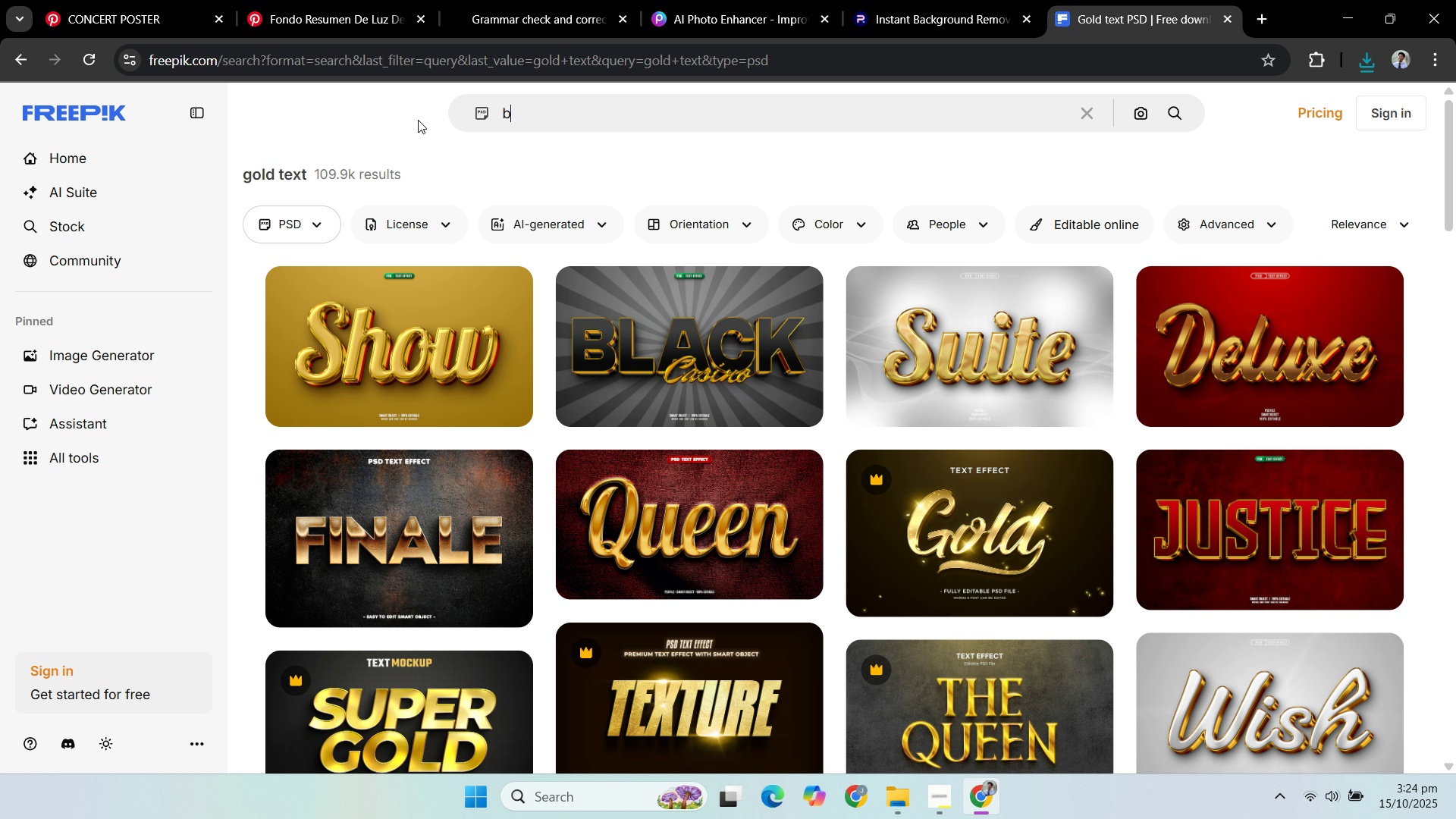 
type(blu)
key(Backspace)
key(Backspace)
key(Backspace)
type(navy blue texxt)
 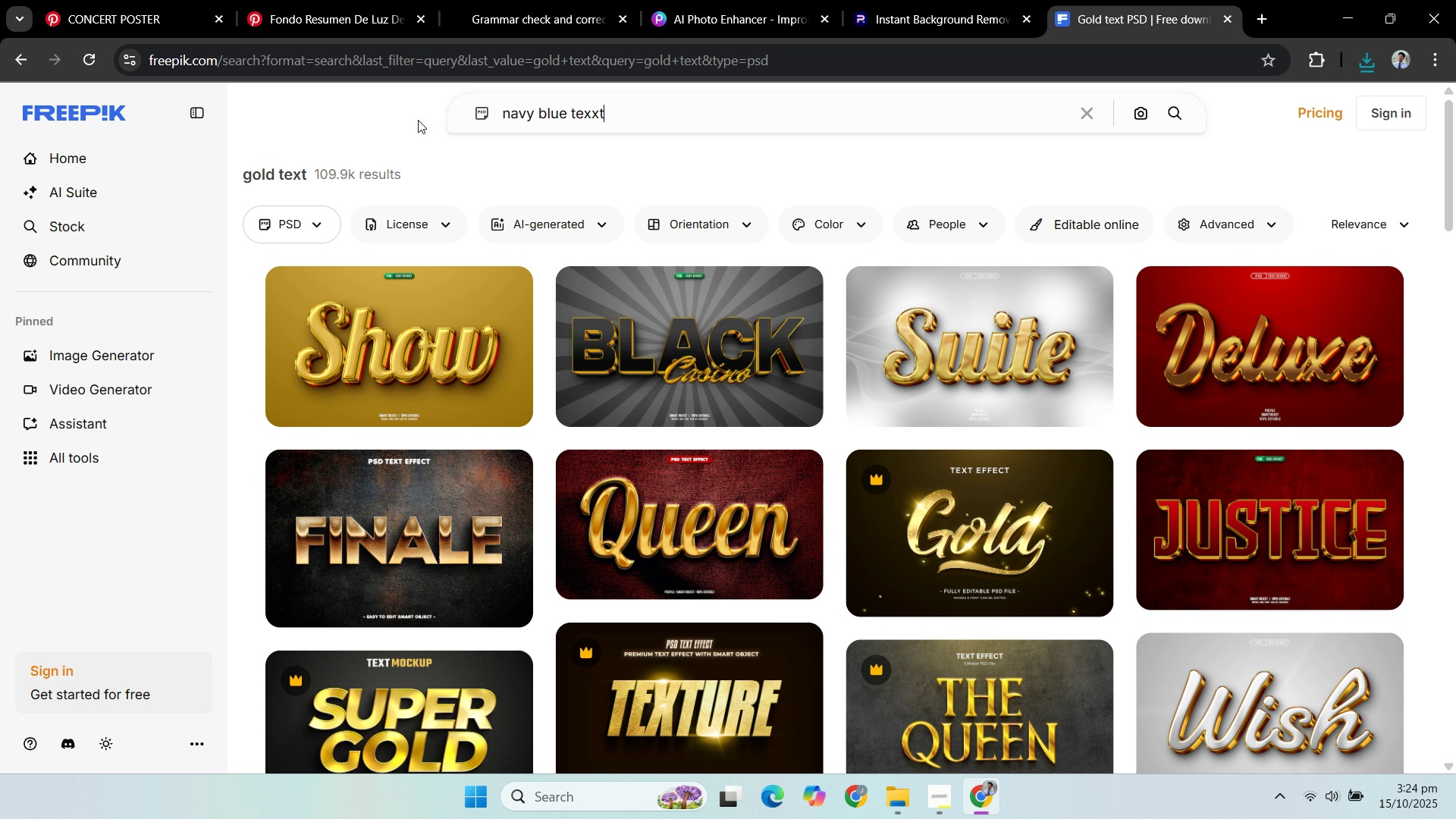 
key(Enter)
 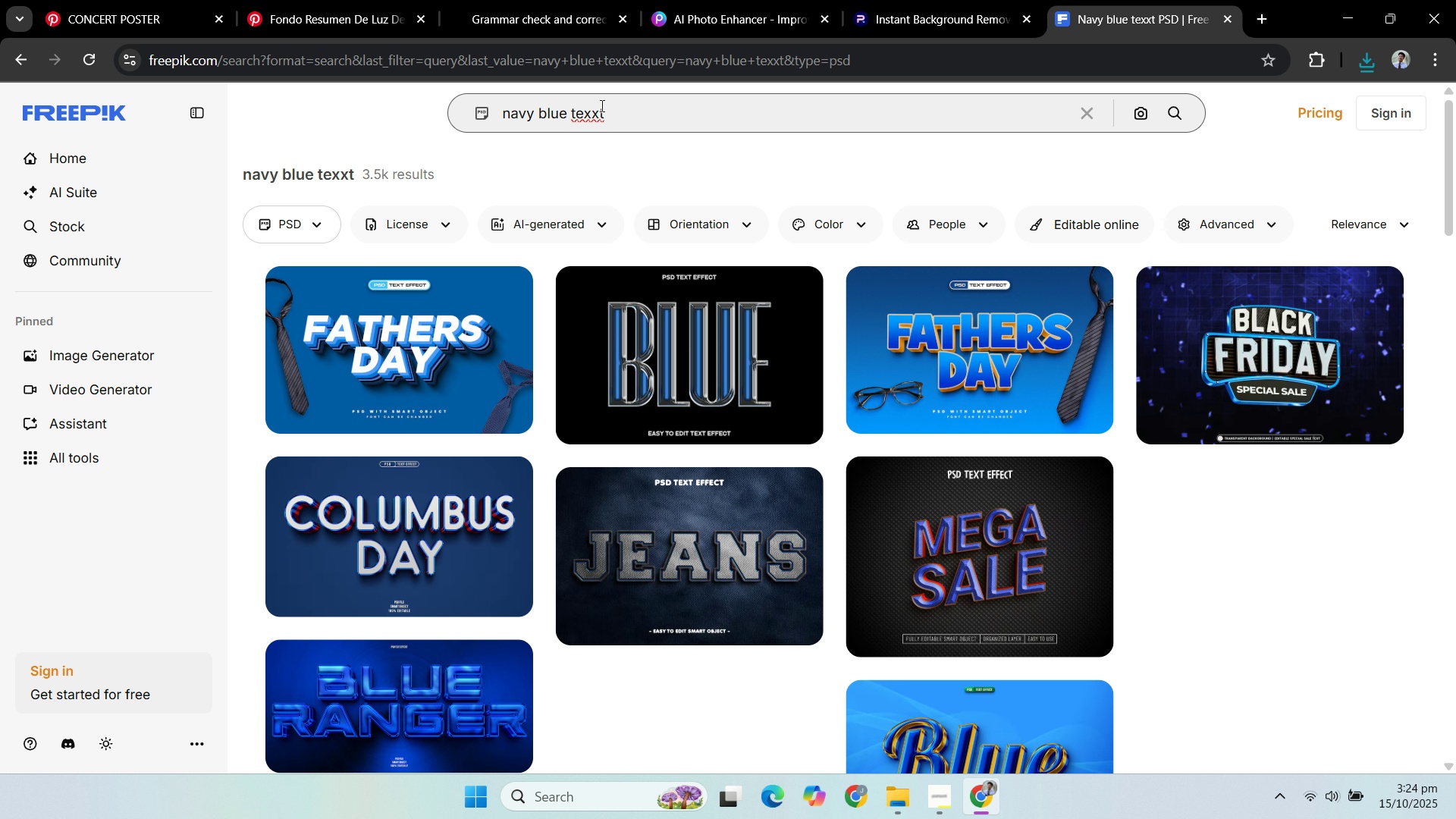 
left_click([592, 110])
 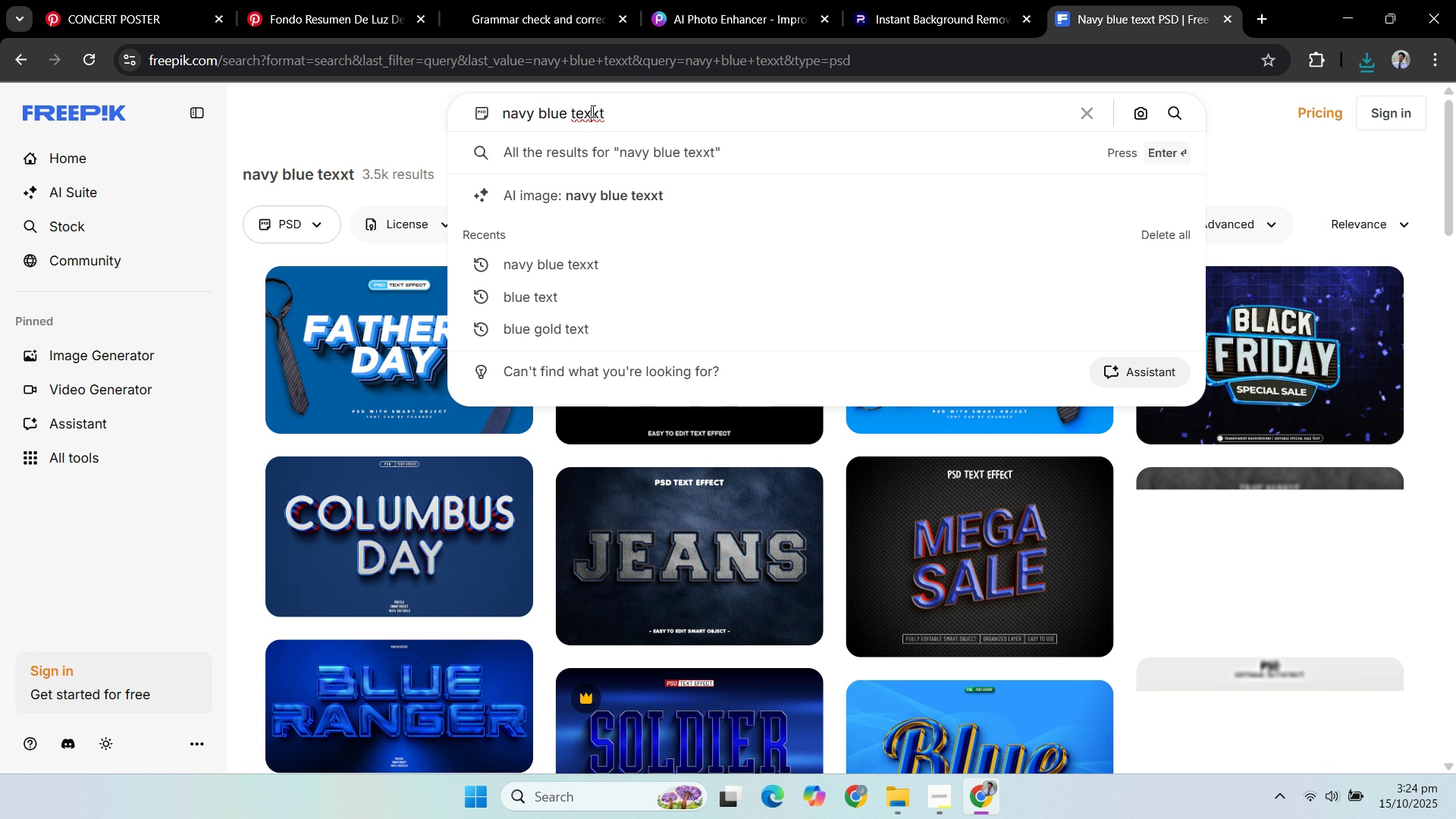 
left_click([592, 110])
 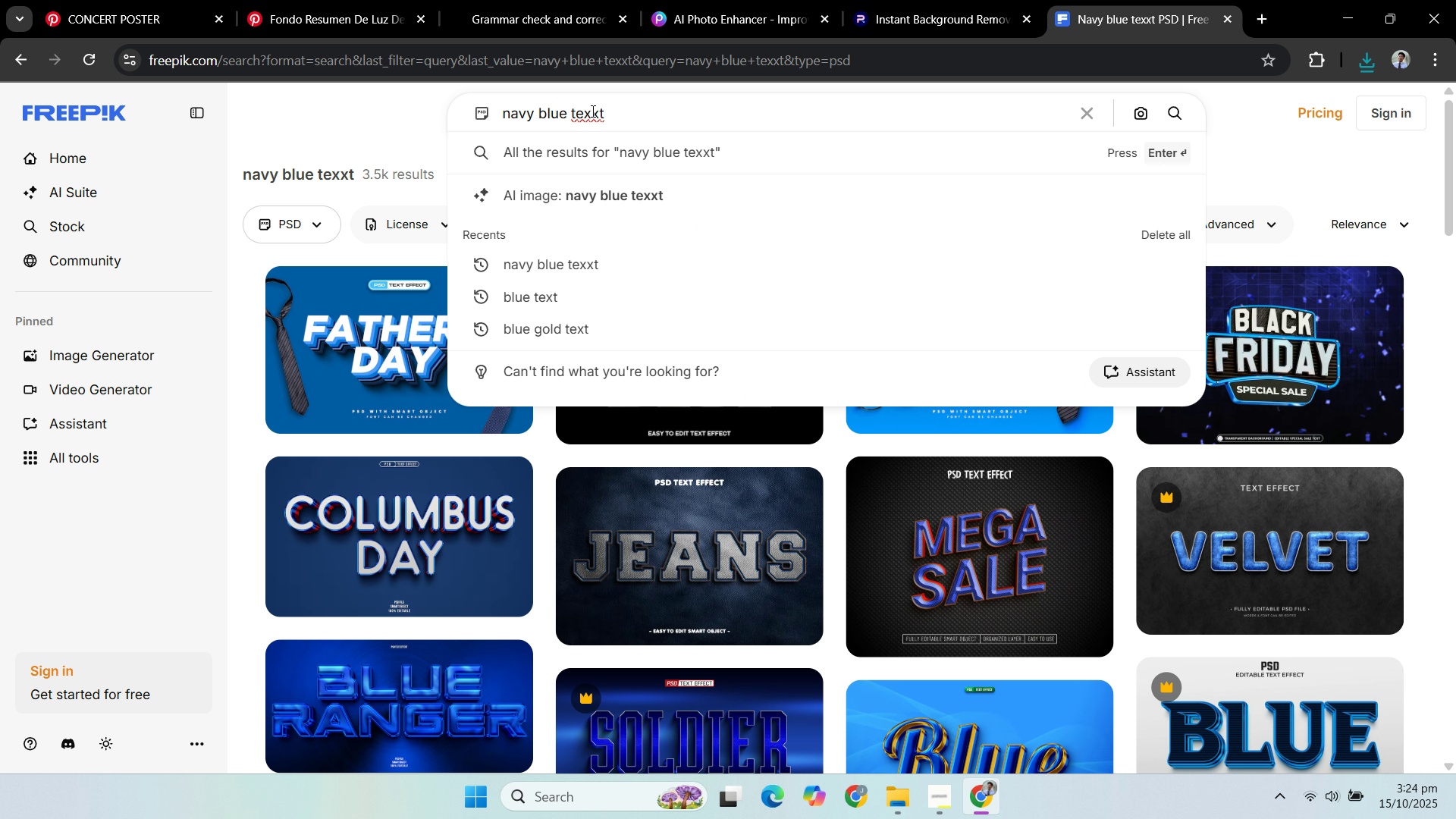 
key(Backspace)
 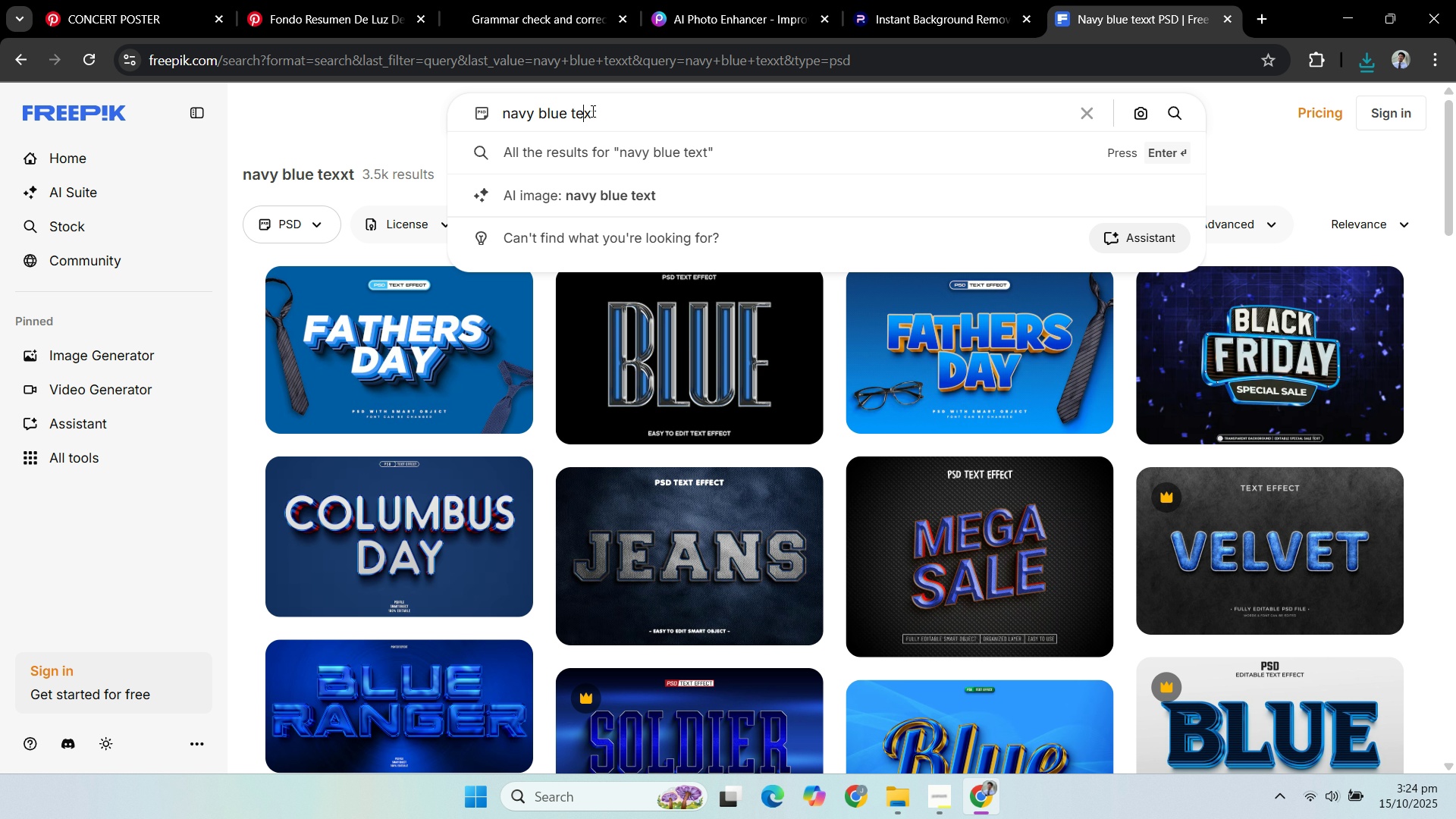 
key(Enter)
 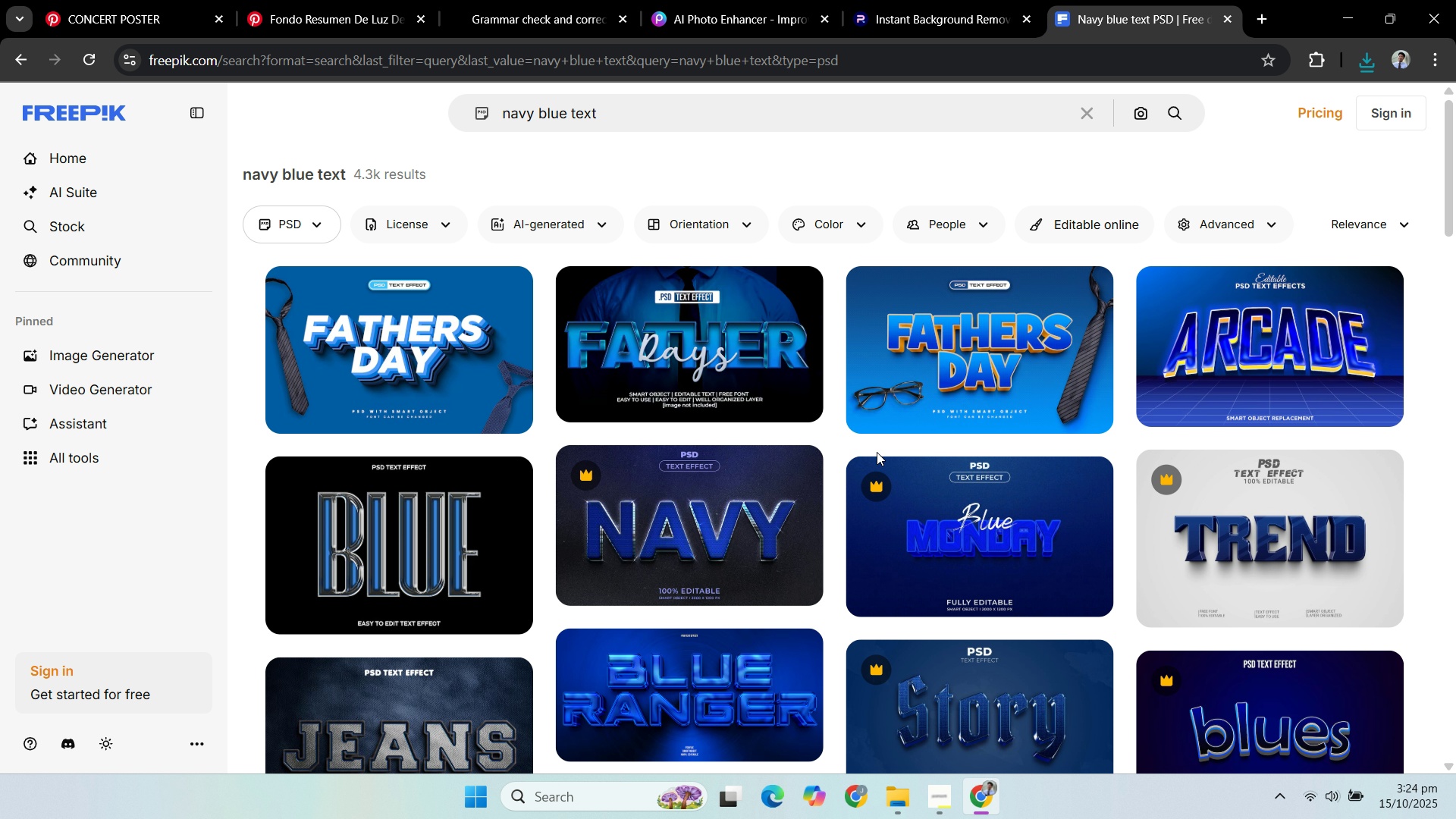 
wait(9.36)
 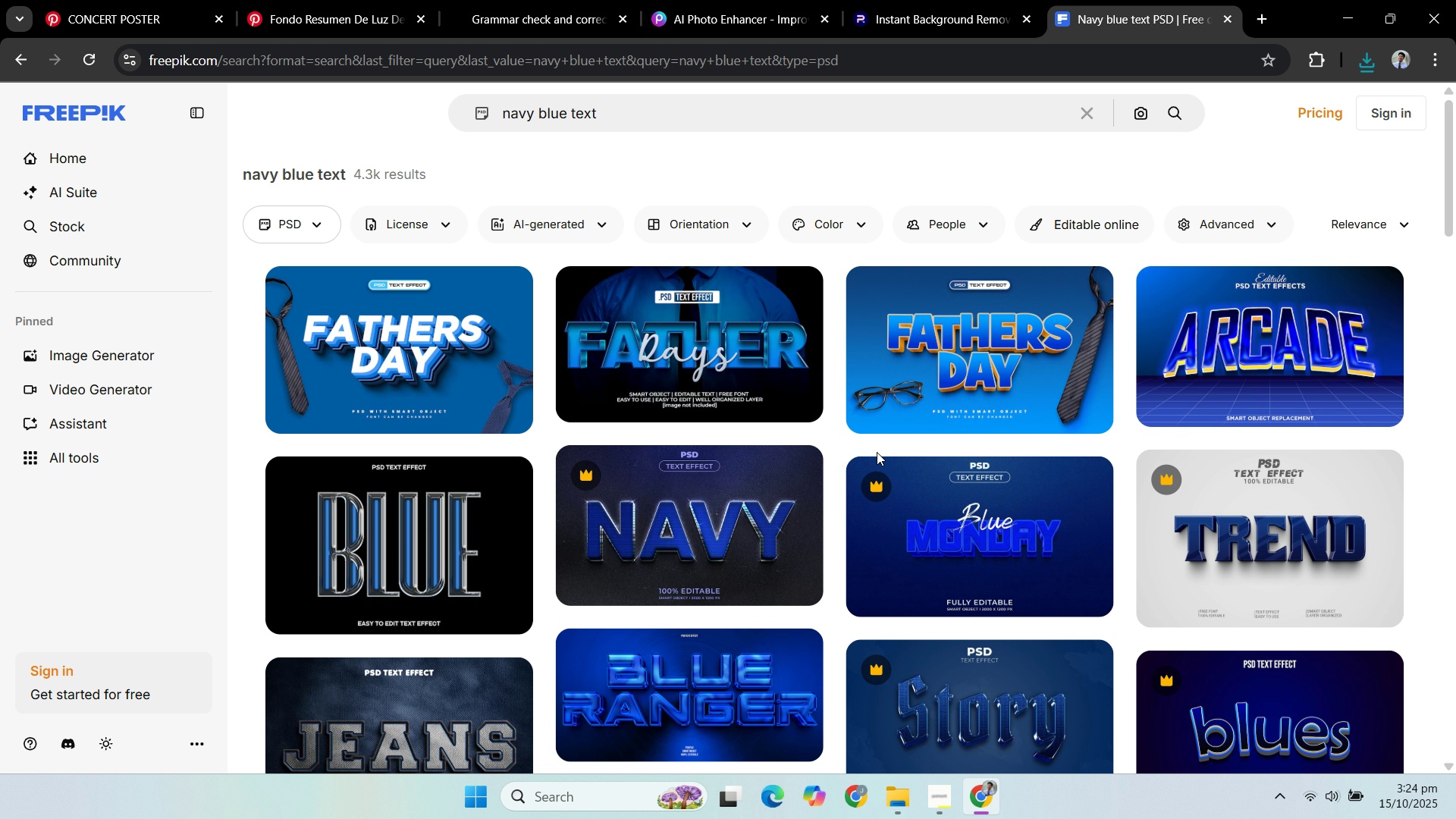 
scroll: coordinate [979, 369], scroll_direction: down, amount: 3.0
 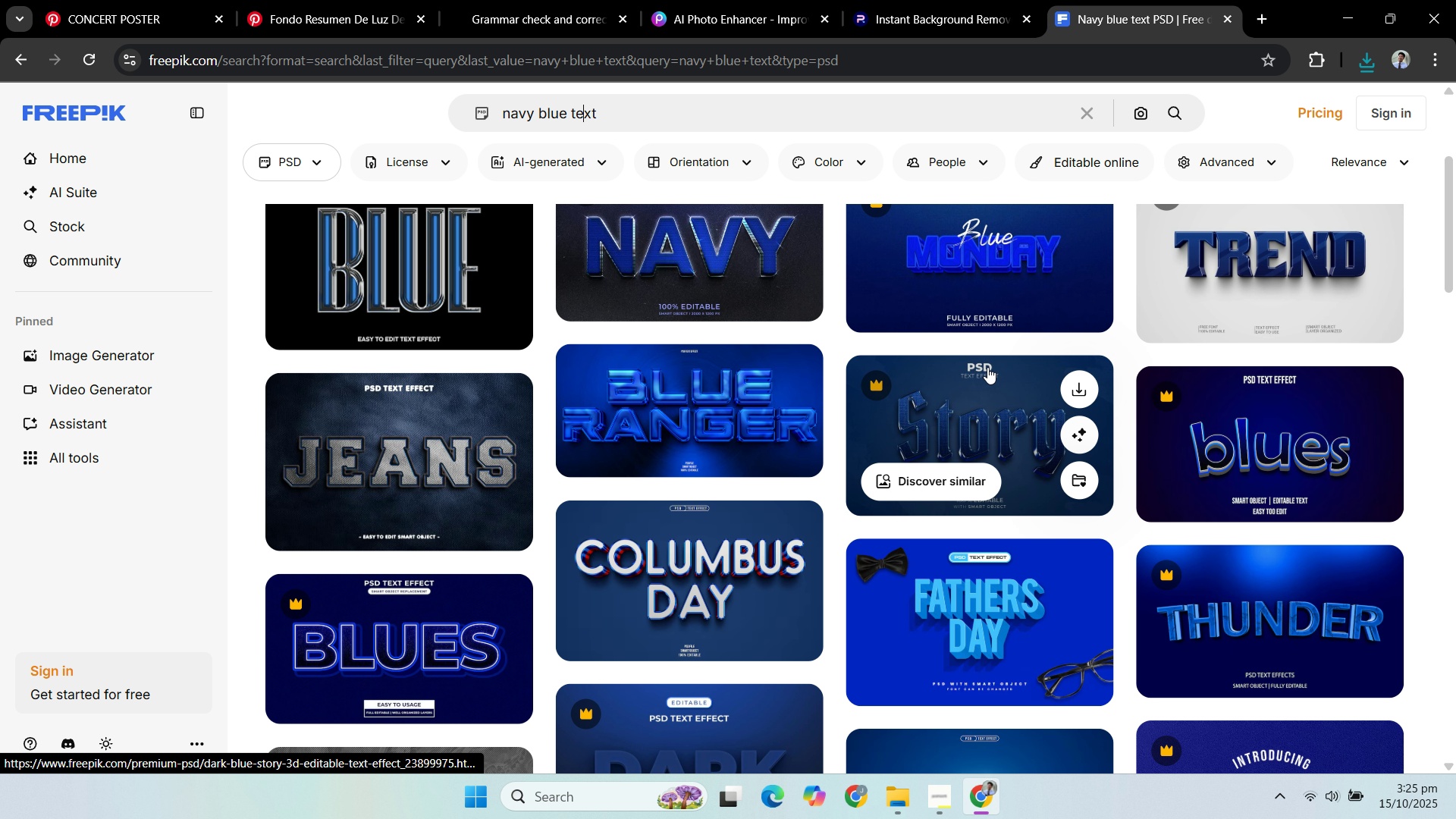 
scroll: coordinate [993, 400], scroll_direction: up, amount: 6.0
 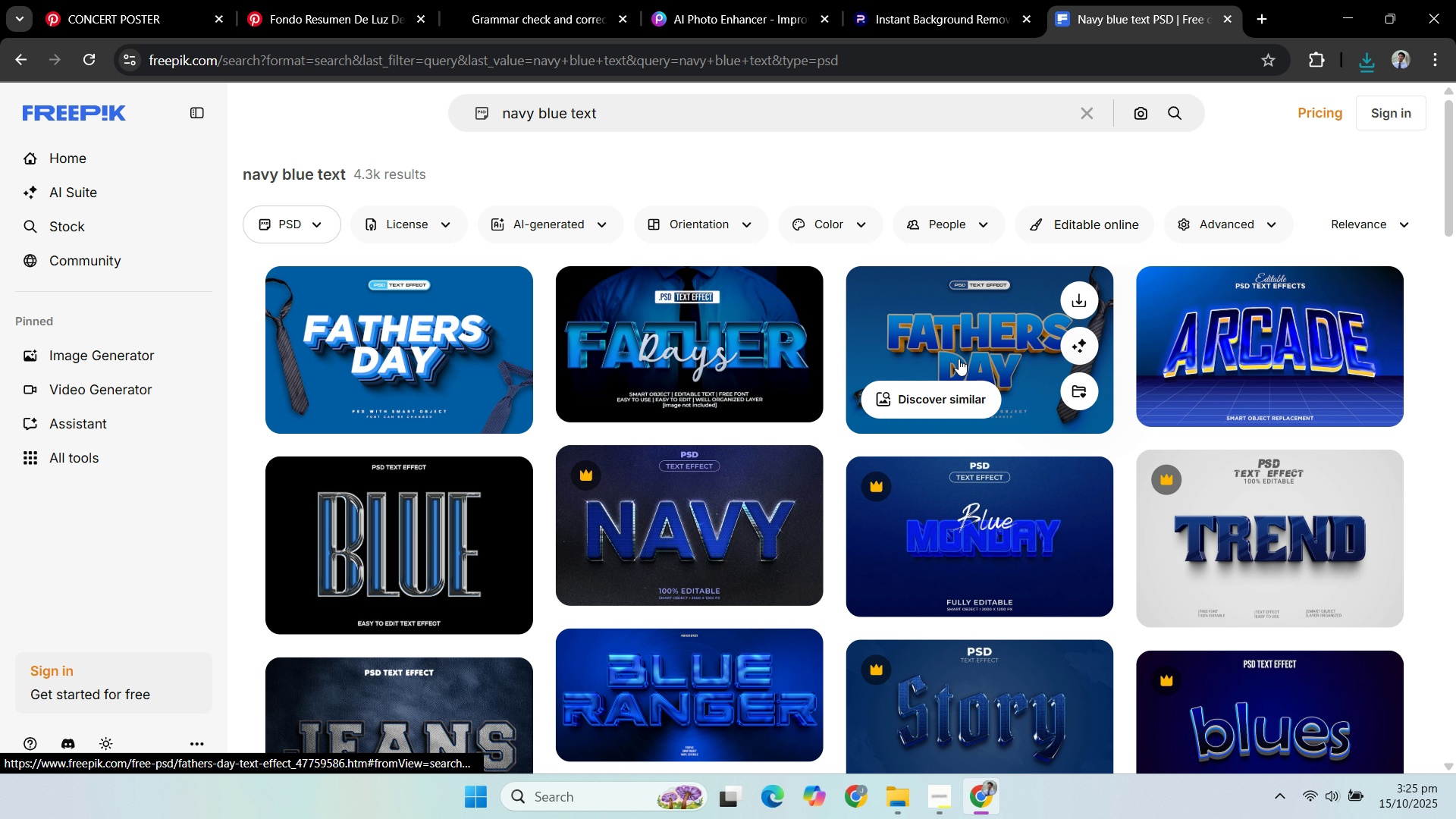 
wait(13.92)
 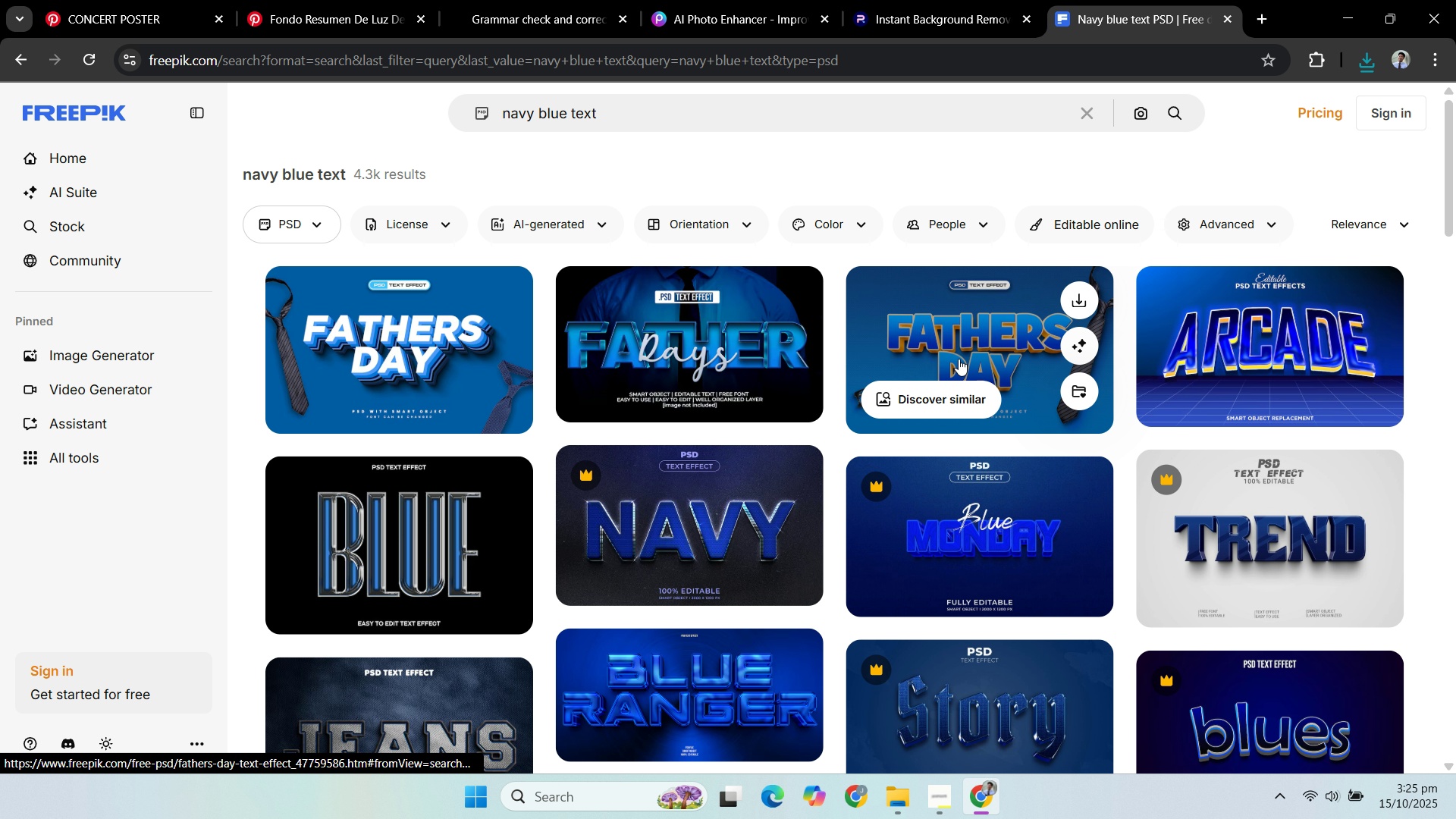 
scroll: coordinate [1194, 263], scroll_direction: down, amount: 2.0
 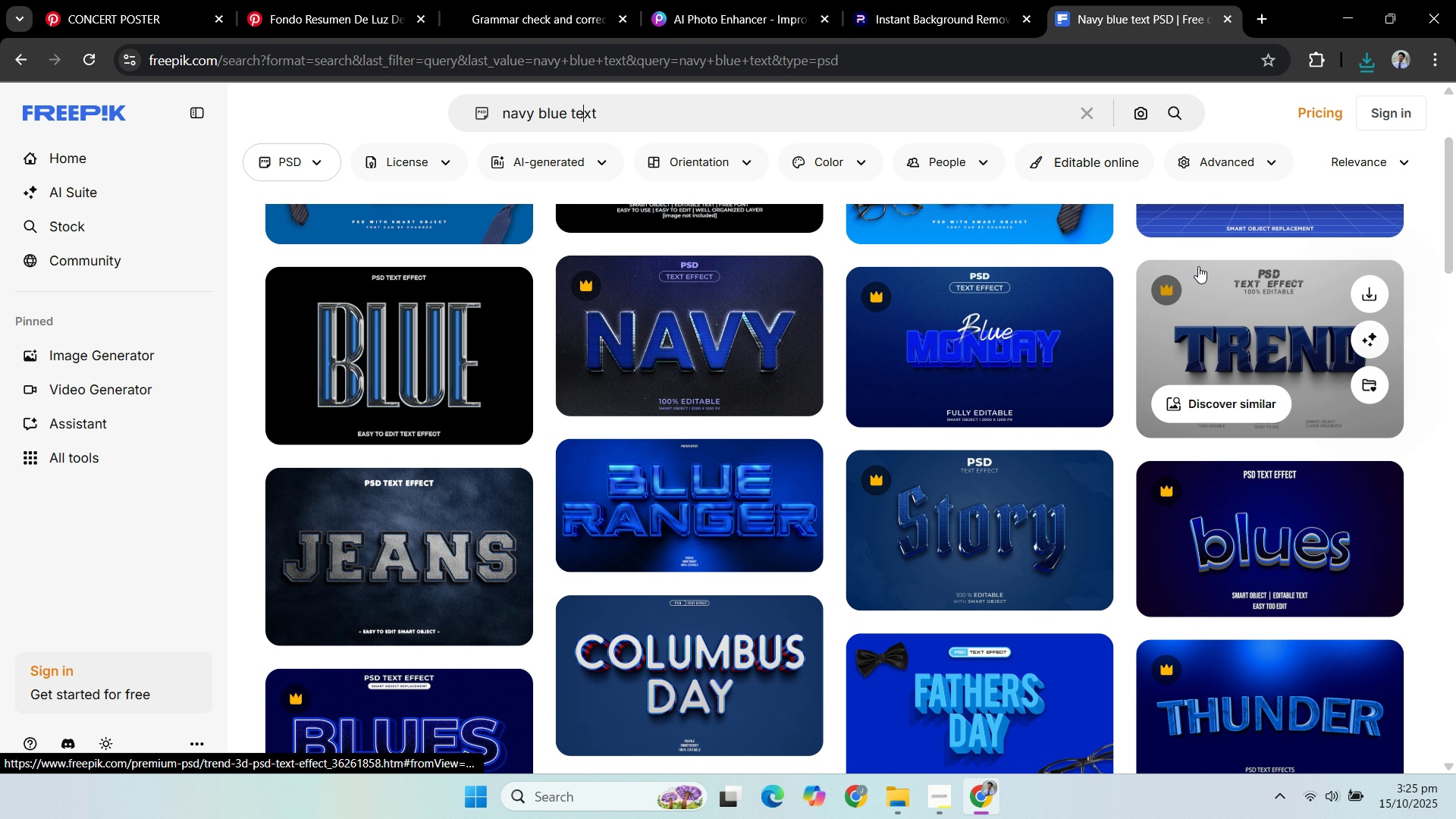 
scroll: coordinate [1197, 266], scroll_direction: up, amount: 2.0
 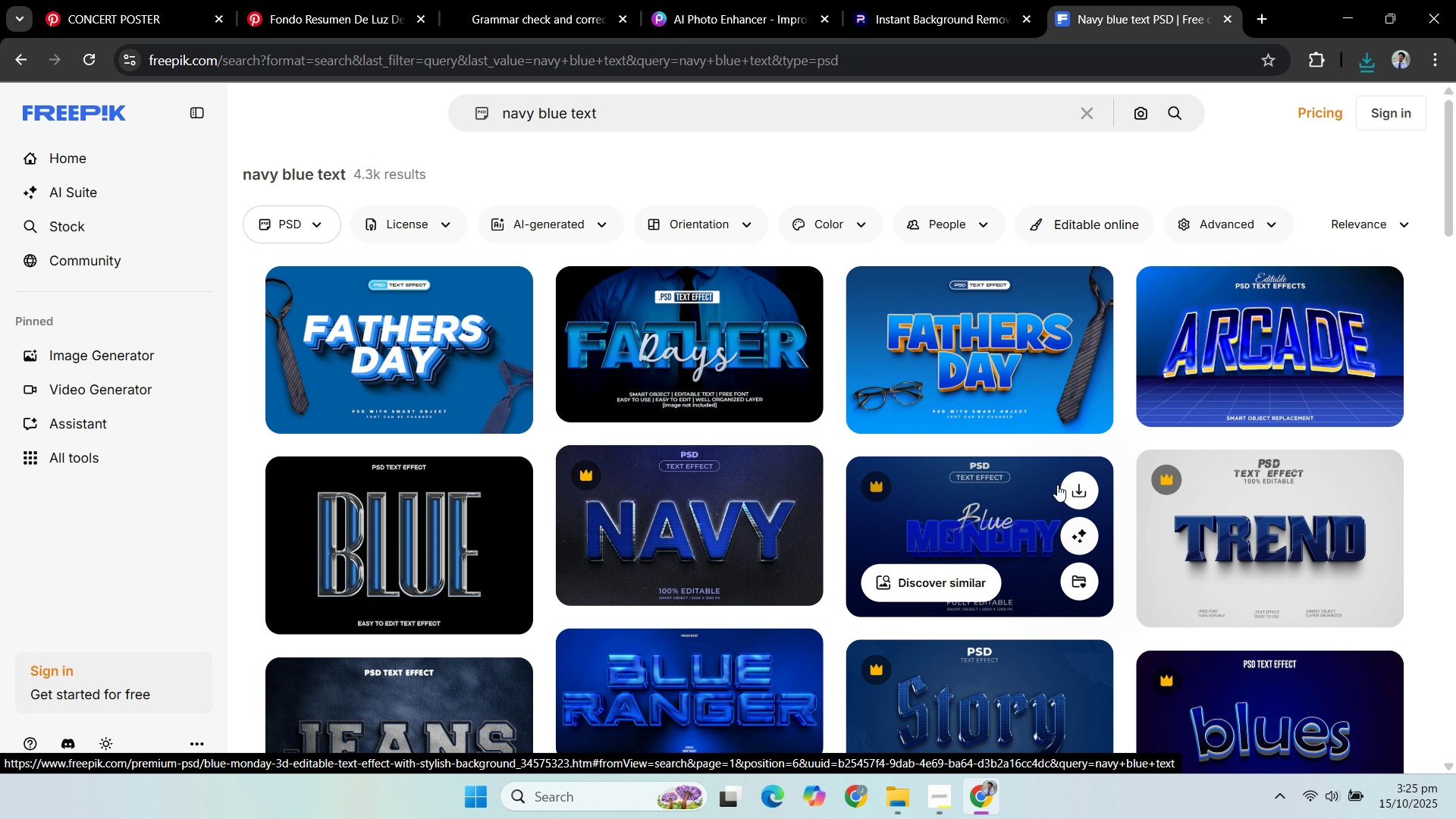 
wait(8.82)
 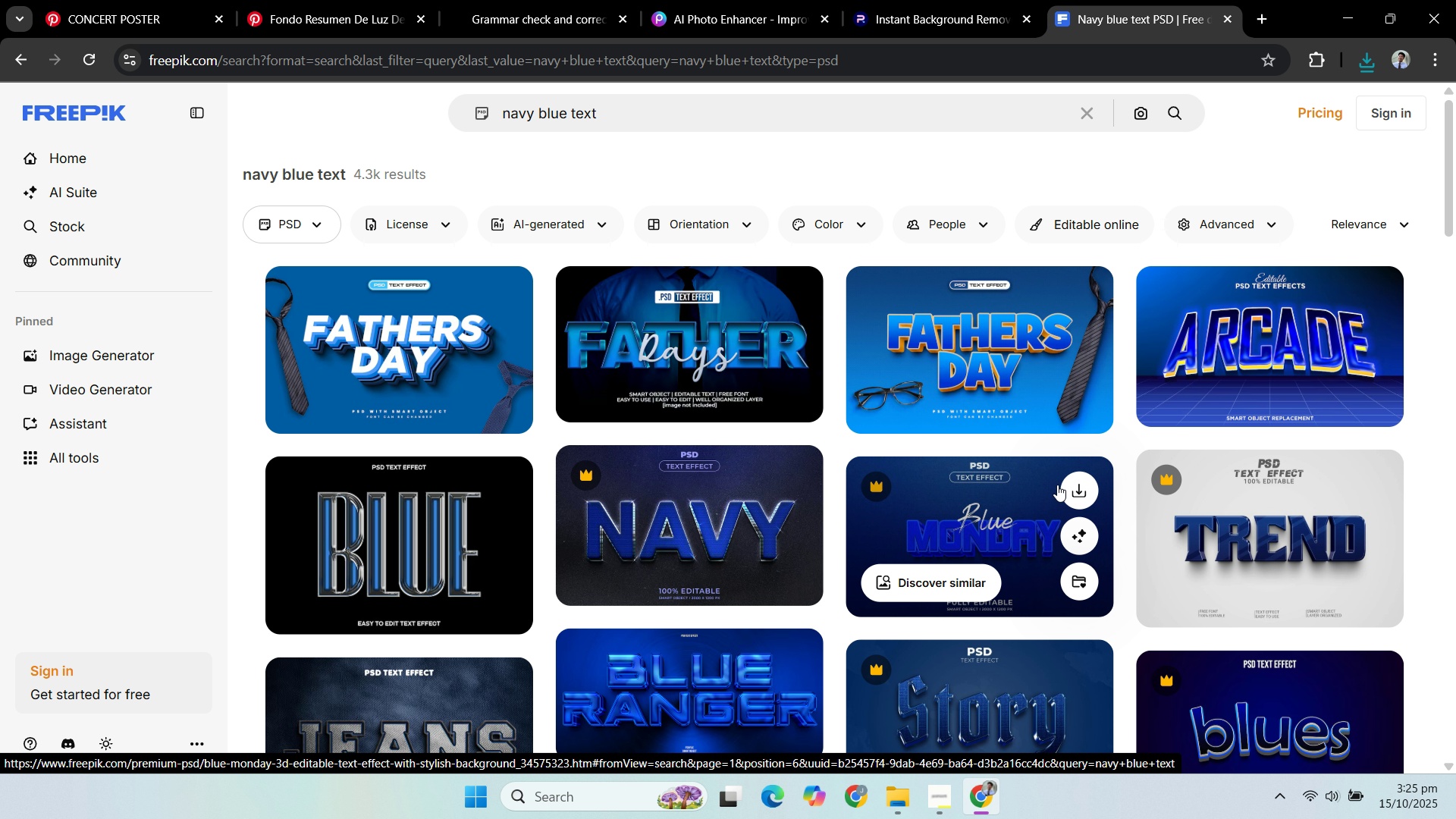 
left_click([139, 0])
 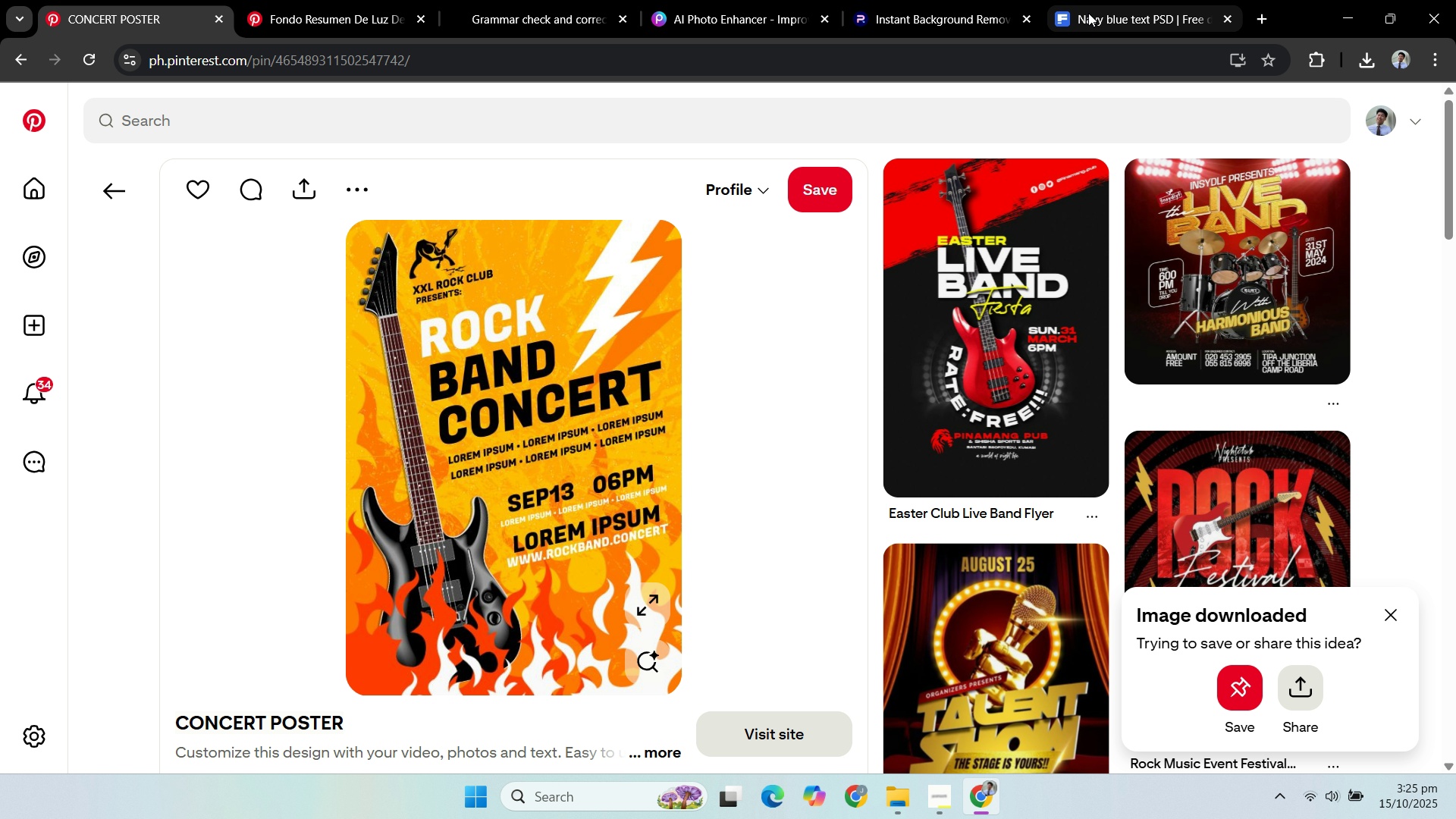 
left_click([1089, 13])
 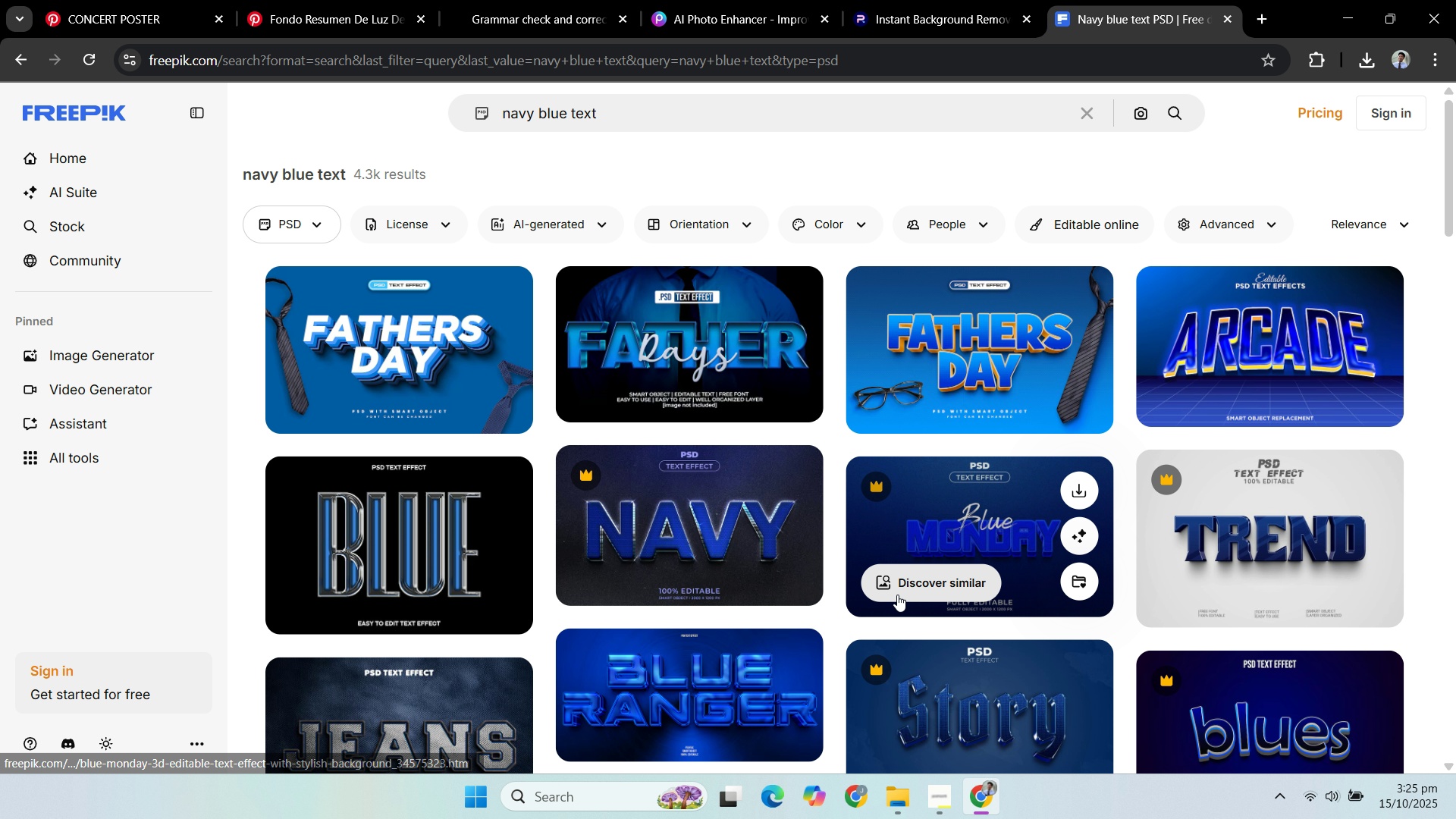 
scroll: coordinate [1181, 537], scroll_direction: down, amount: 10.0
 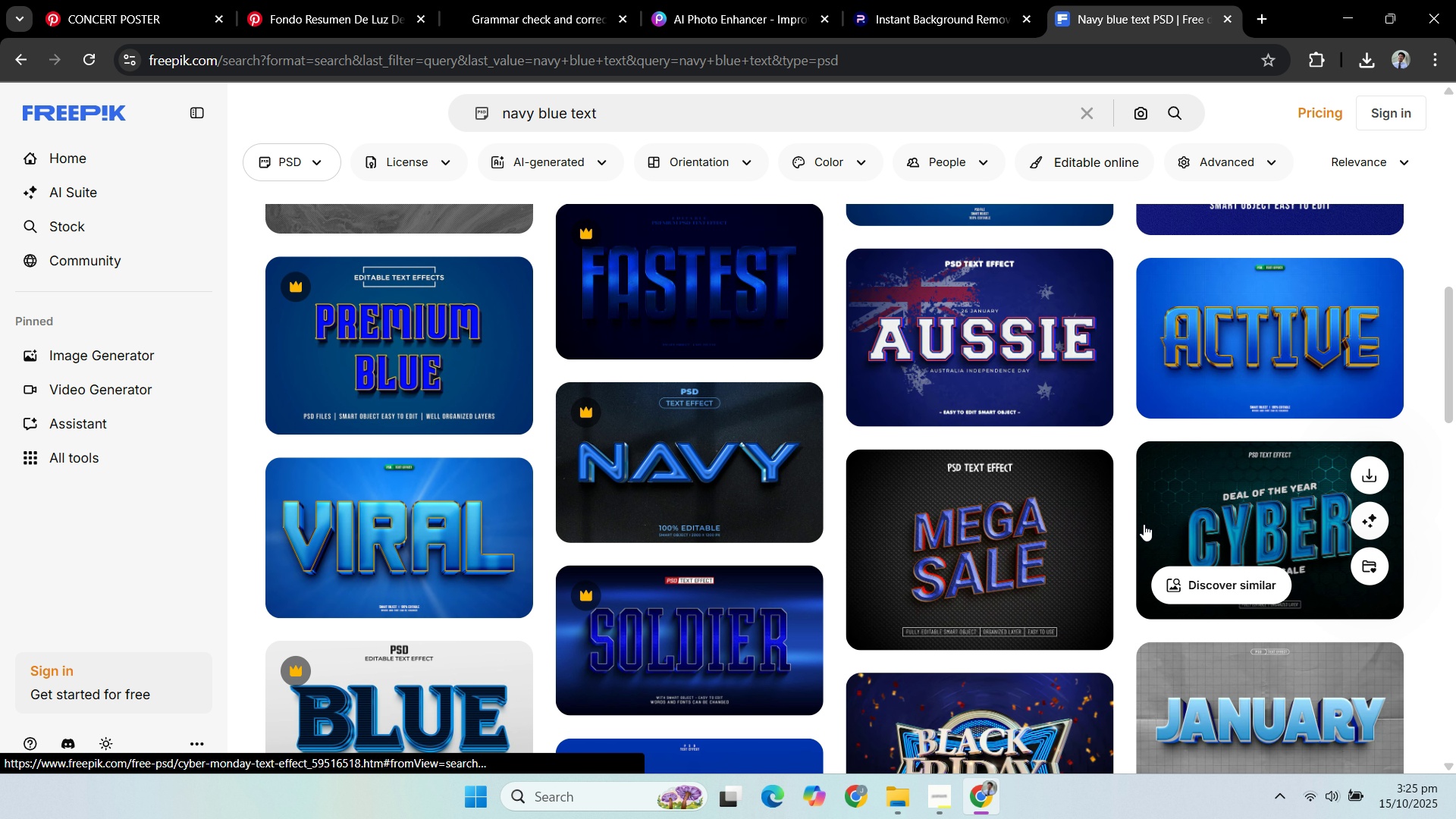 
mouse_move([1106, 500])
 